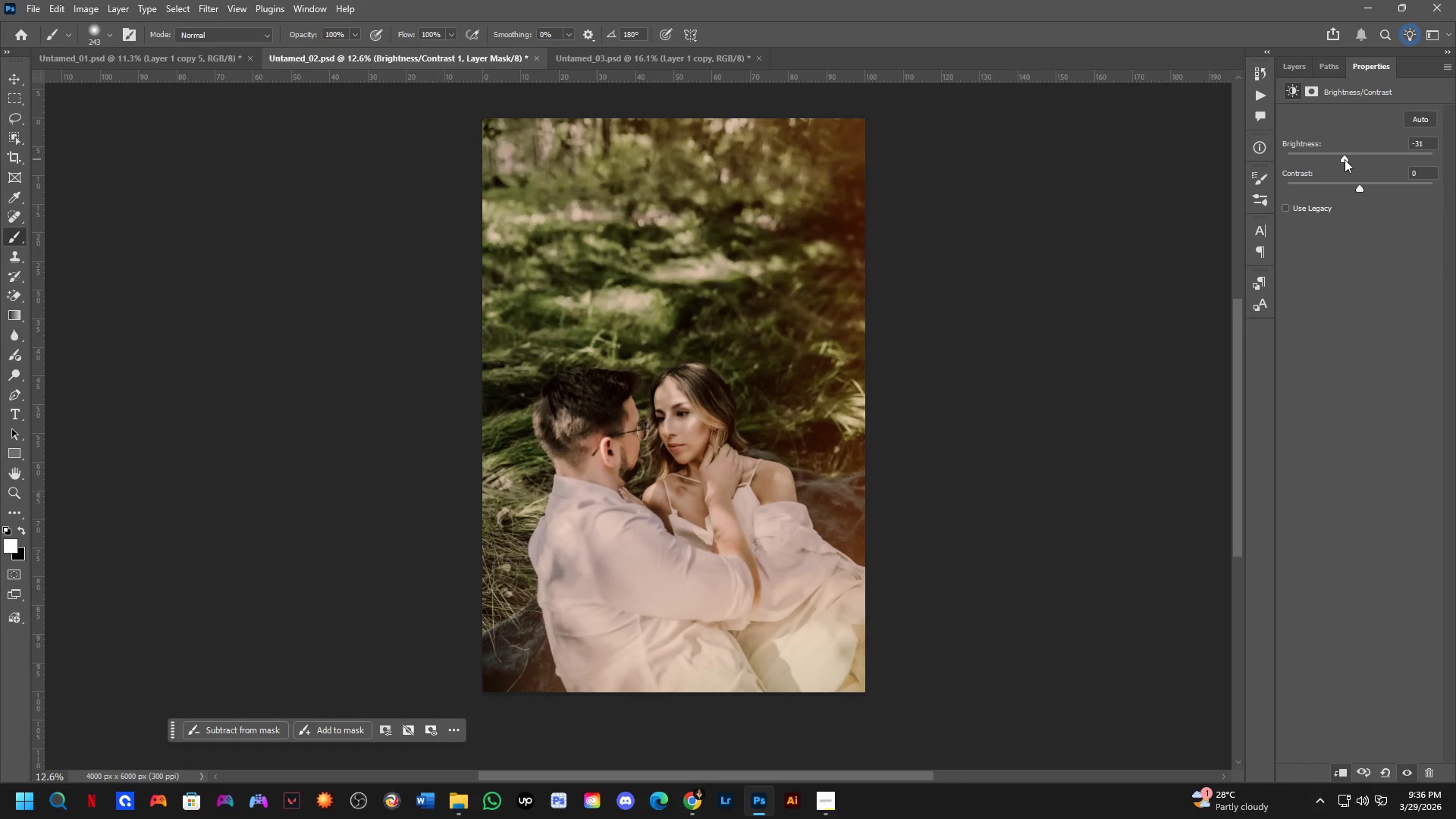 
key(Control+Z)
 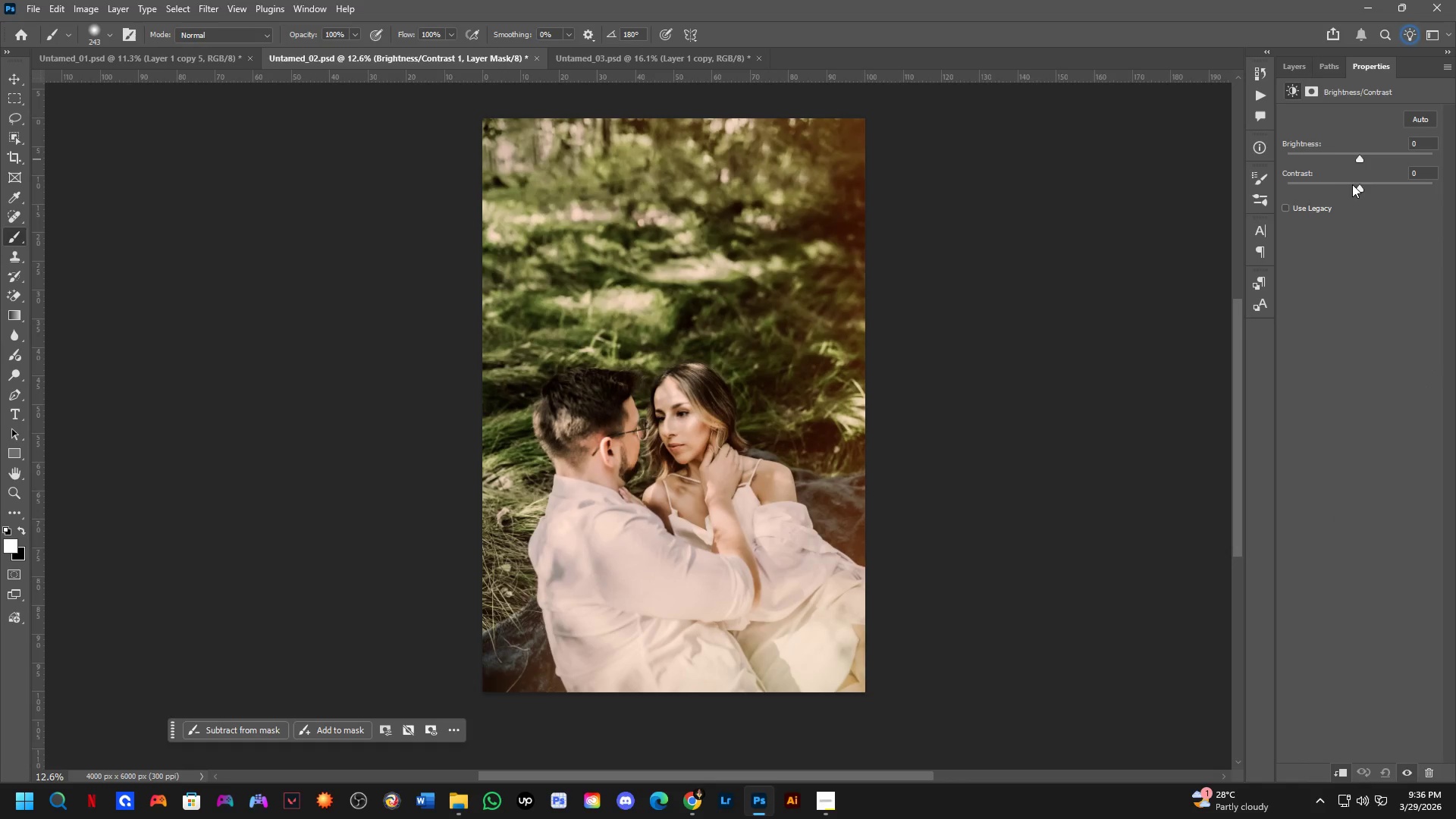 
left_click_drag(start_coordinate=[1360, 183], to_coordinate=[1376, 187])
 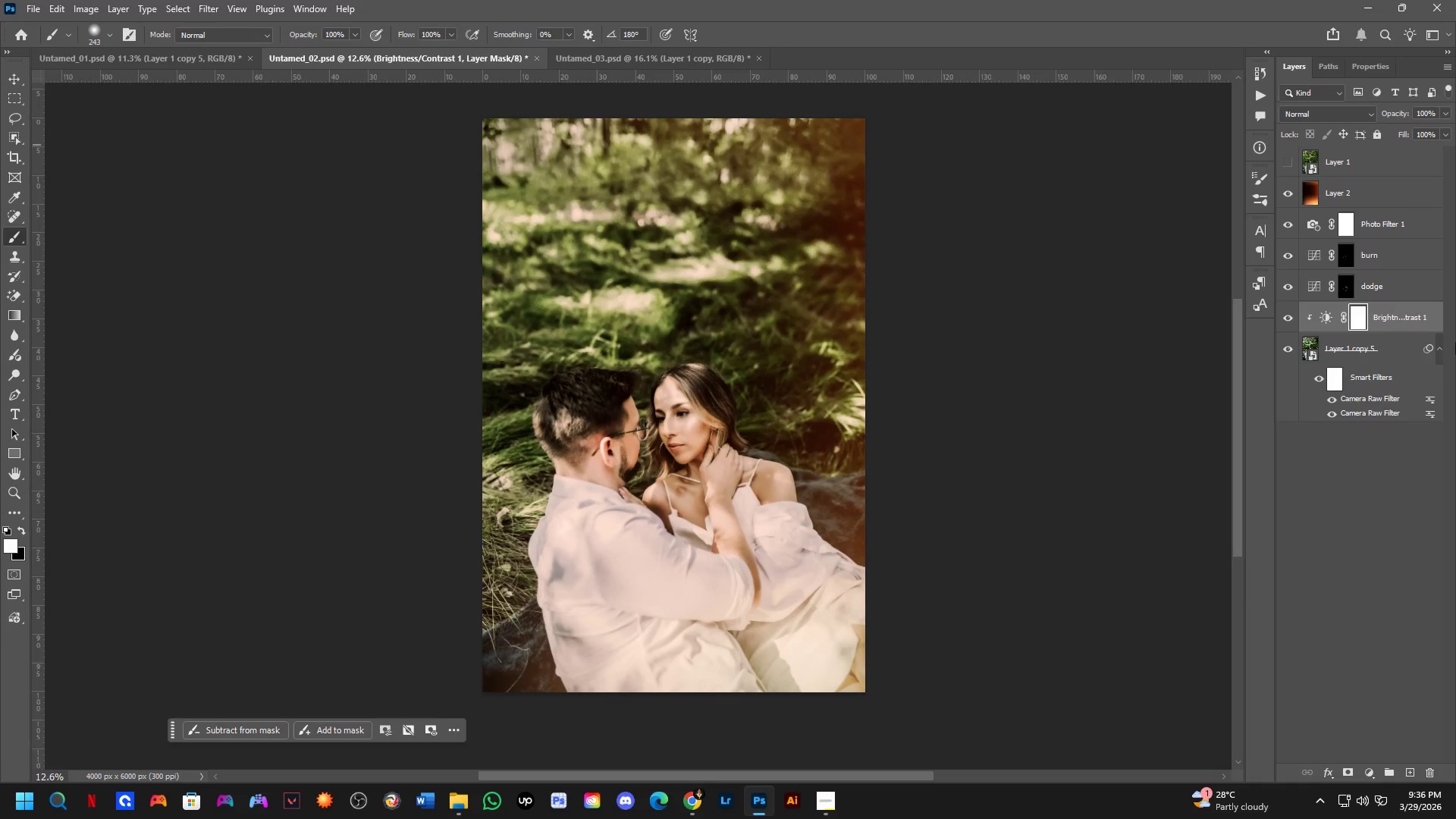 
left_click([1400, 338])
 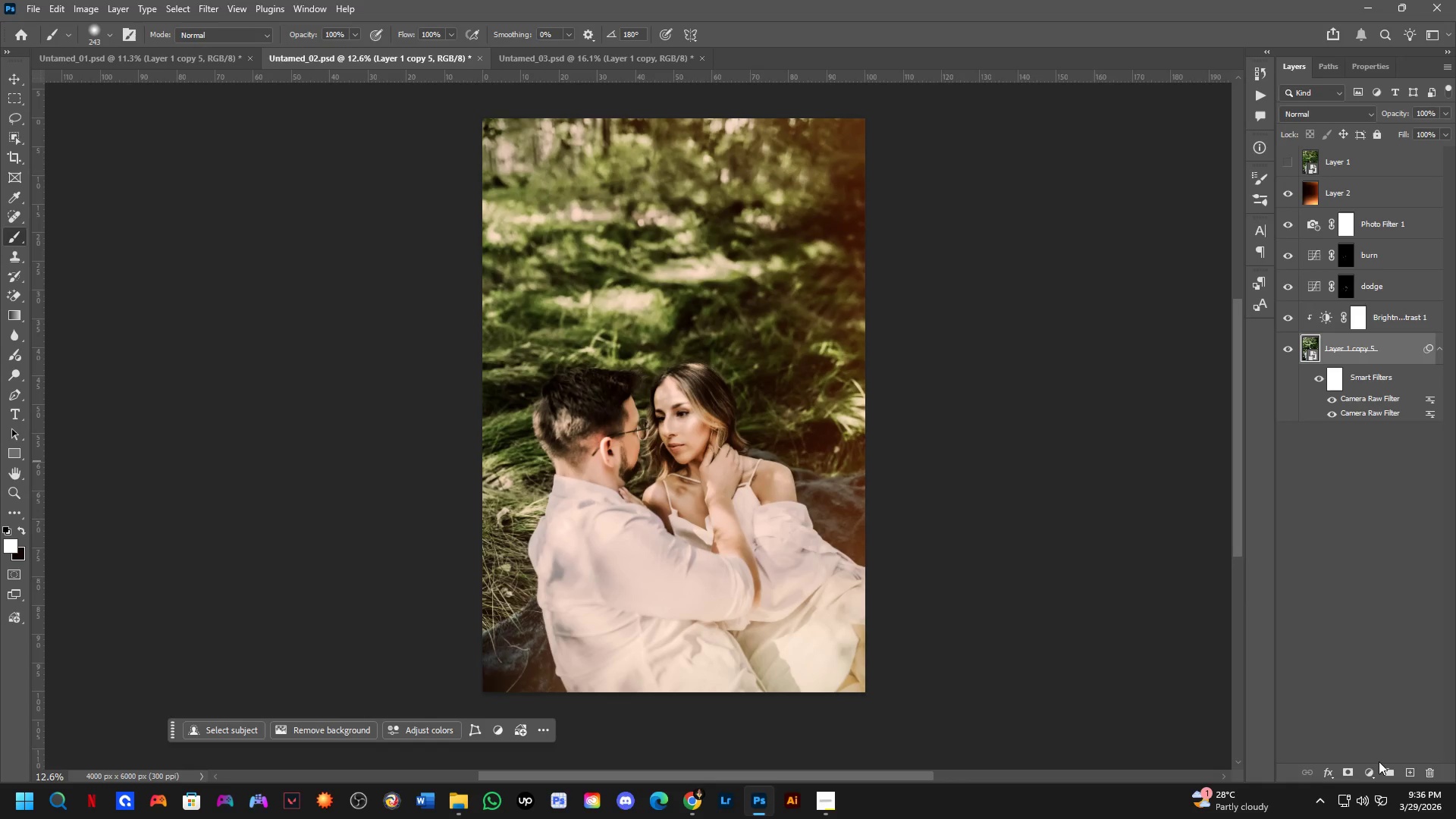 
left_click([1370, 767])
 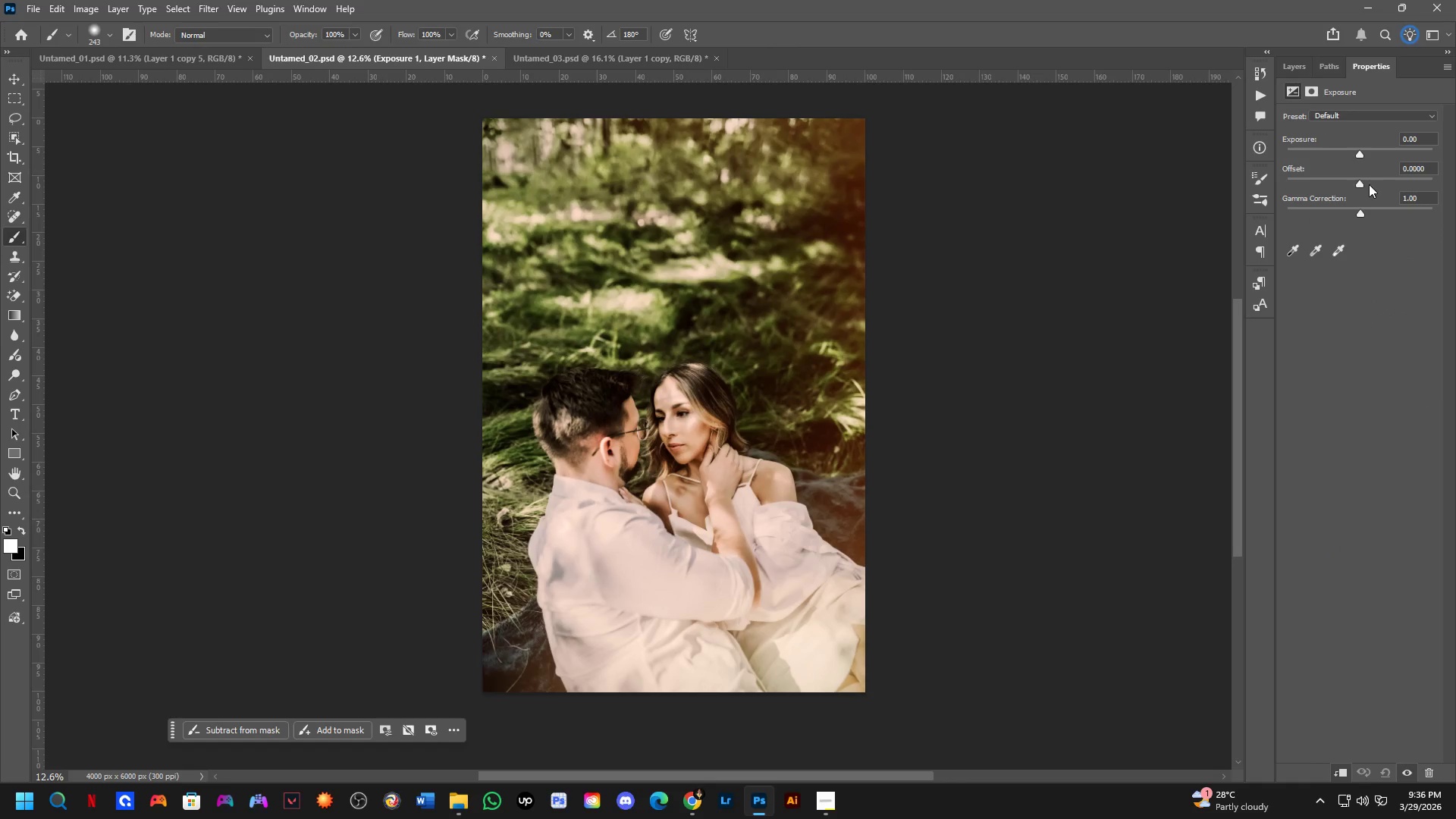 
left_click_drag(start_coordinate=[1363, 149], to_coordinate=[1351, 148])
 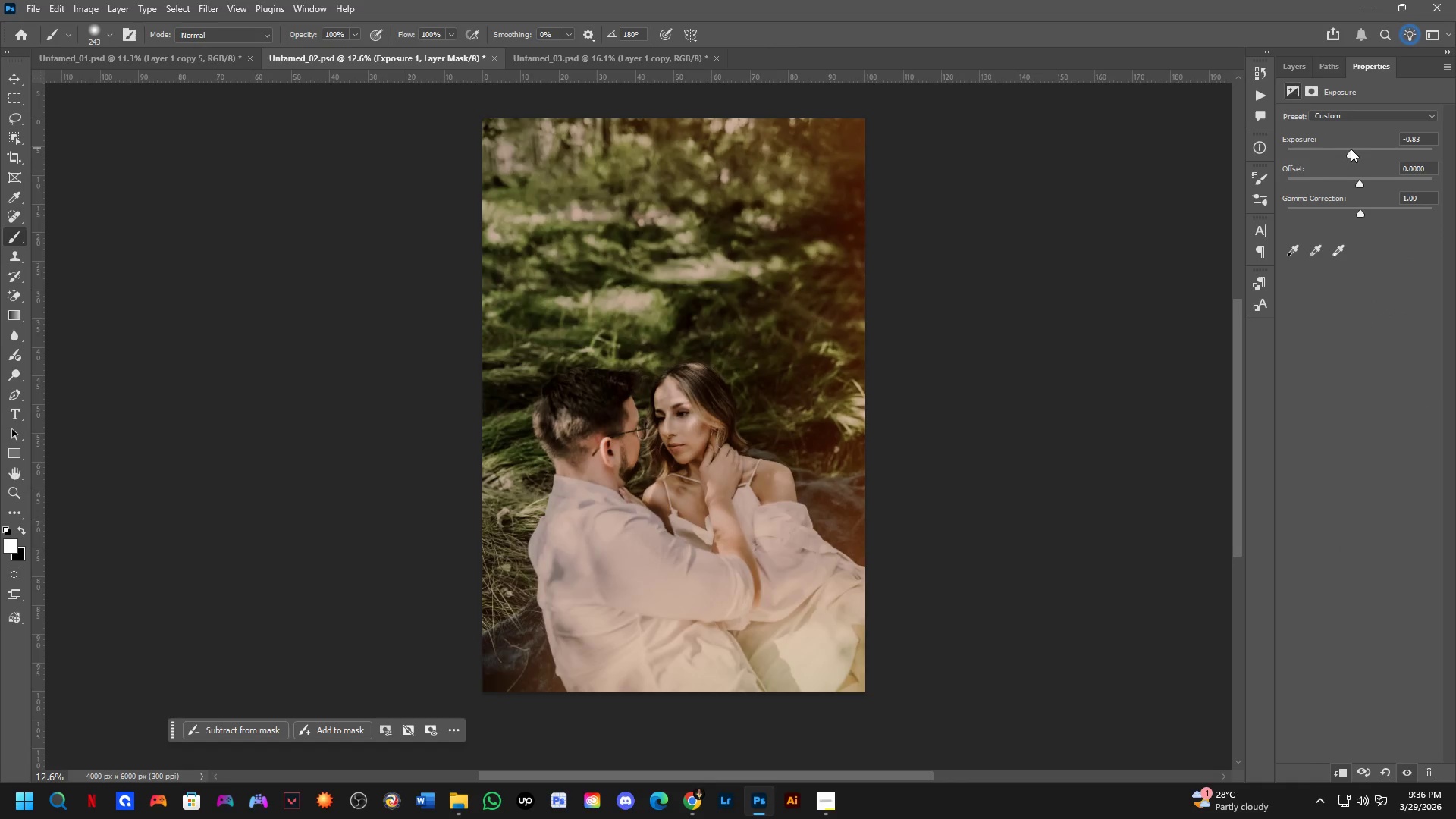 
key(Control+ControlLeft)
 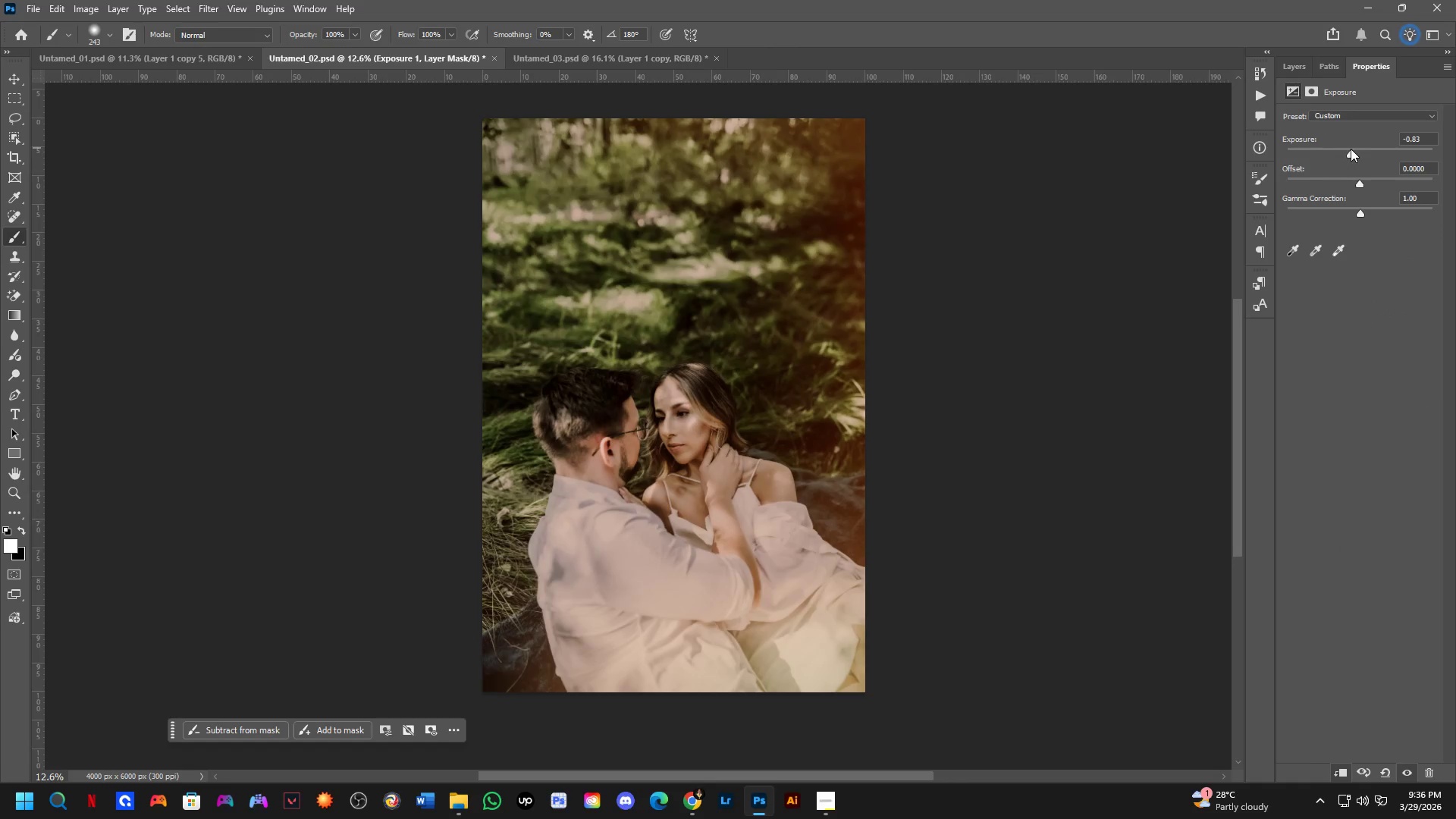 
key(Control+Z)
 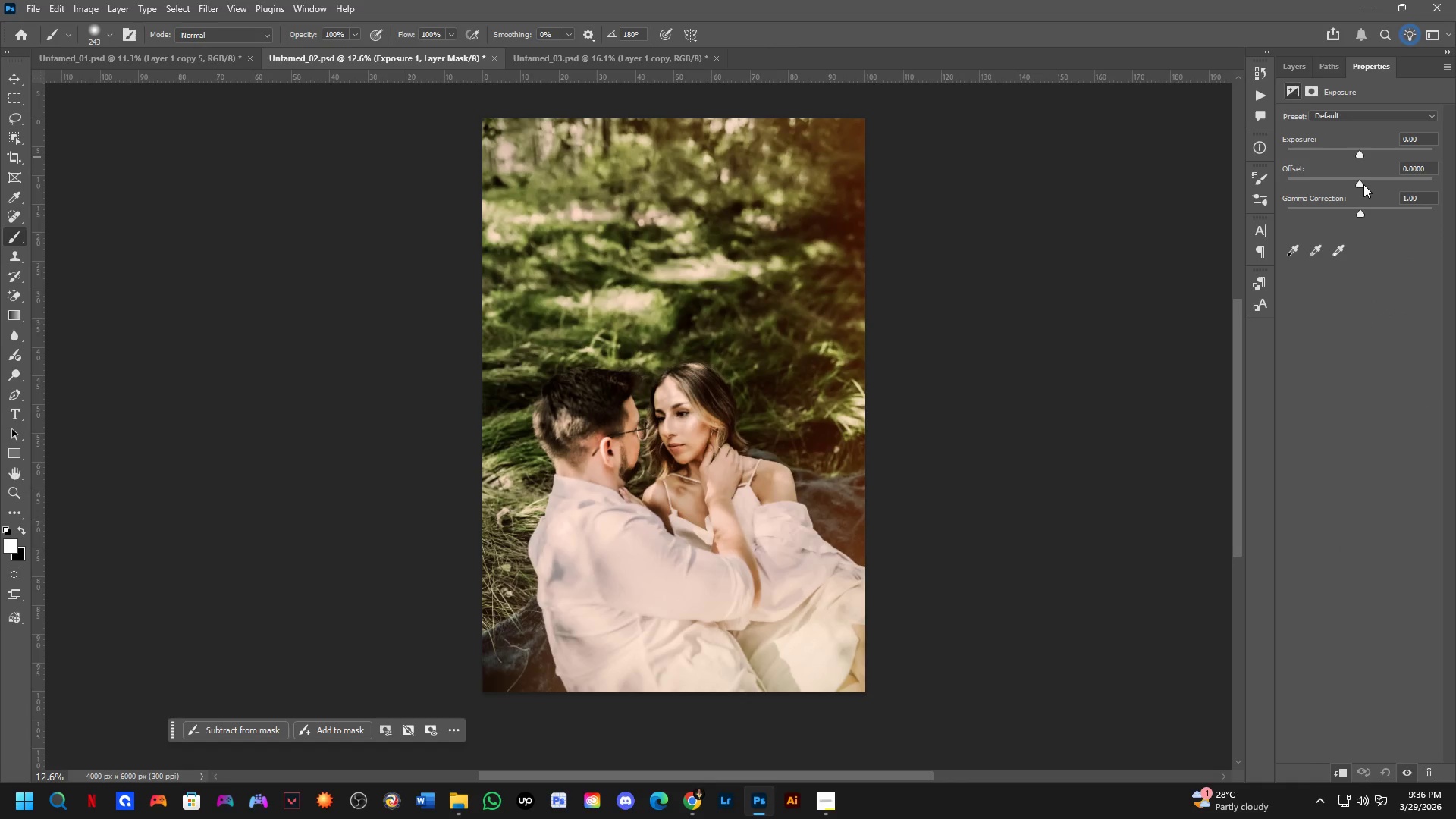 
left_click_drag(start_coordinate=[1361, 182], to_coordinate=[1354, 179])
 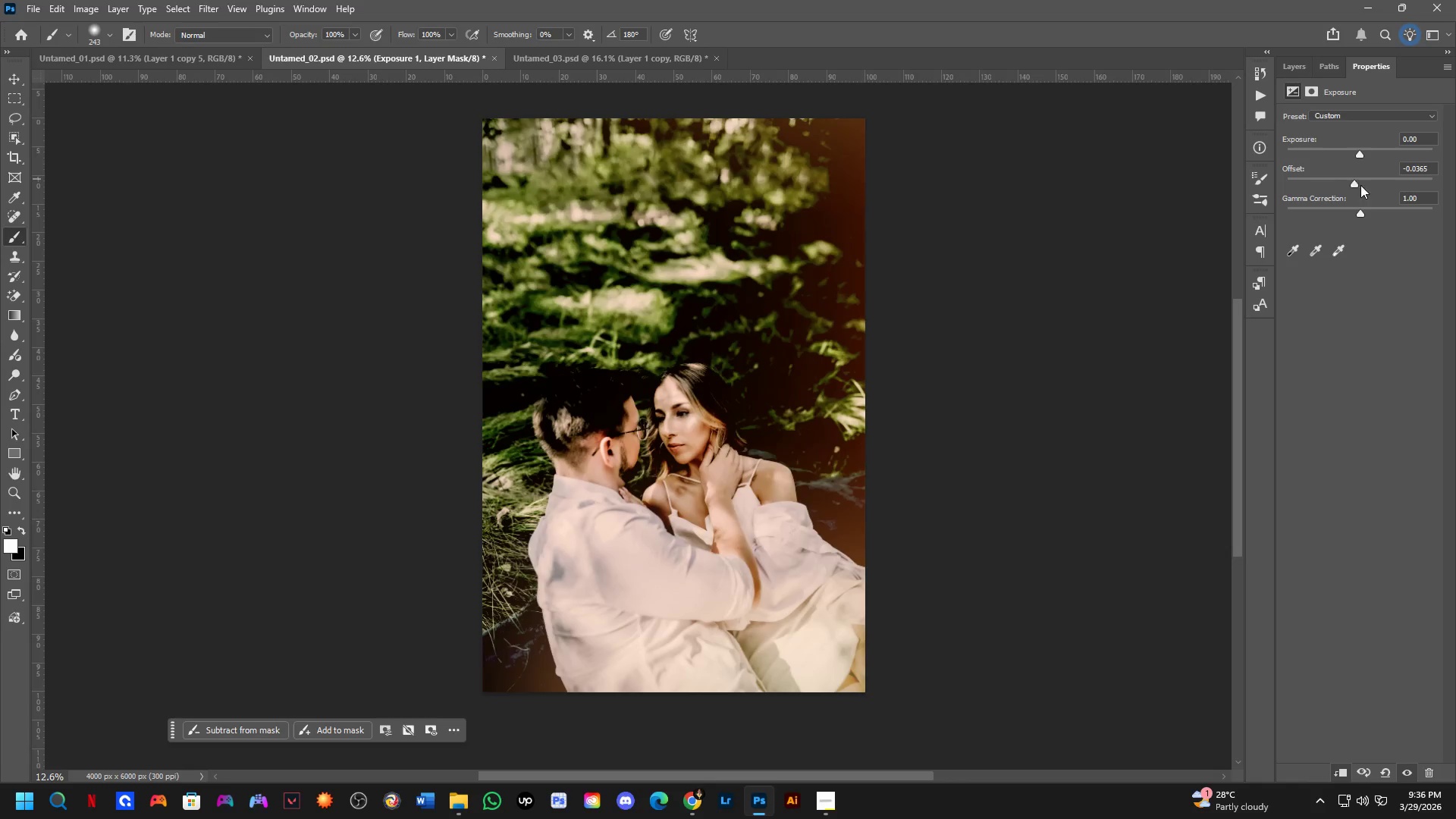 
key(Control+ControlLeft)
 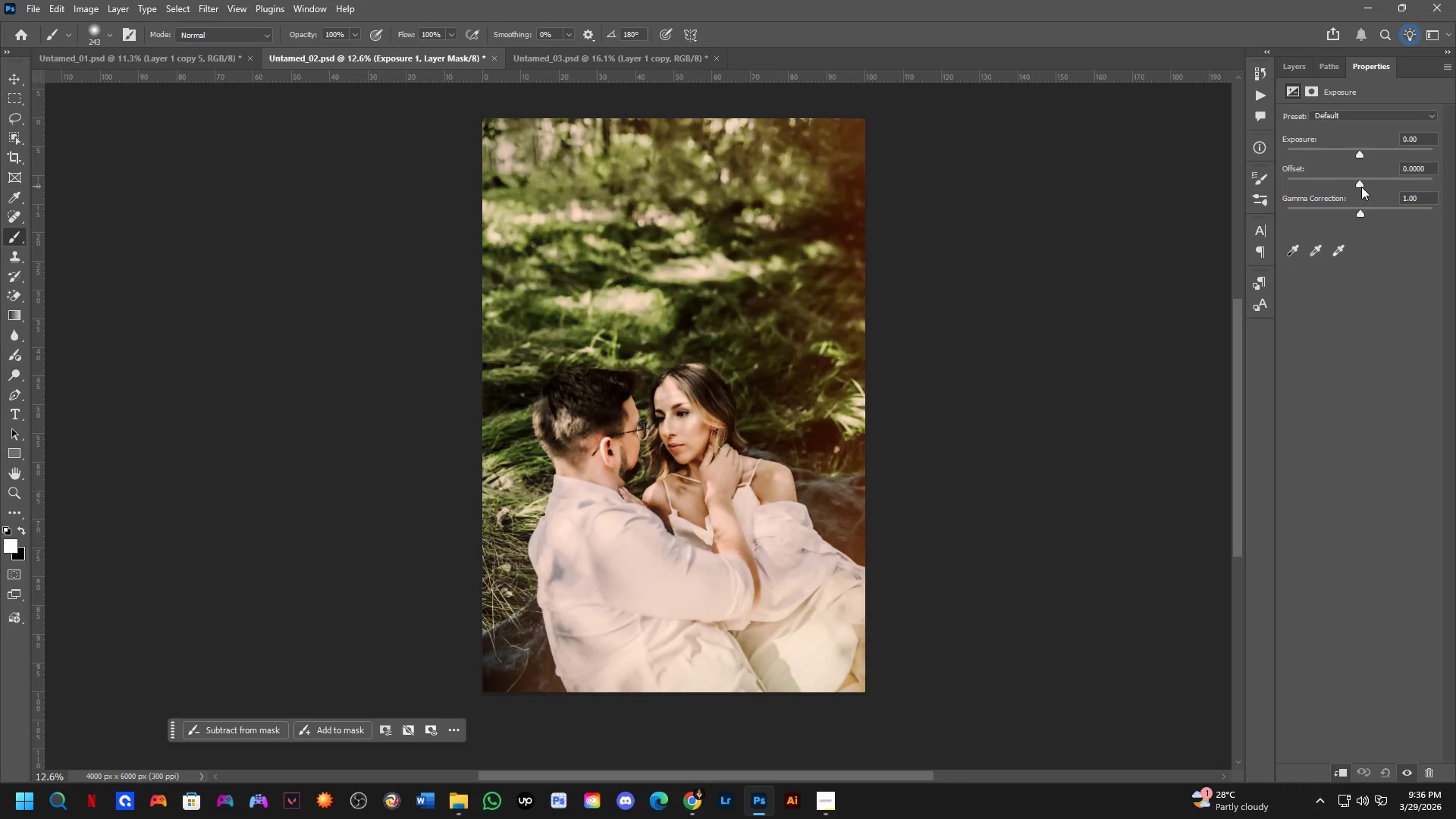 
key(Control+Z)
 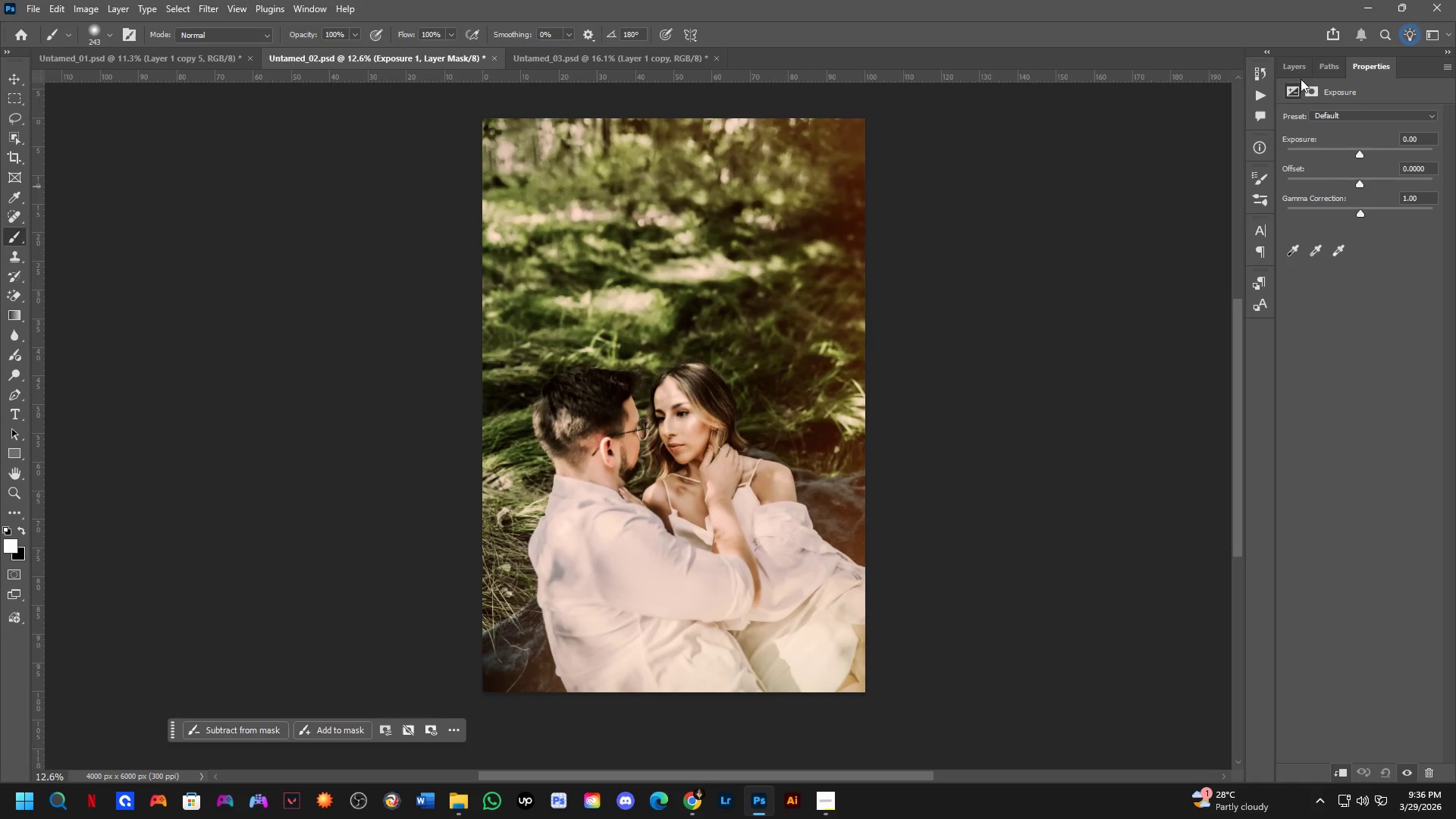 
left_click([1294, 58])
 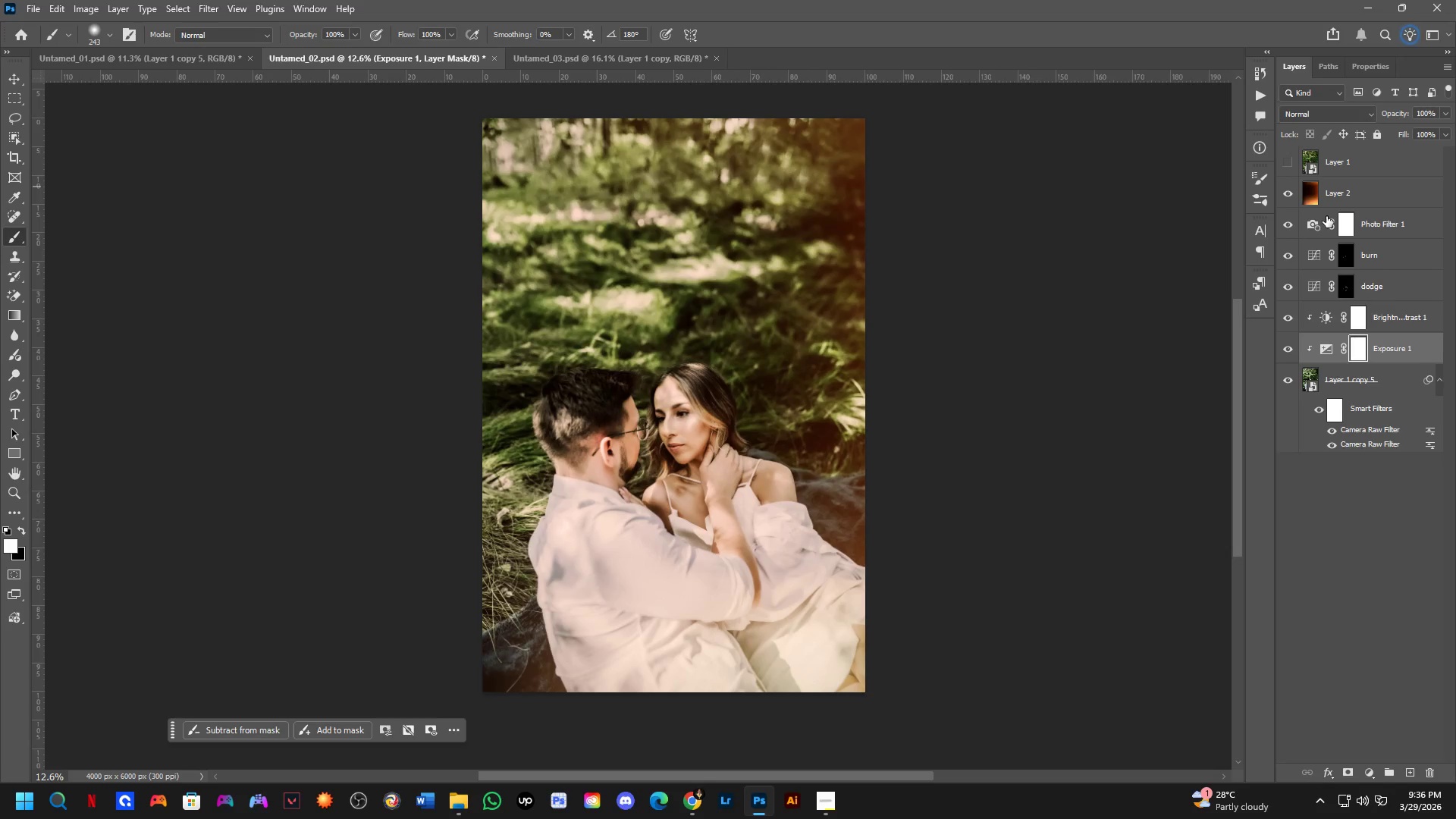 
key(Backspace)
 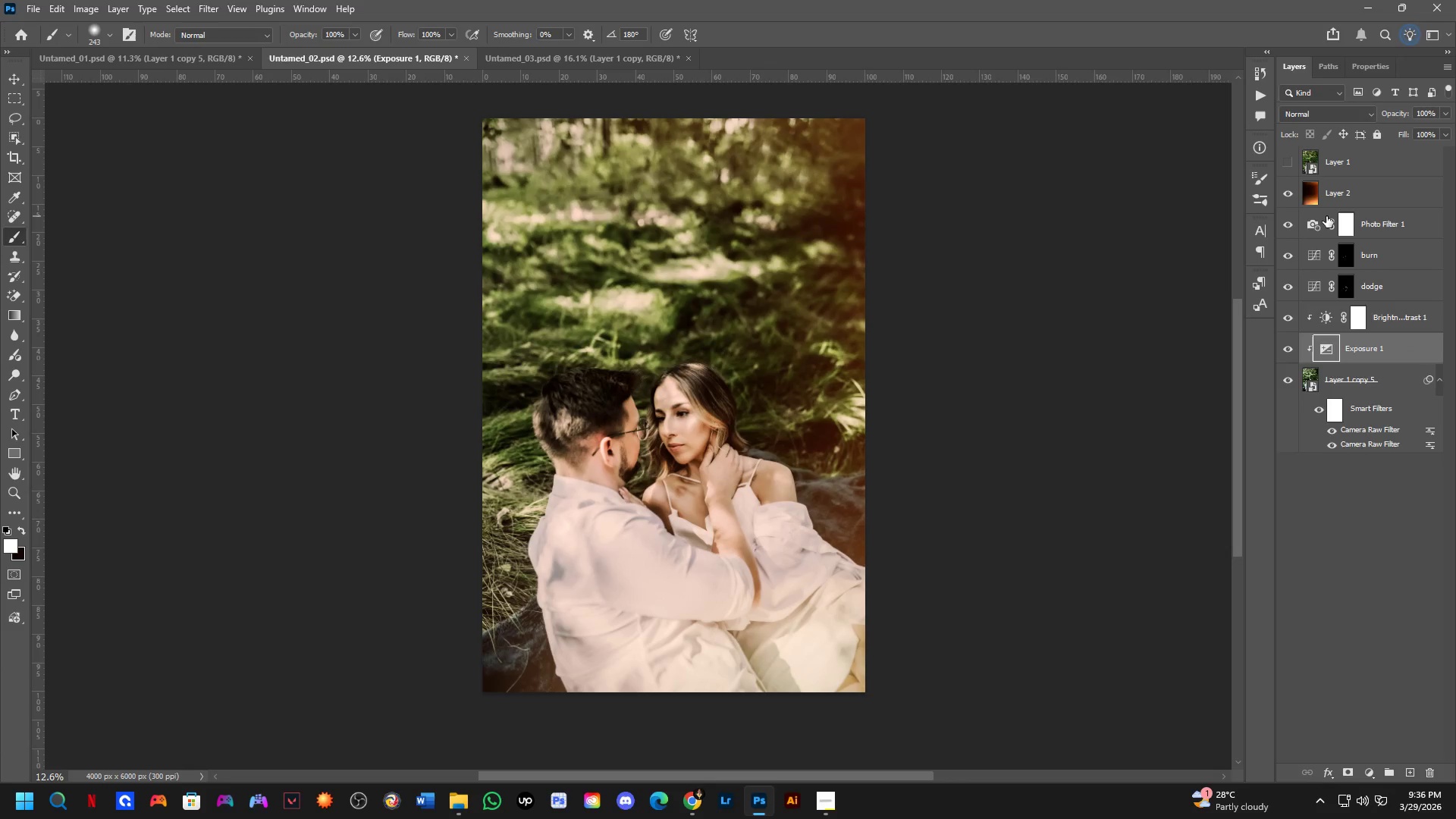 
key(Backspace)
 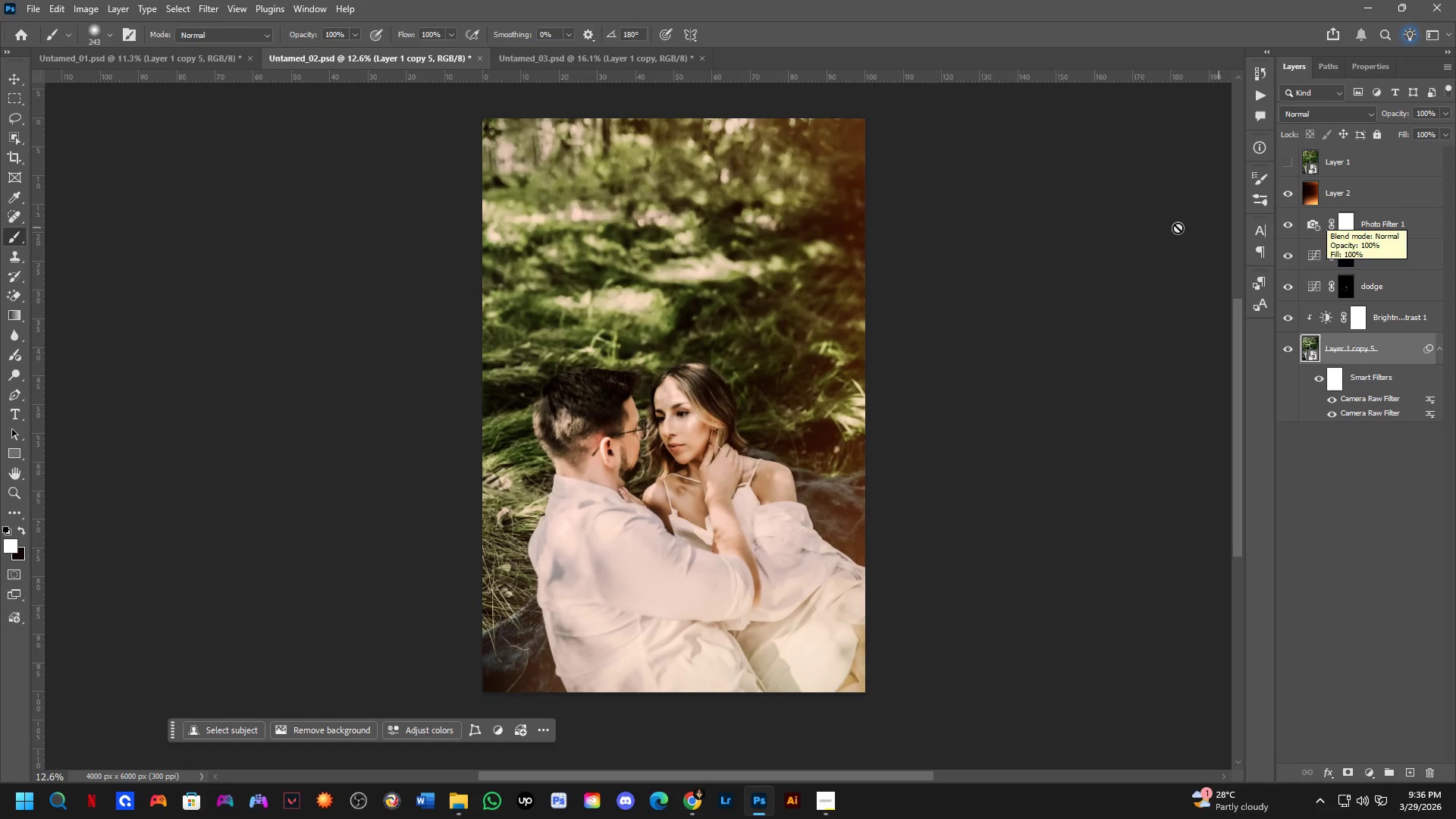 
key(Control+ControlLeft)
 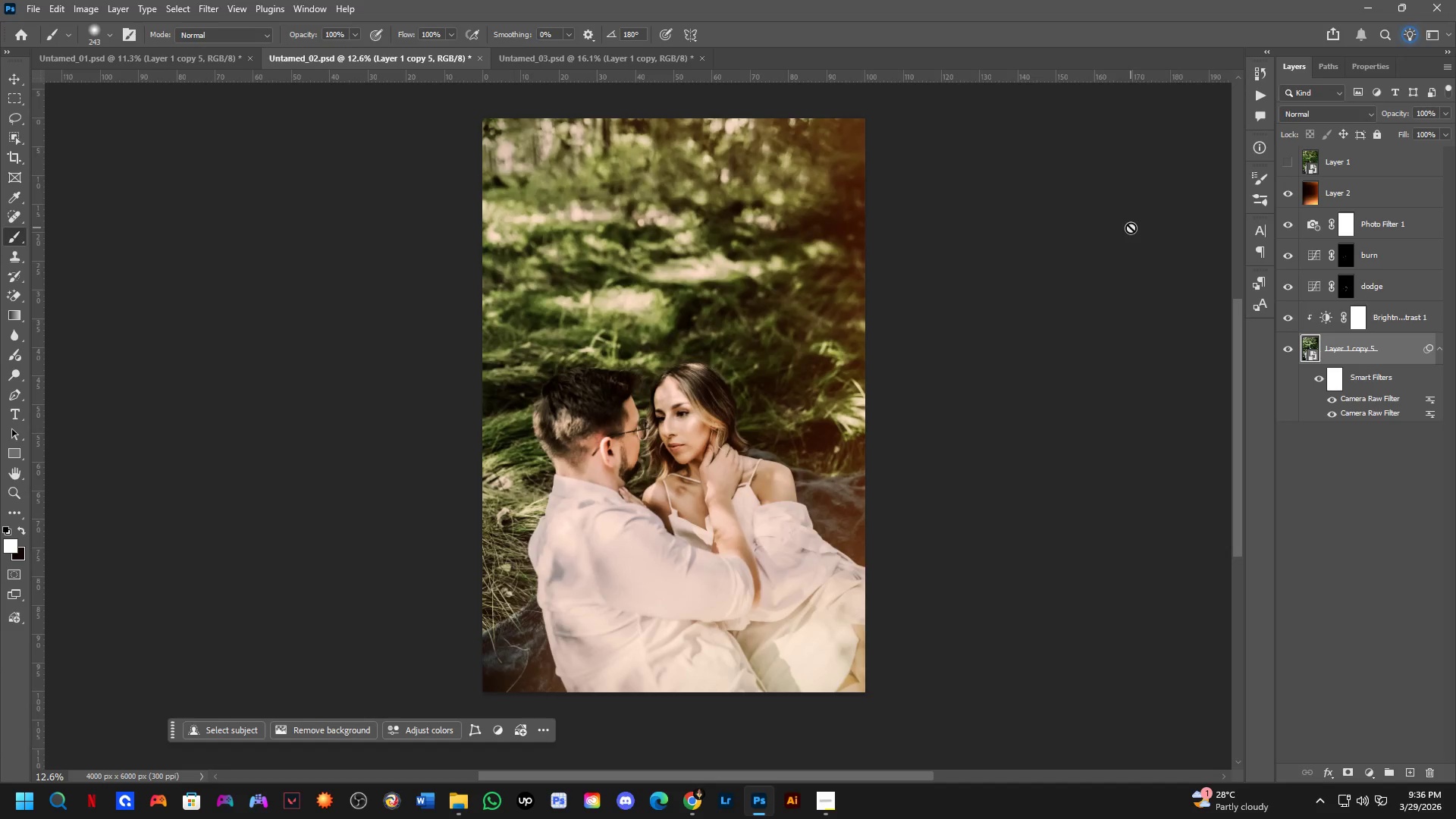 
key(Control+Tab)
 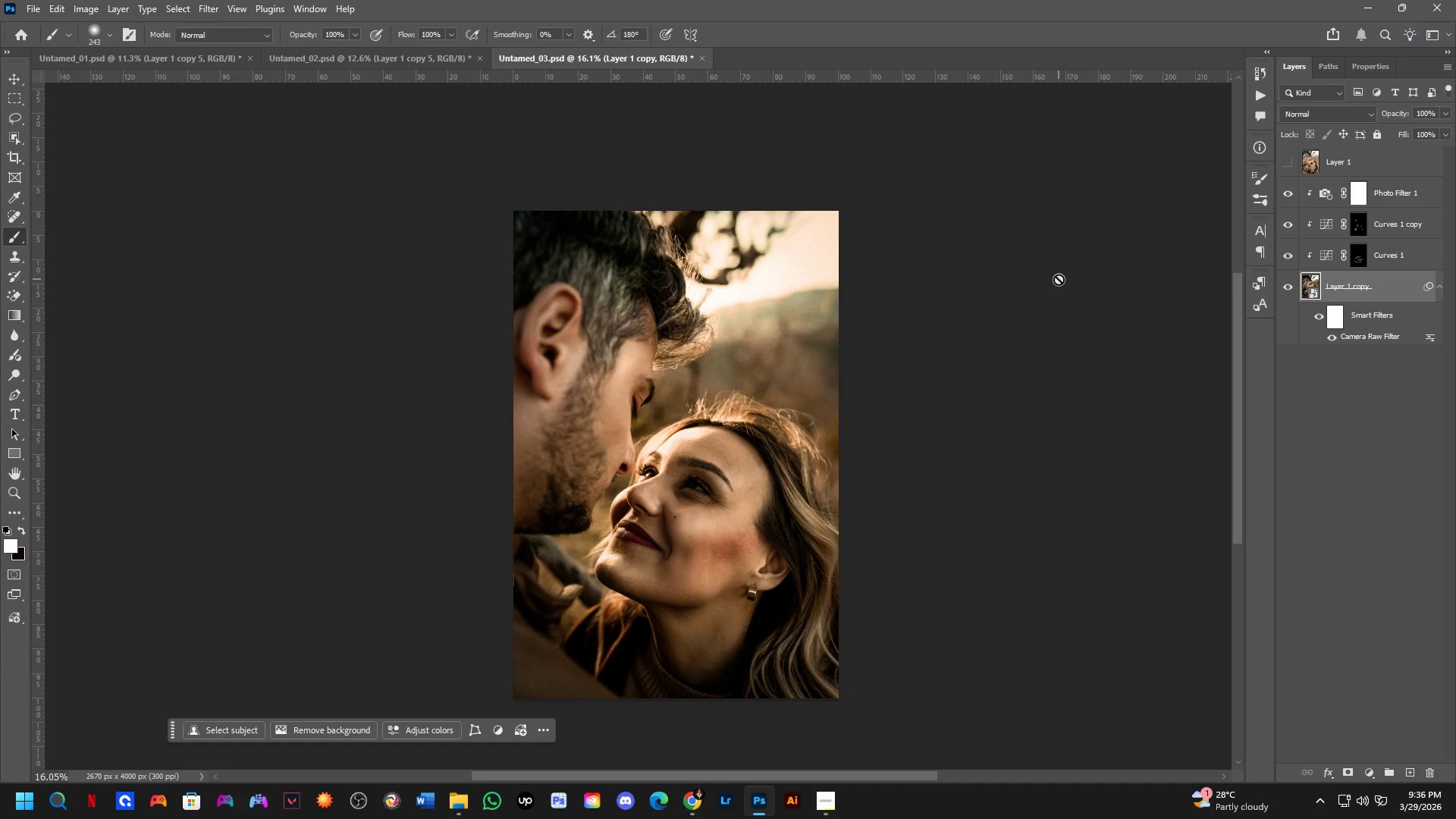 
key(Control+ControlLeft)
 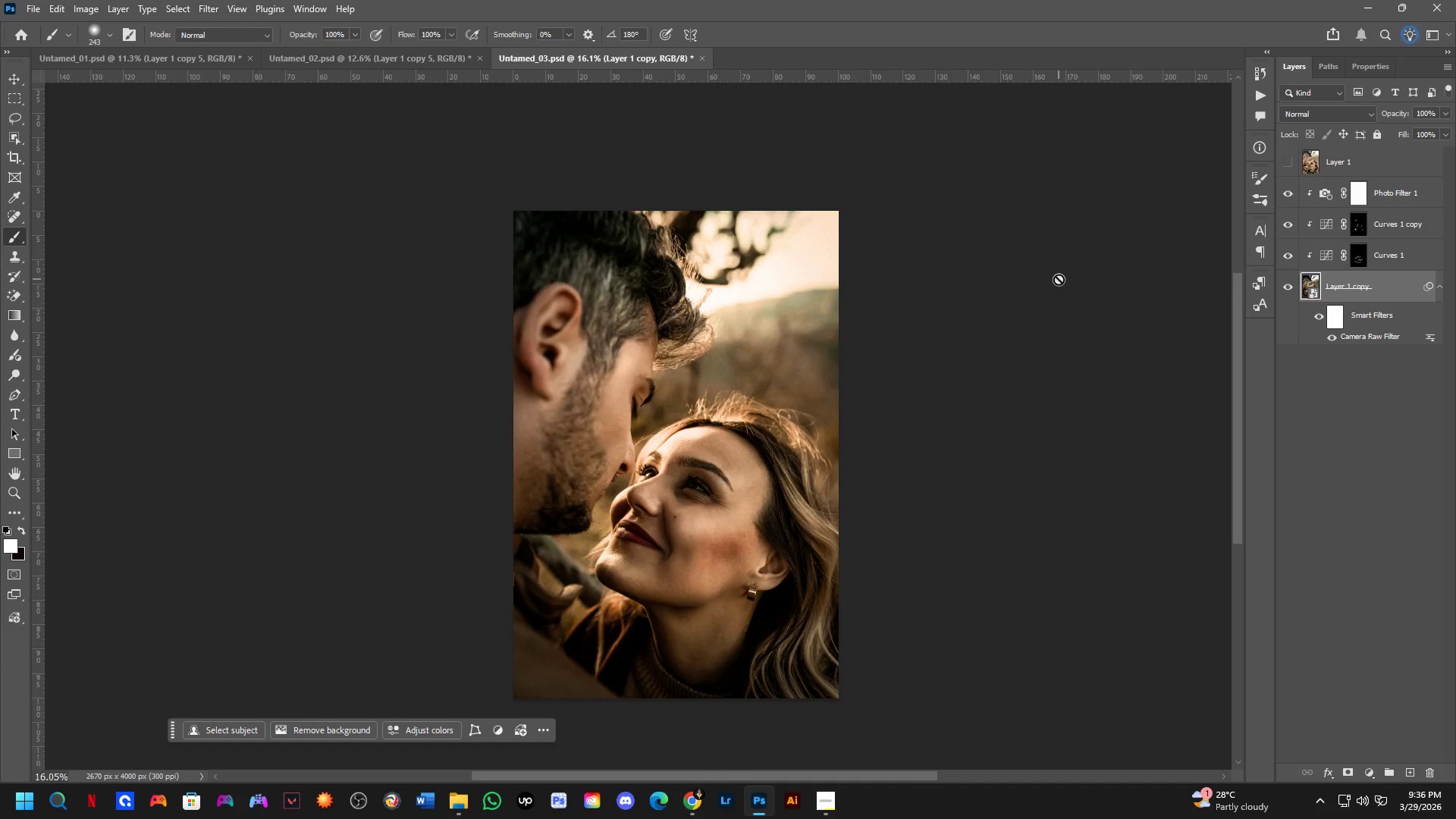 
key(Control+Tab)
 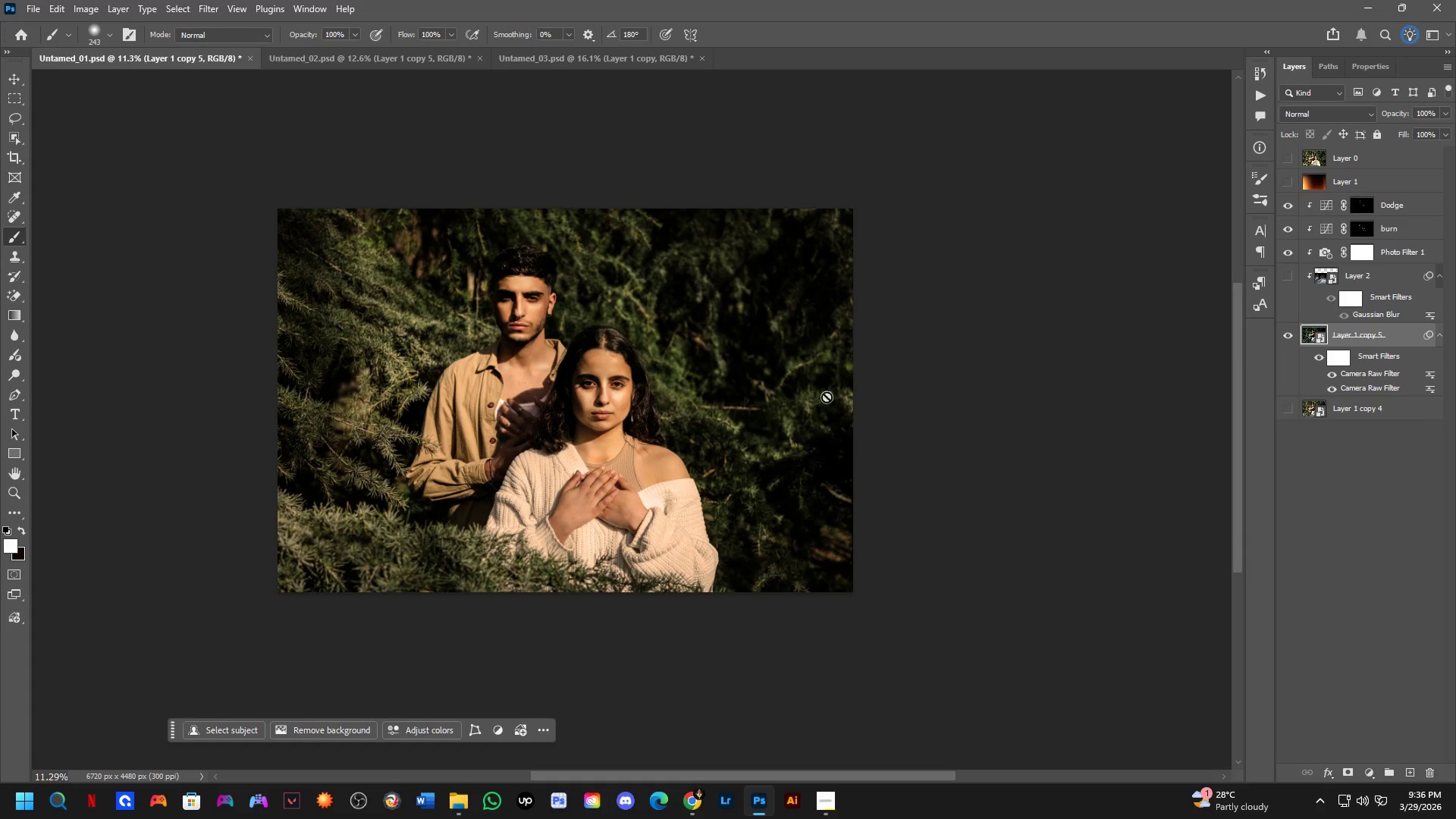 
key(Control+ControlLeft)
 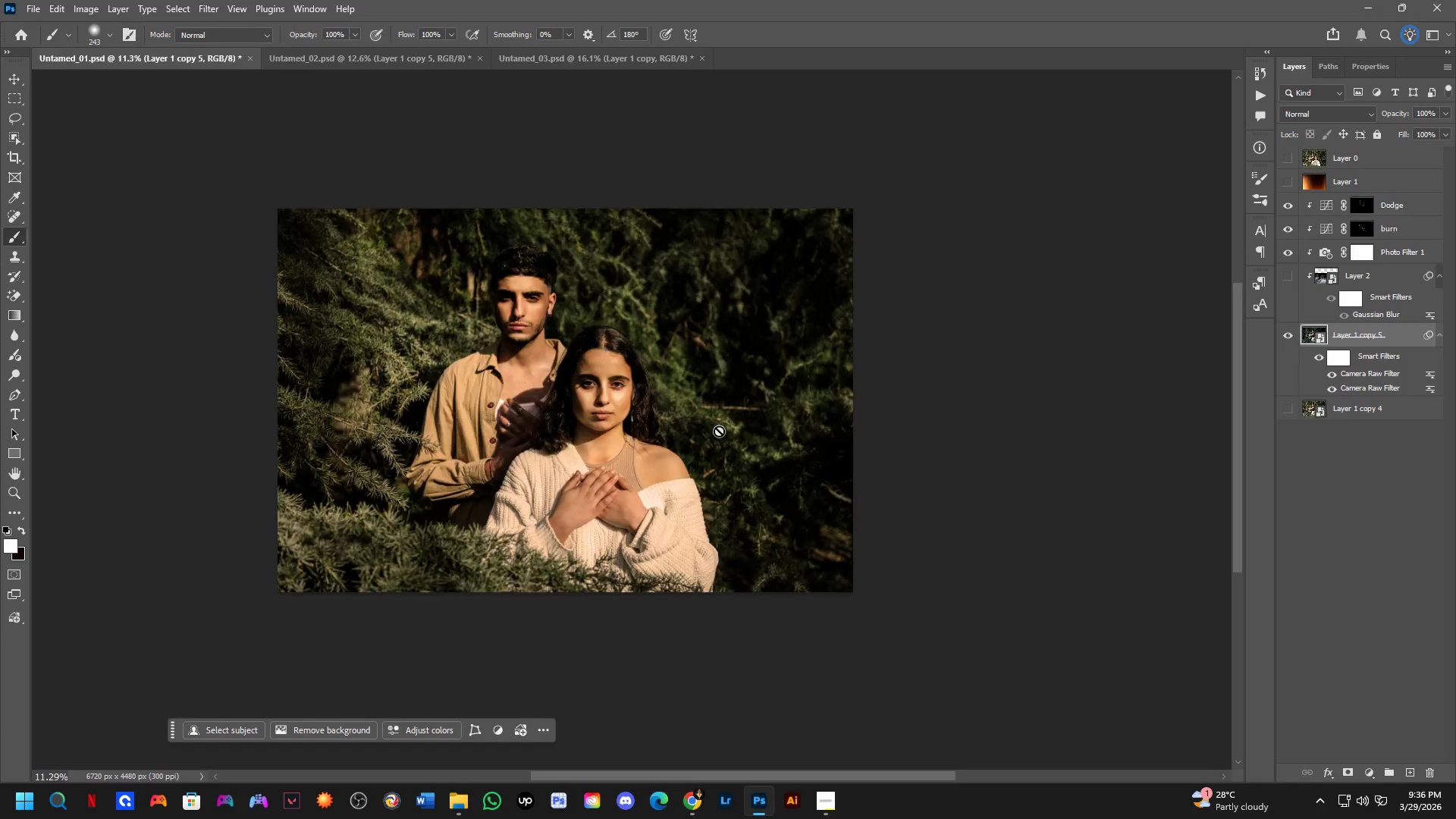 
key(Control+Tab)
 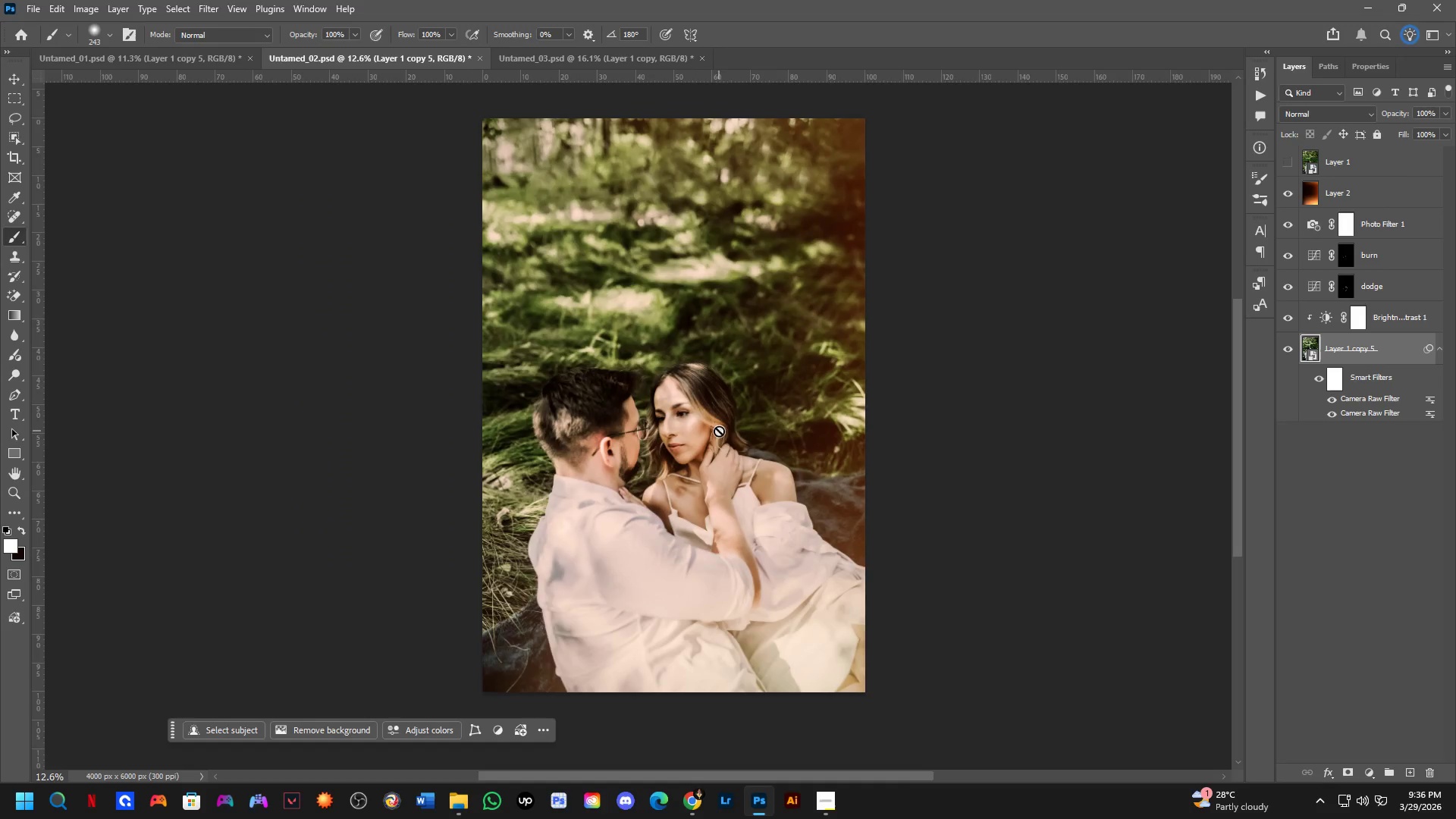 
key(Control+ControlLeft)
 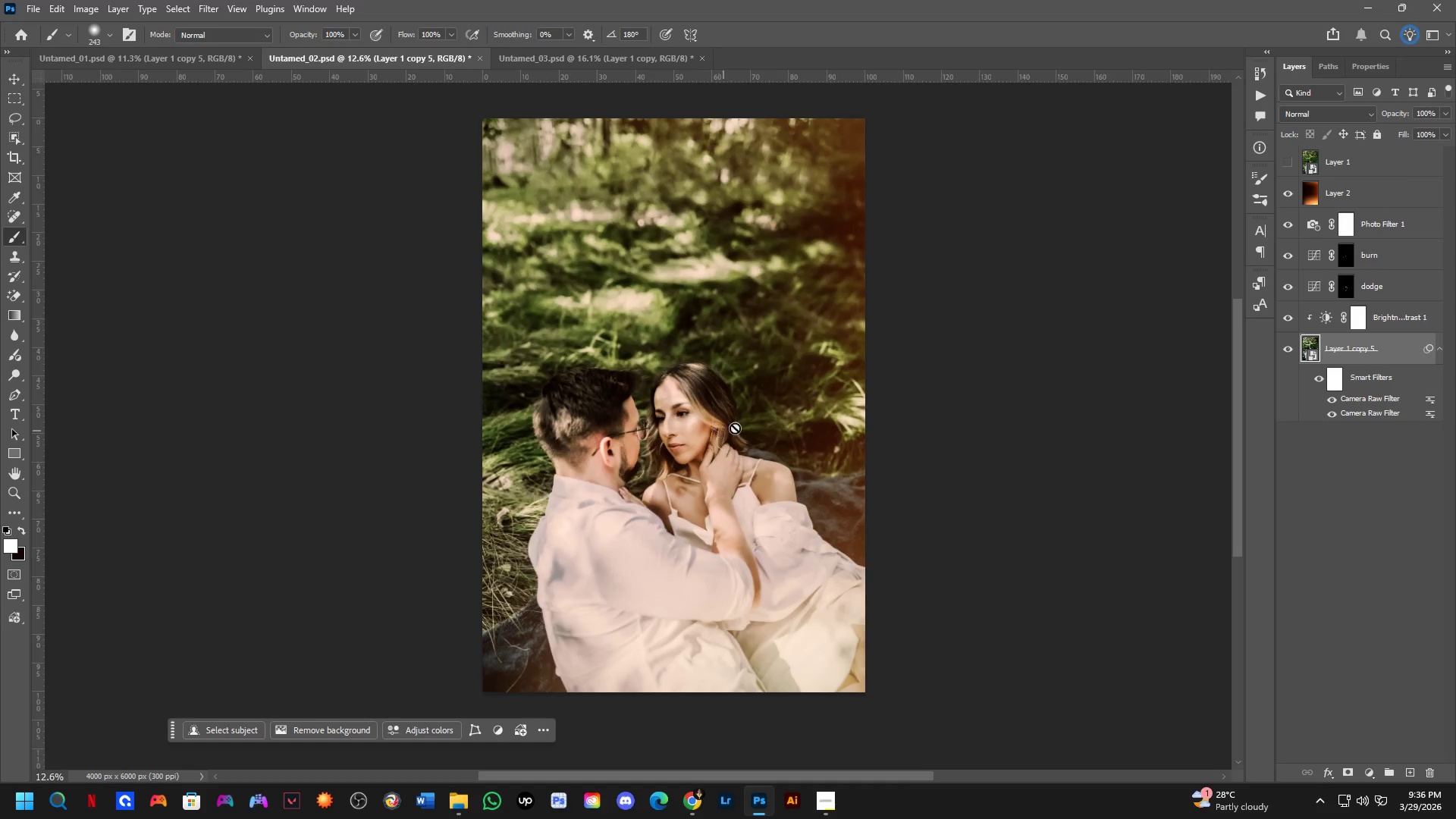 
key(Control+Tab)
 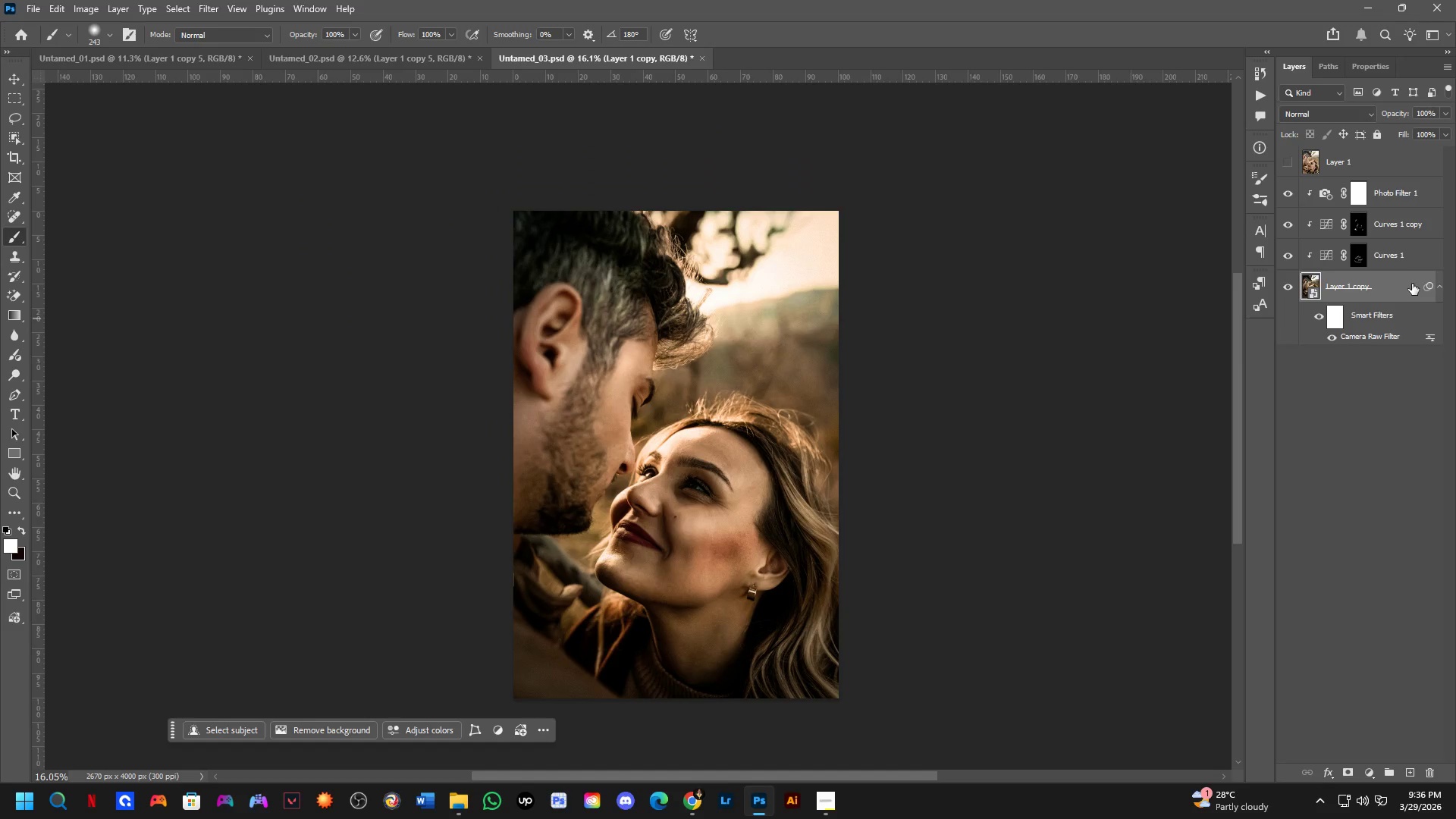 
key(Control+ControlLeft)
 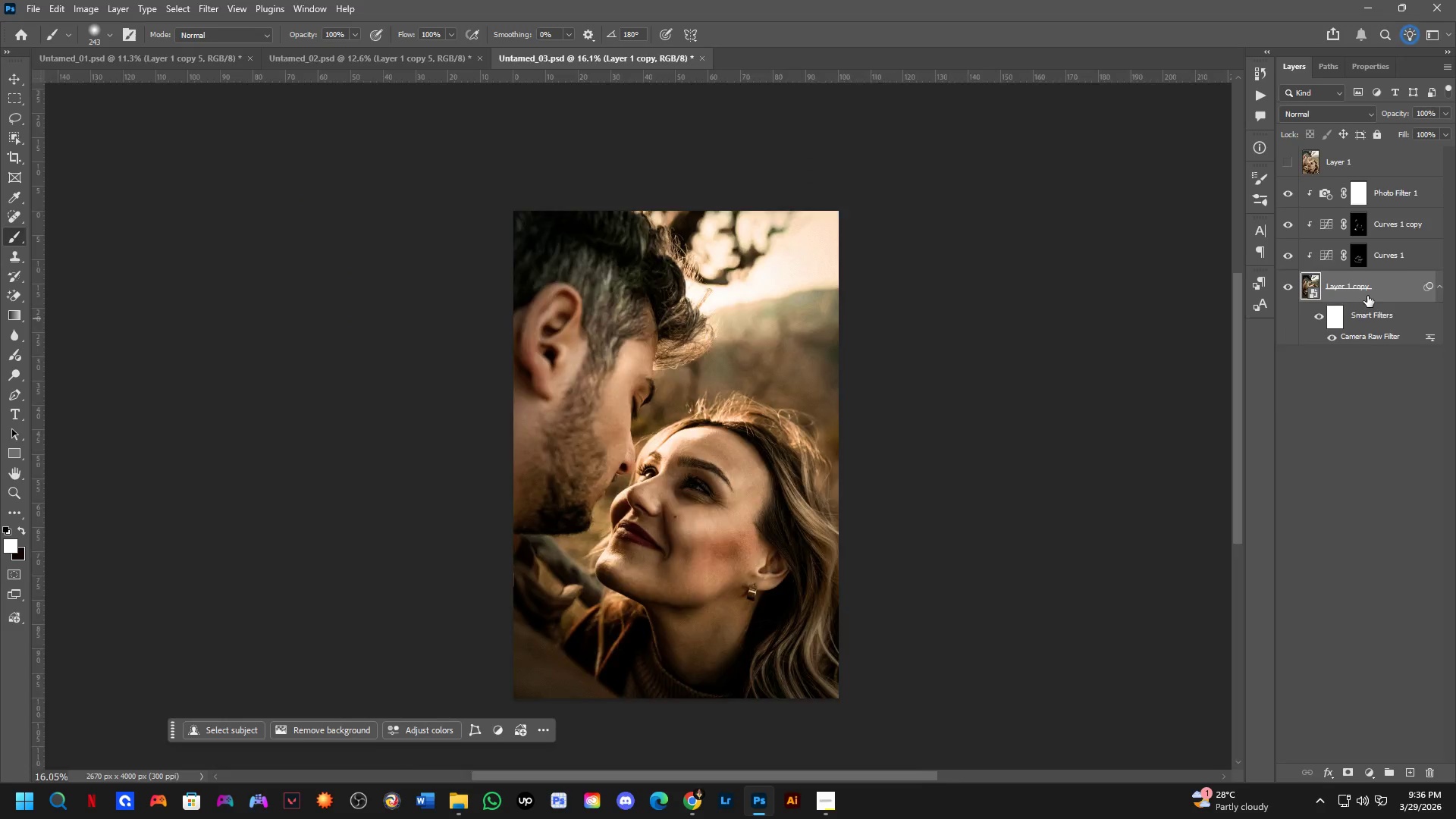 
key(Control+Tab)
 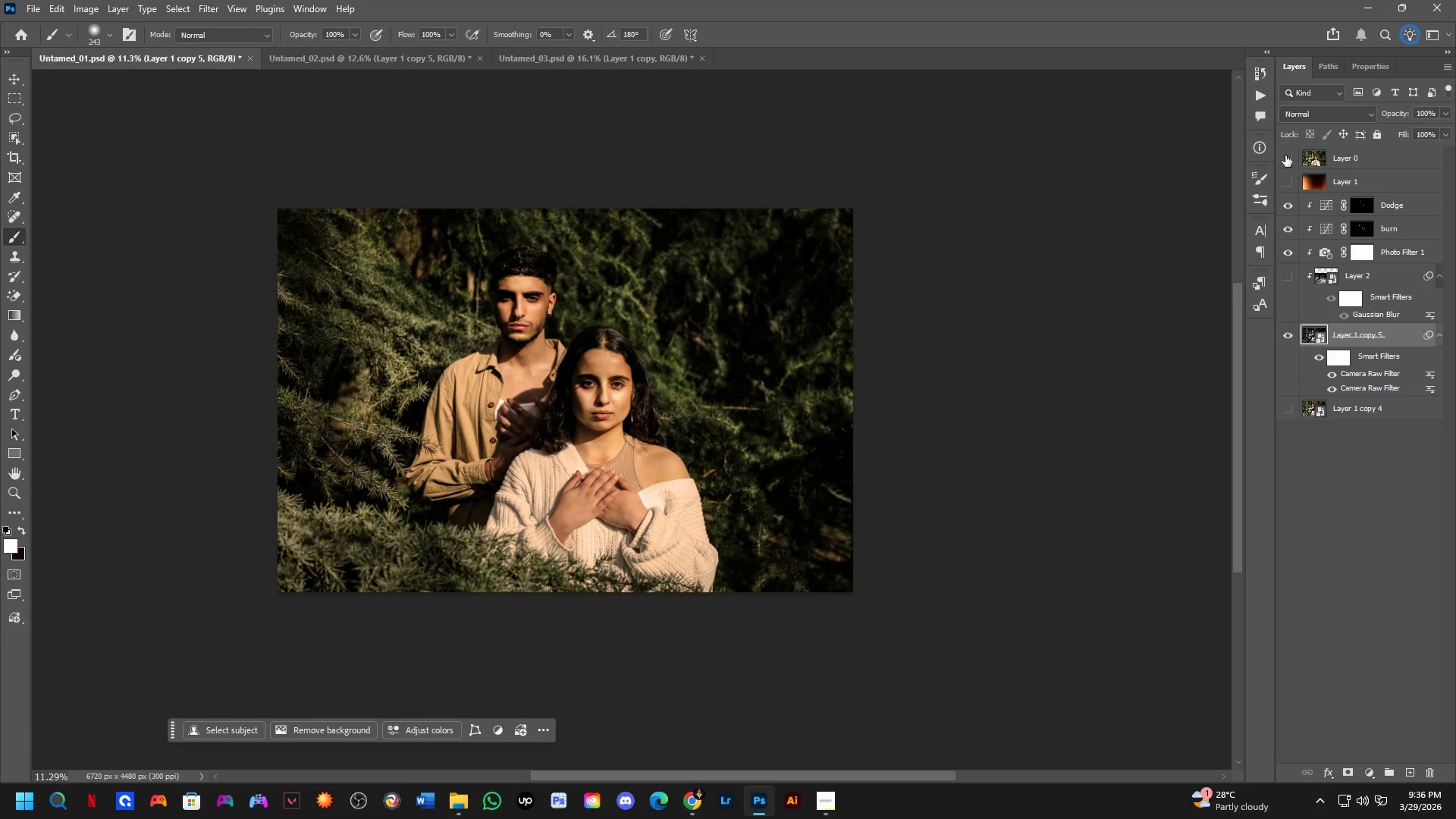 
left_click([1284, 180])
 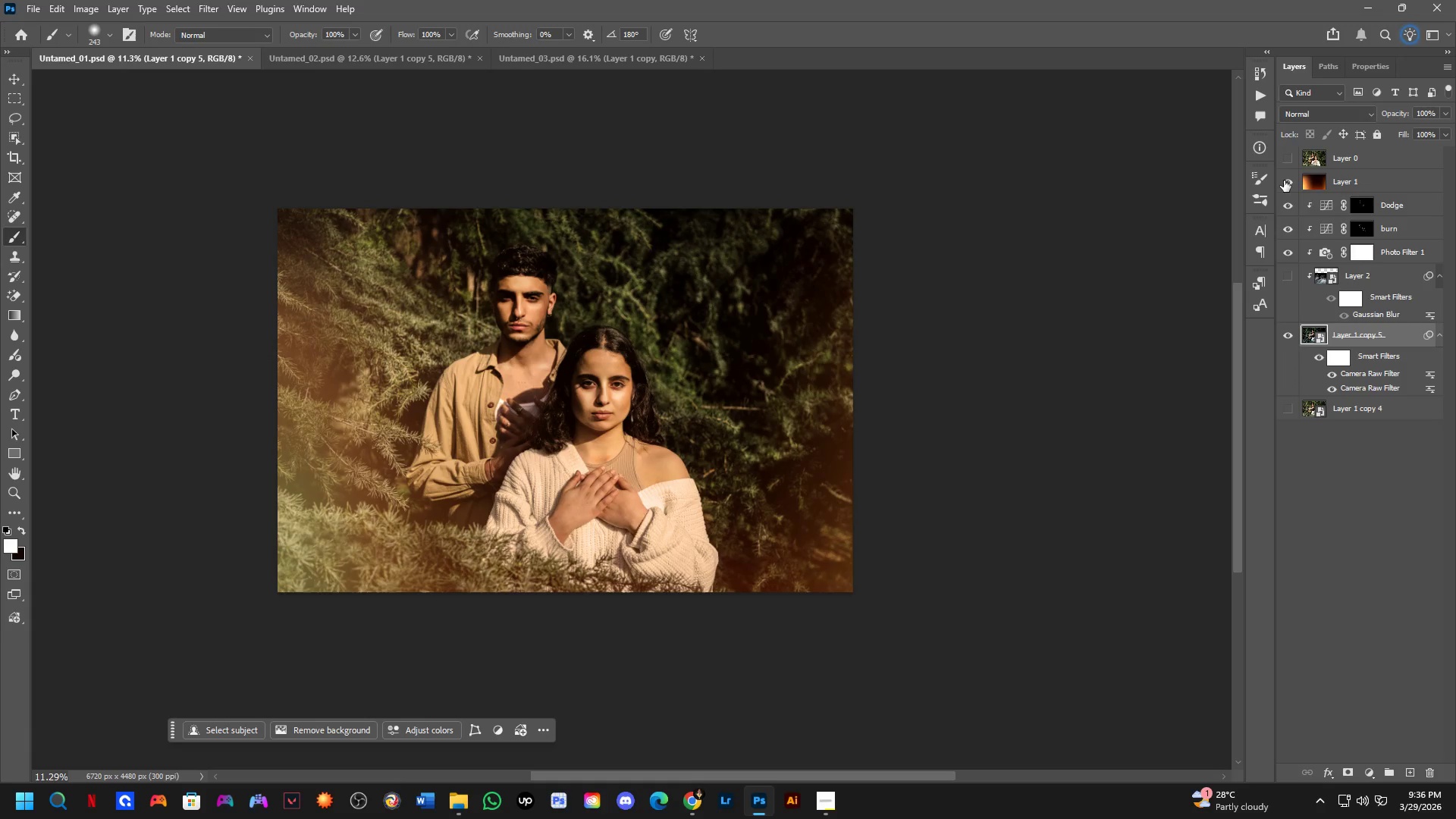 
key(Control+ControlLeft)
 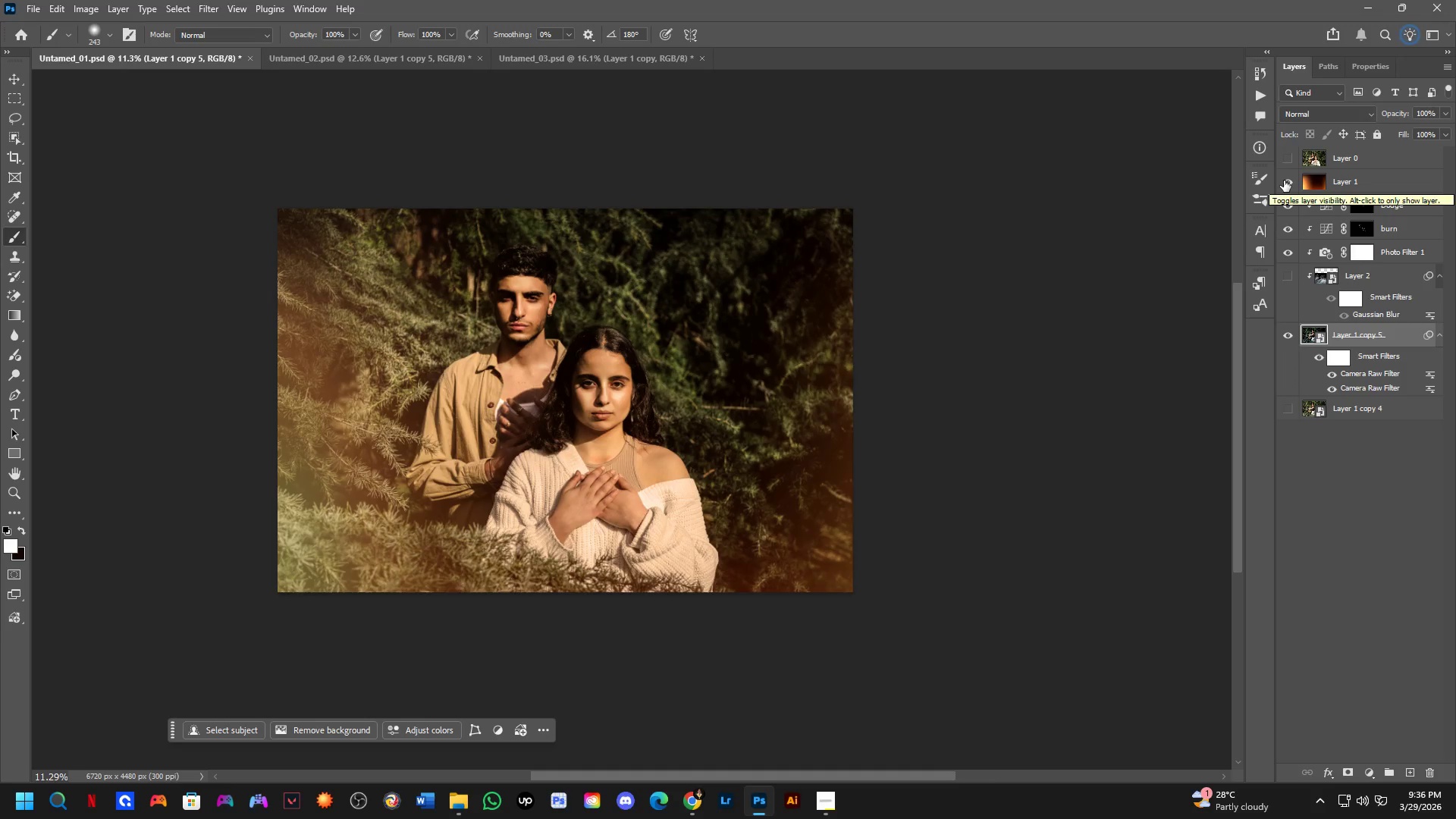 
key(Control+Tab)
 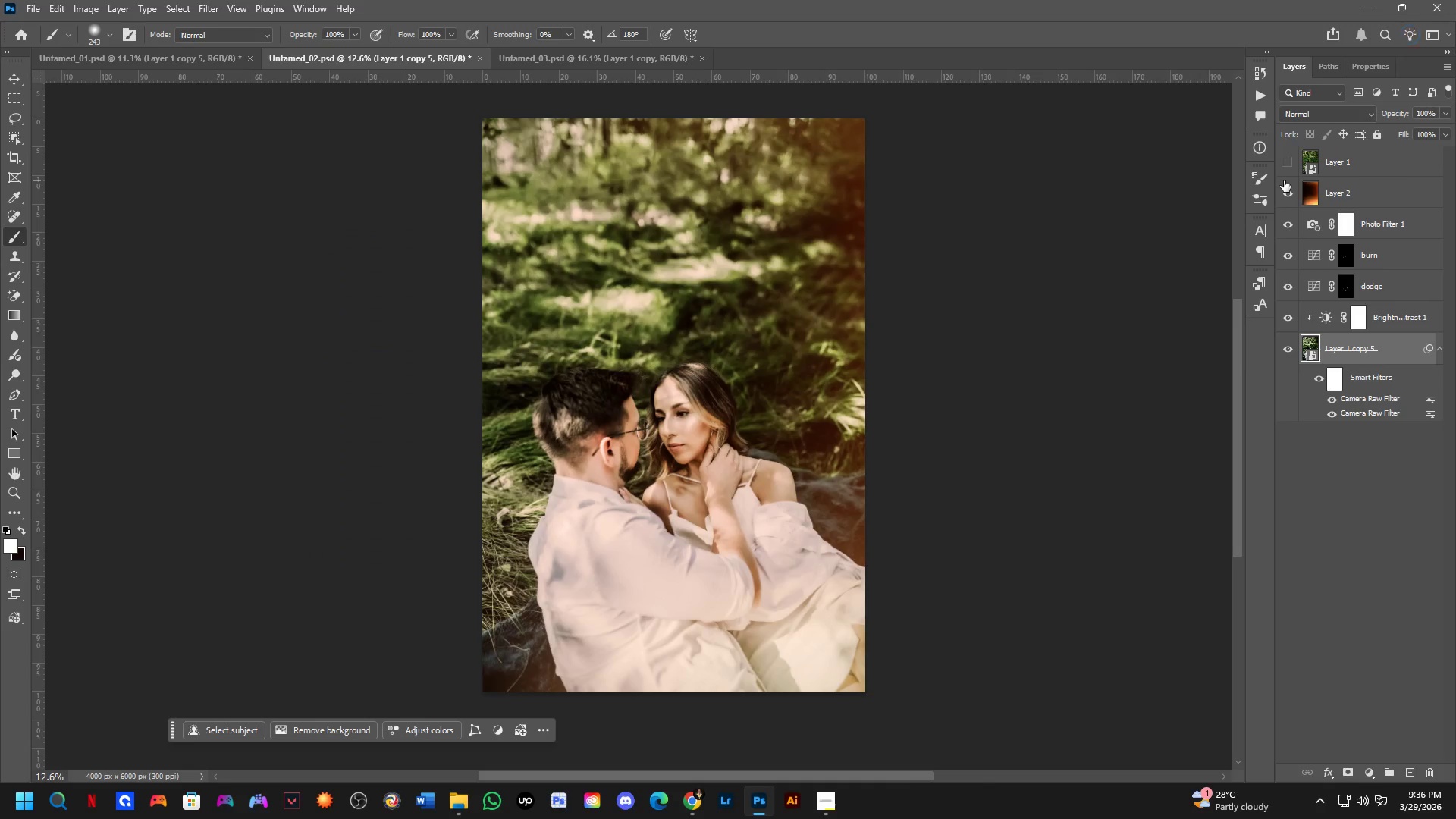 
key(Control+ControlLeft)
 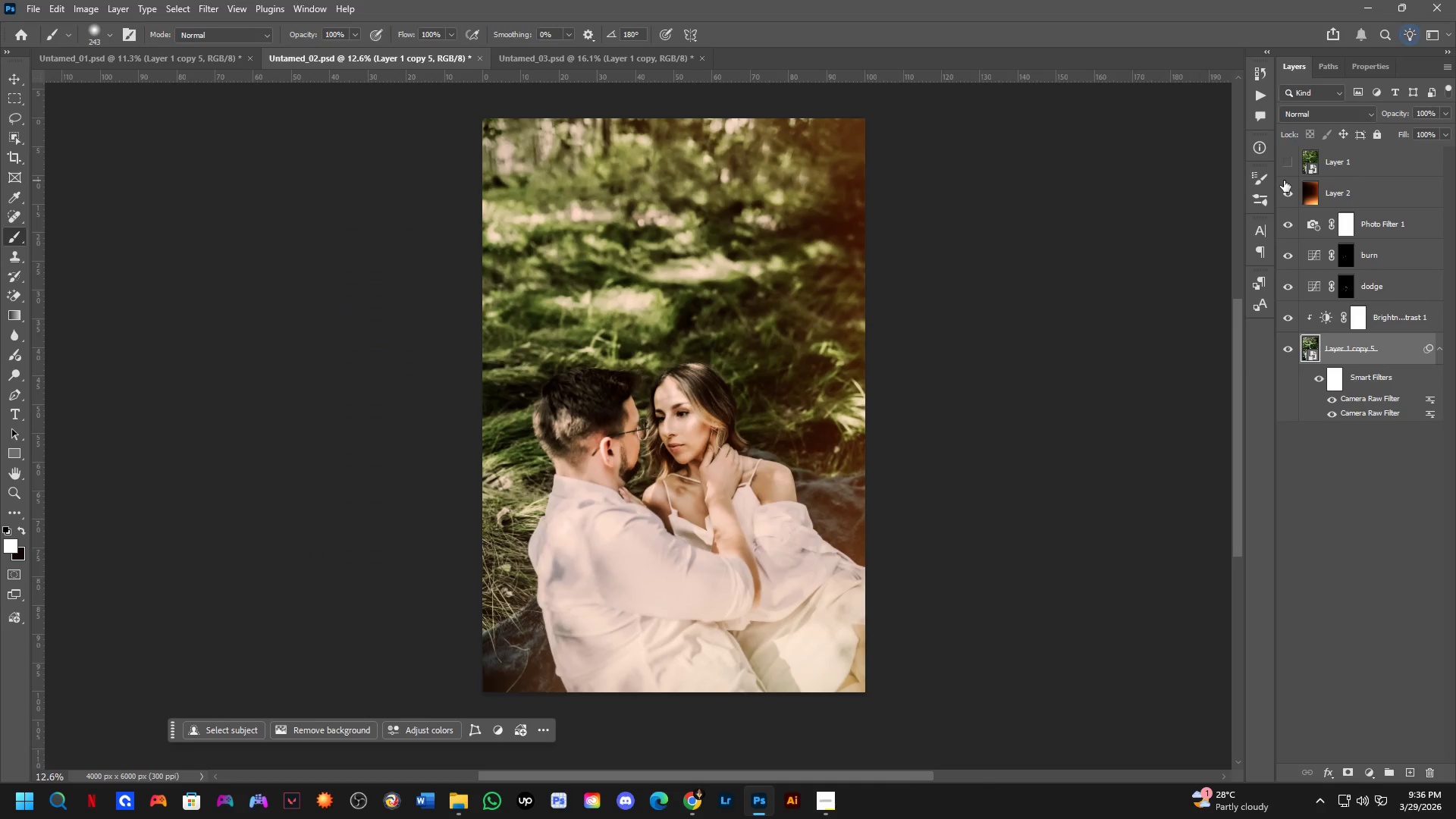 
key(Control+Tab)
 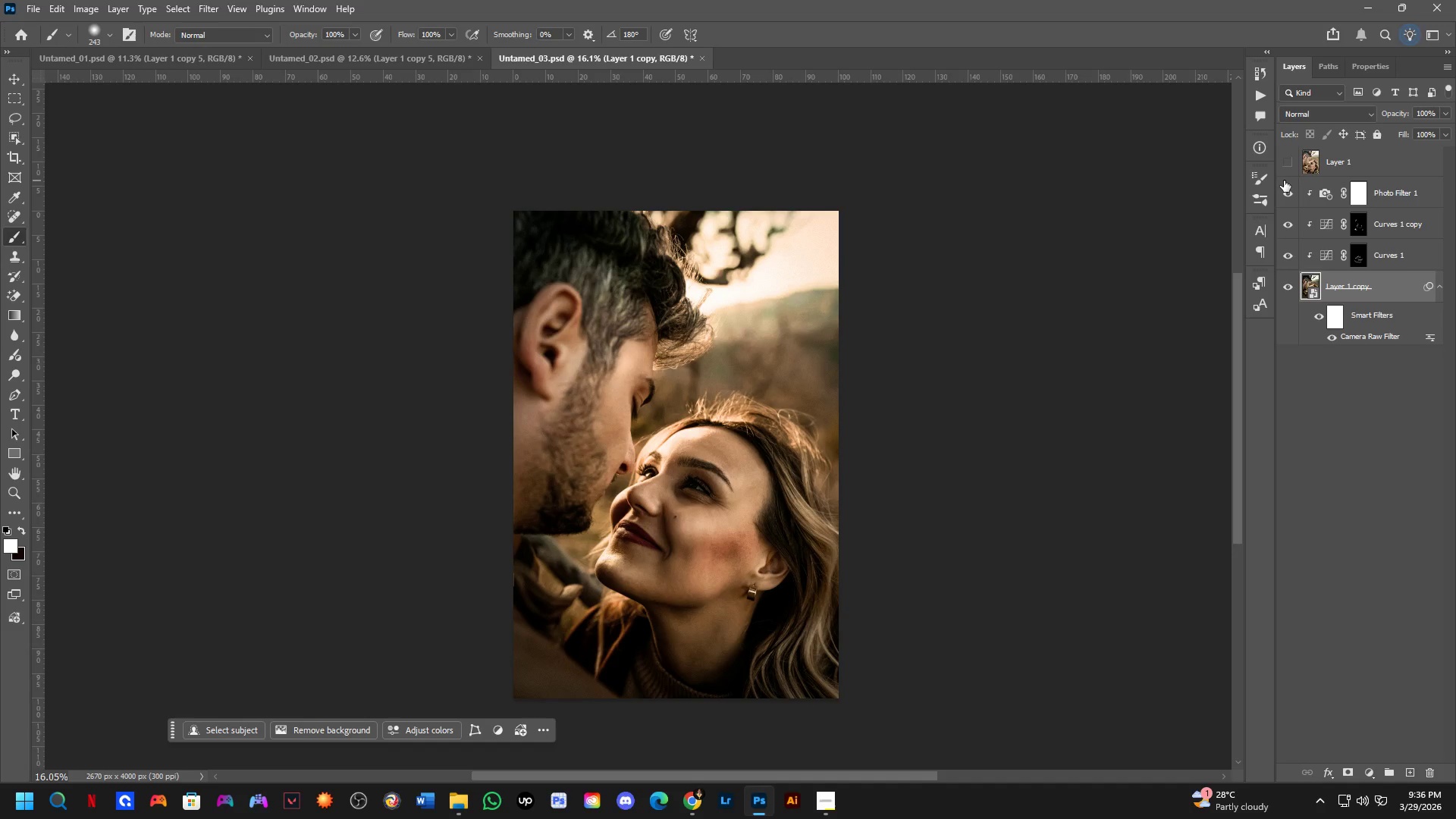 
key(Control+ControlLeft)
 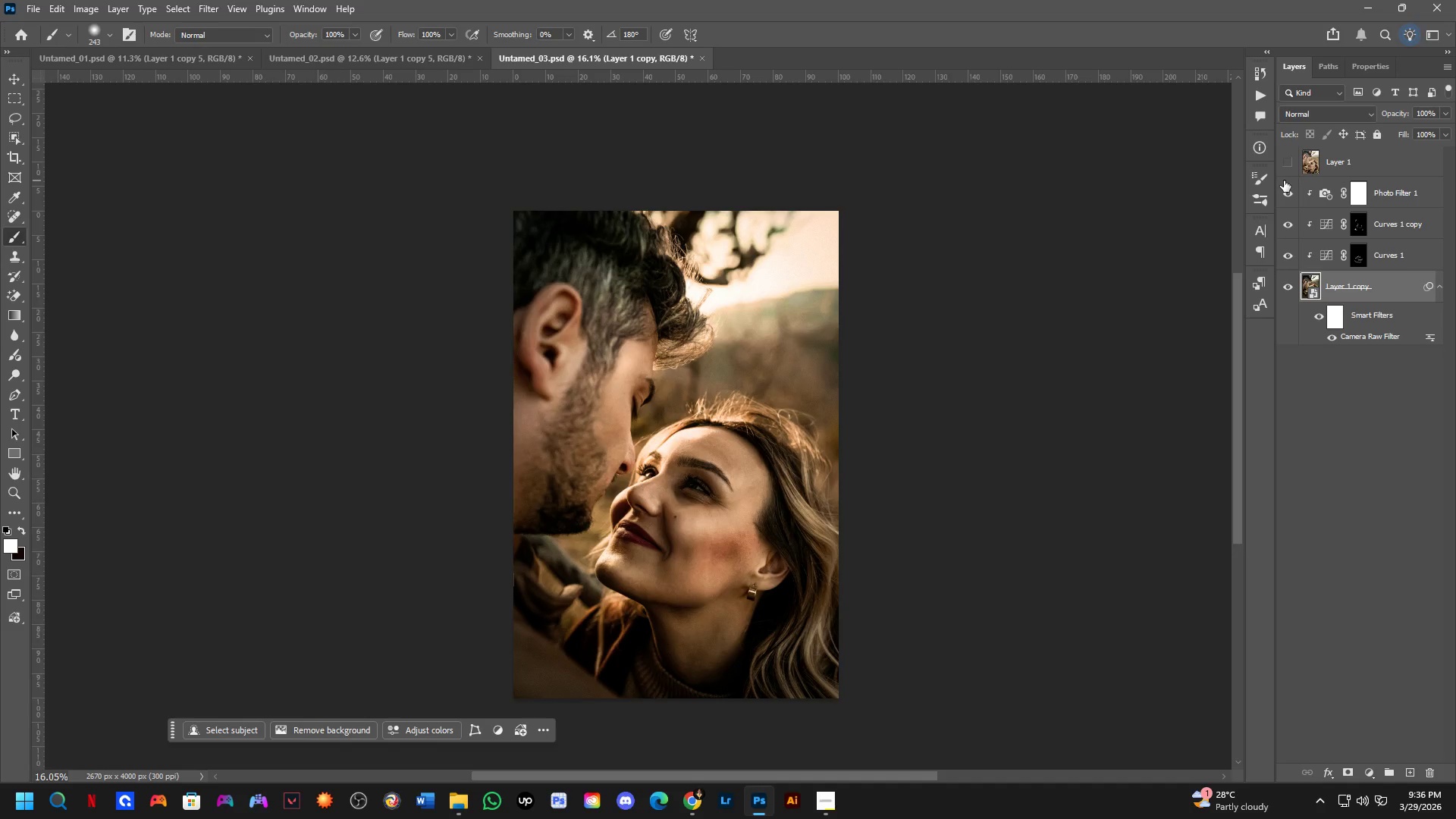 
key(Control+Tab)
 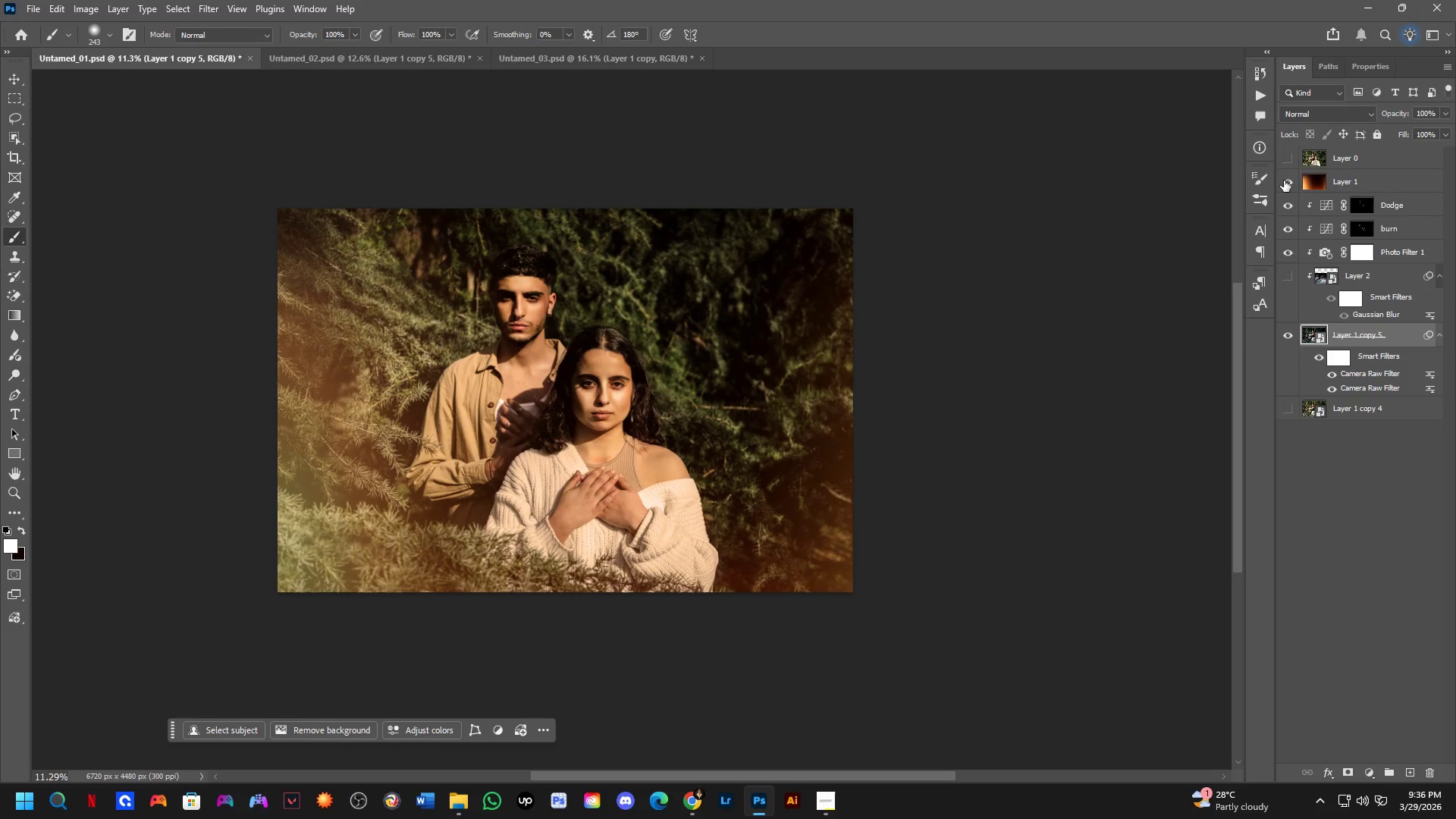 
key(Control+ControlLeft)
 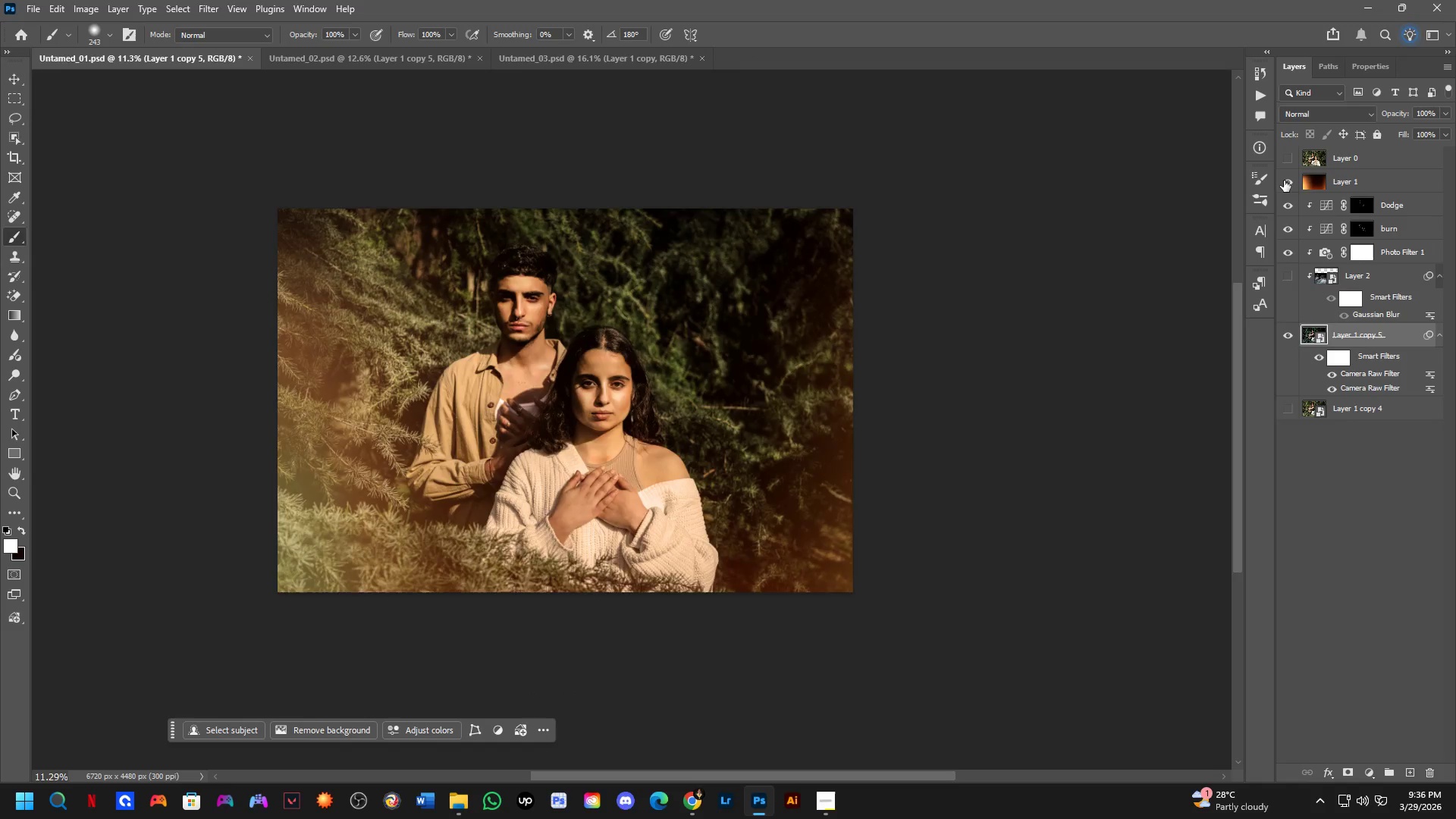 
key(Control+Tab)
 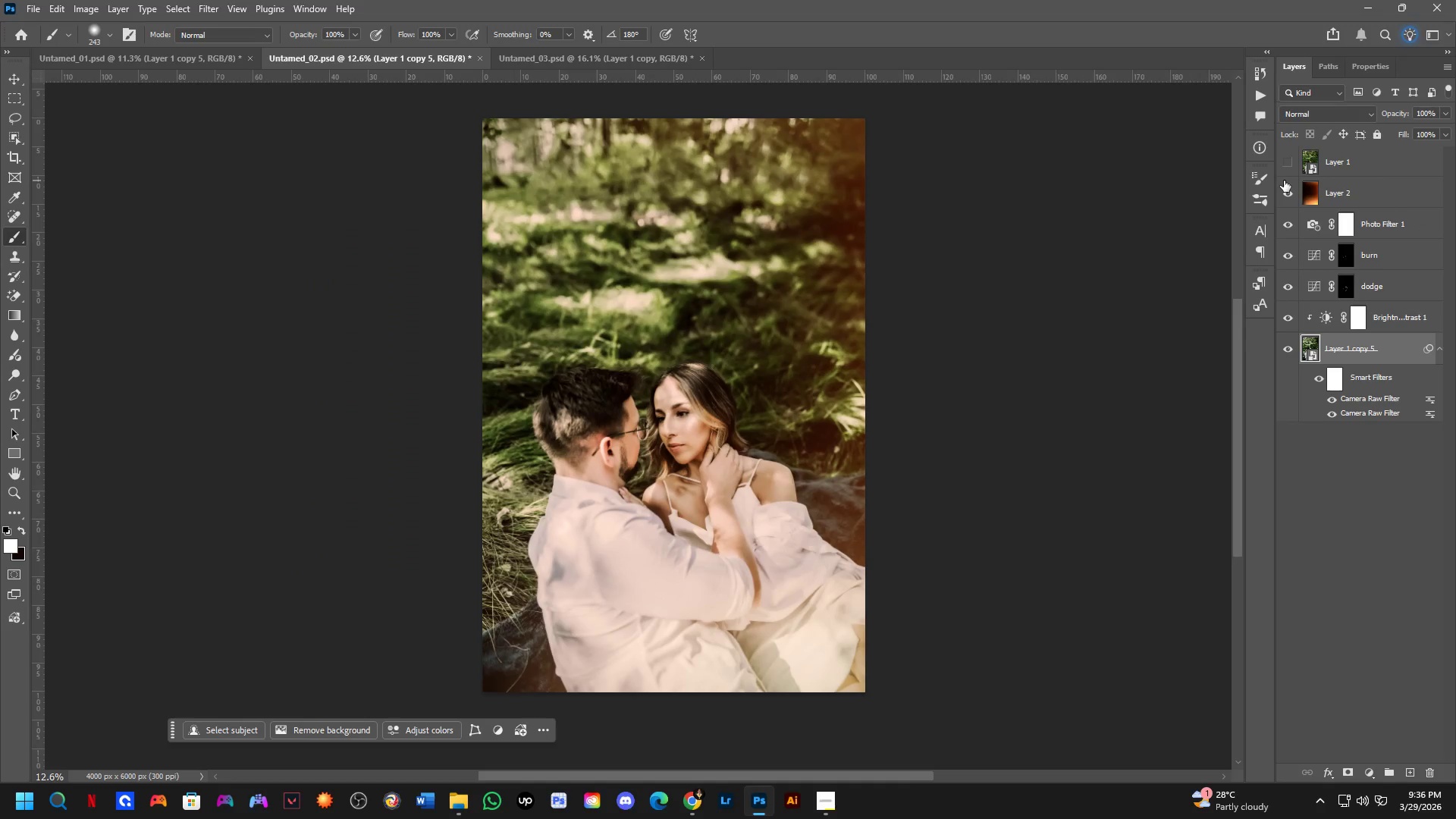 
key(Control+ControlLeft)
 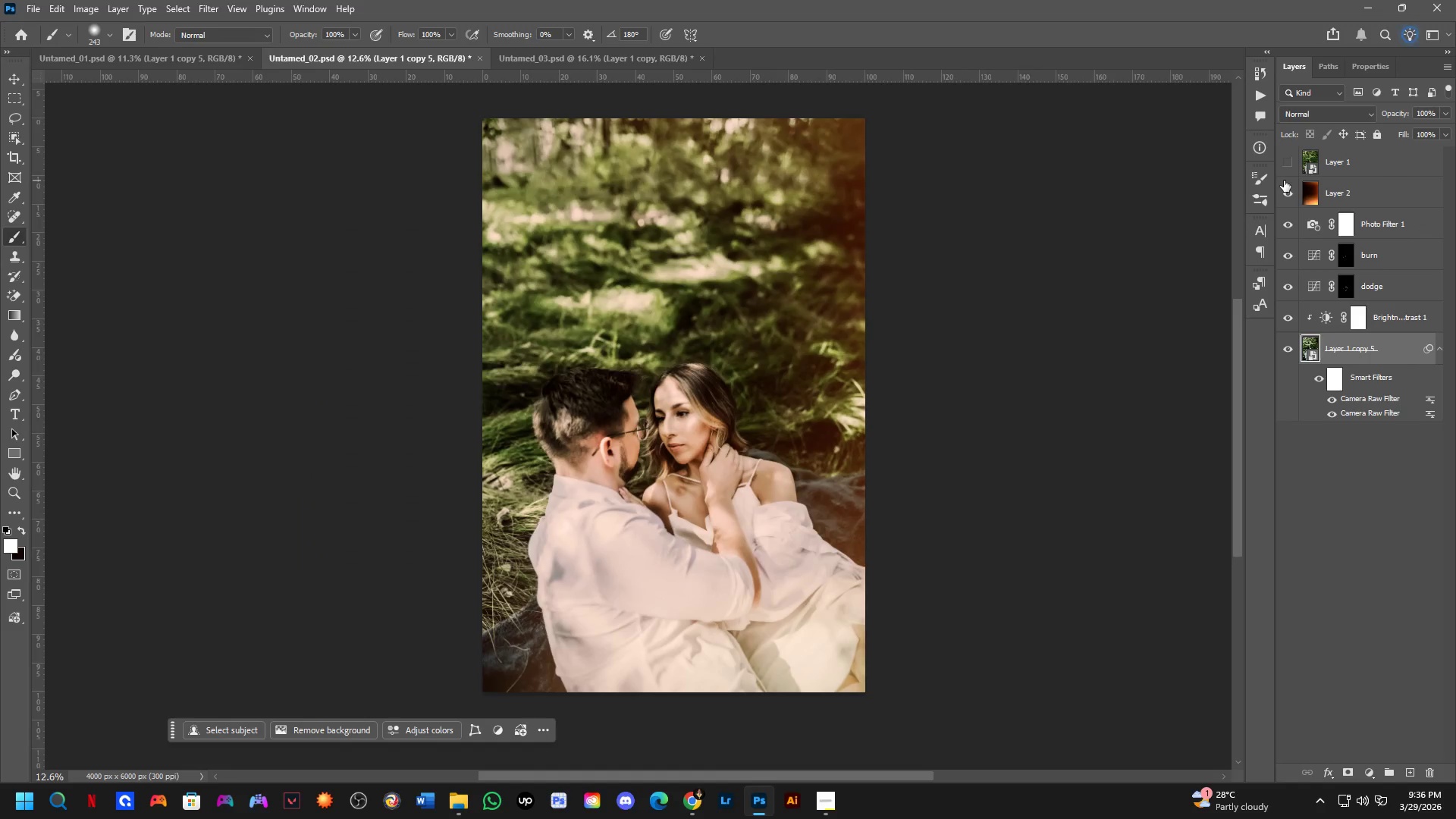 
key(Control+Tab)
 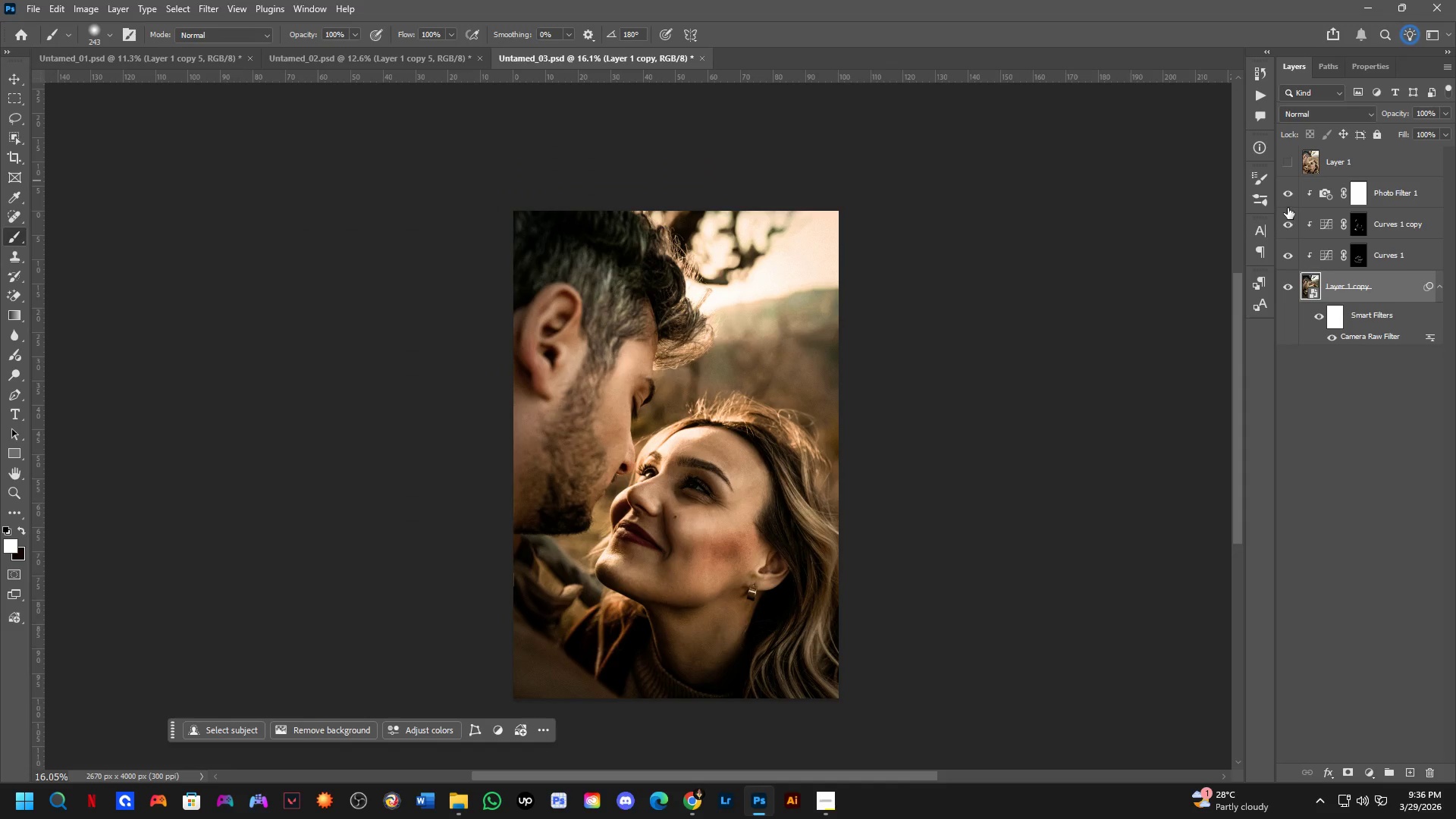 
double_click([1287, 199])
 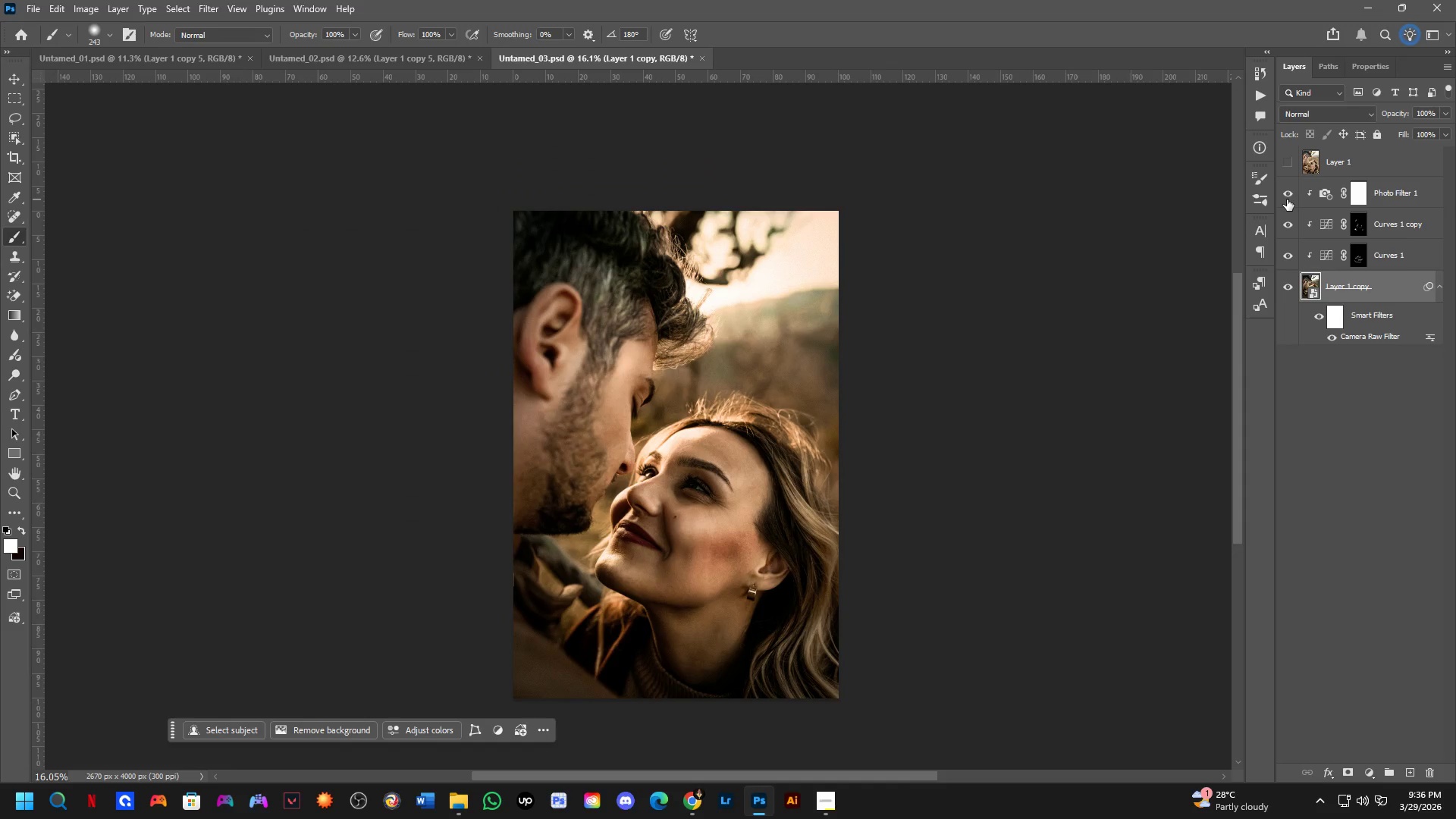 
triple_click([1287, 199])
 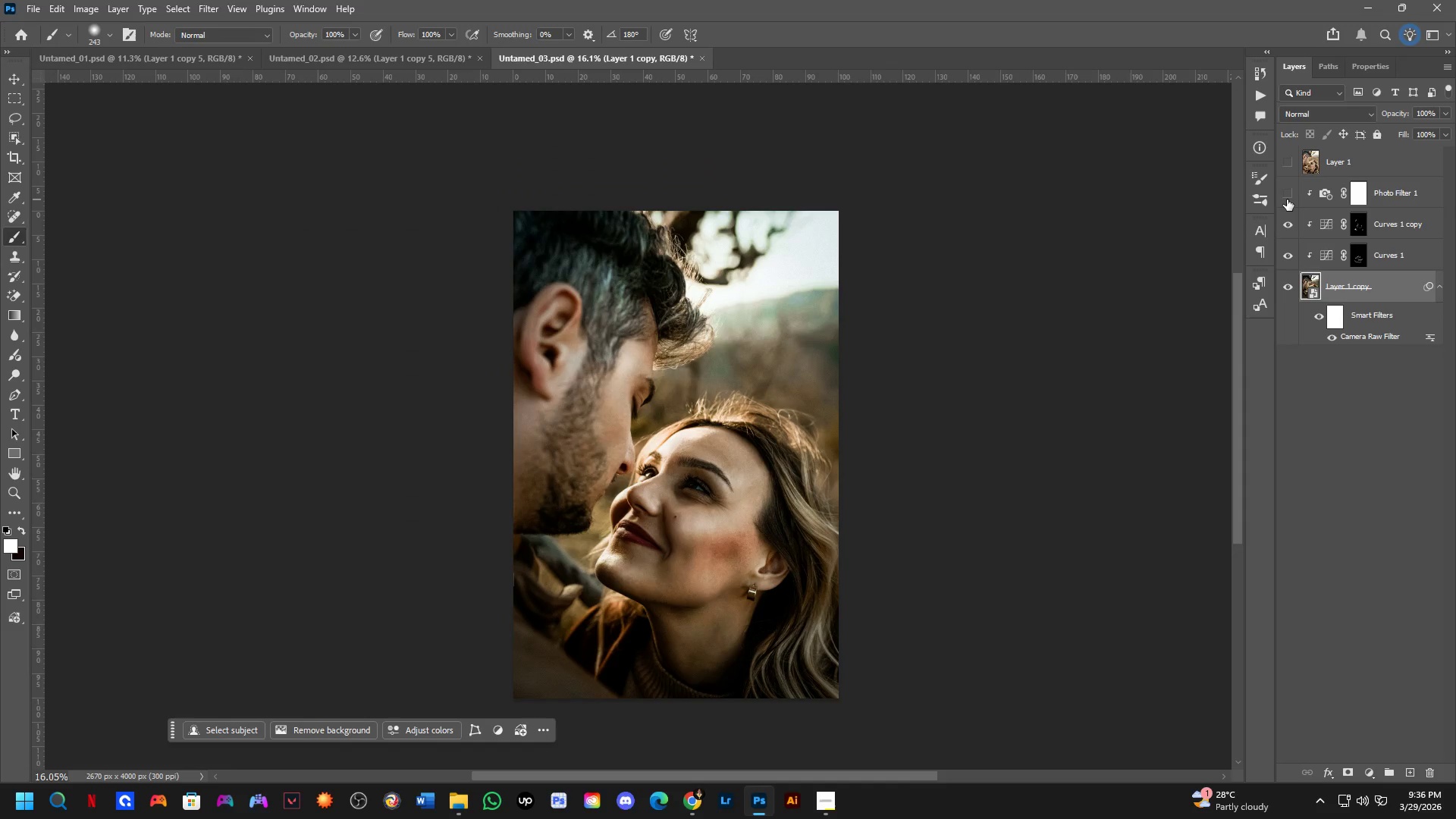 
left_click([1287, 199])
 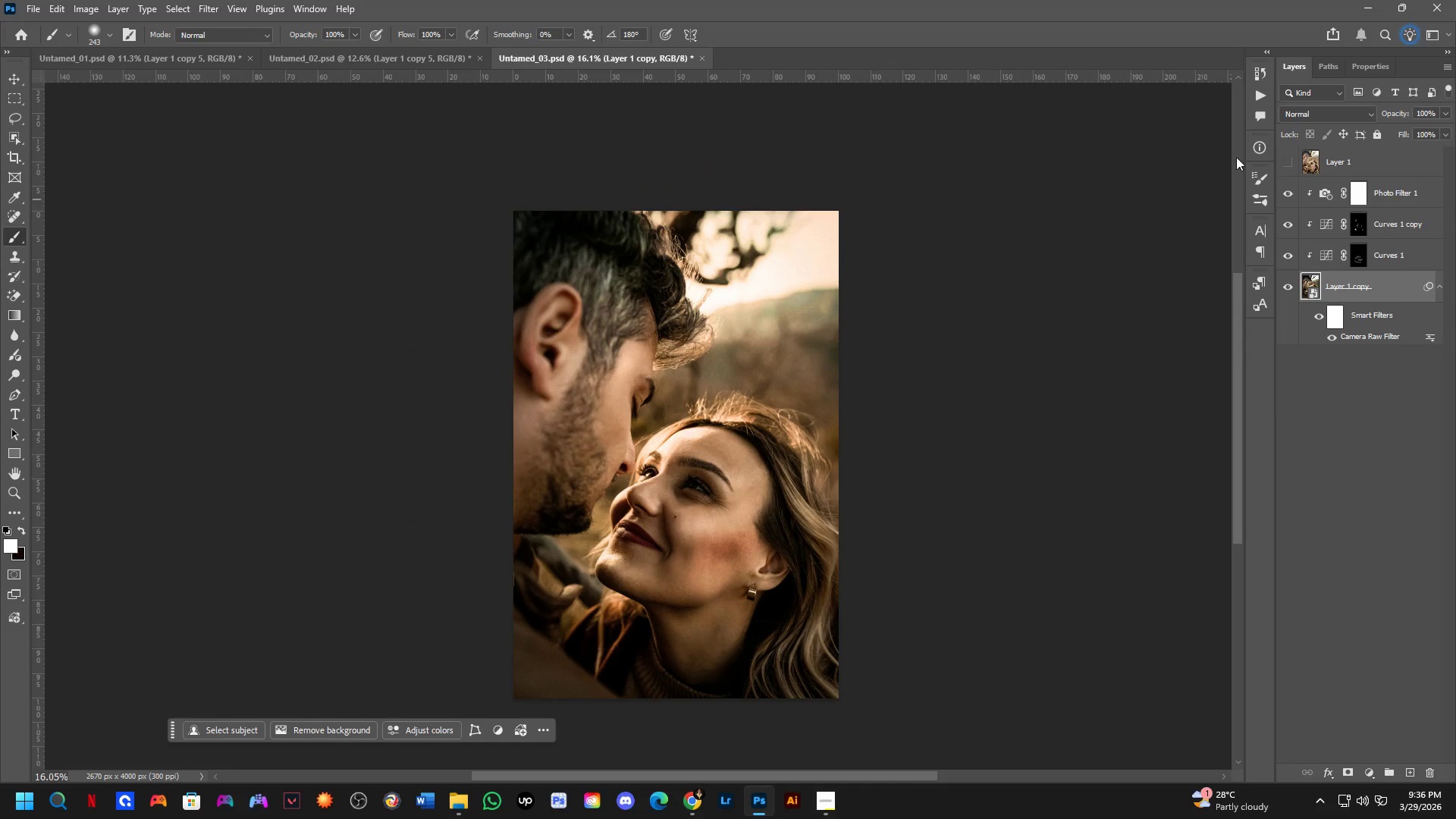 
key(Control+ControlLeft)
 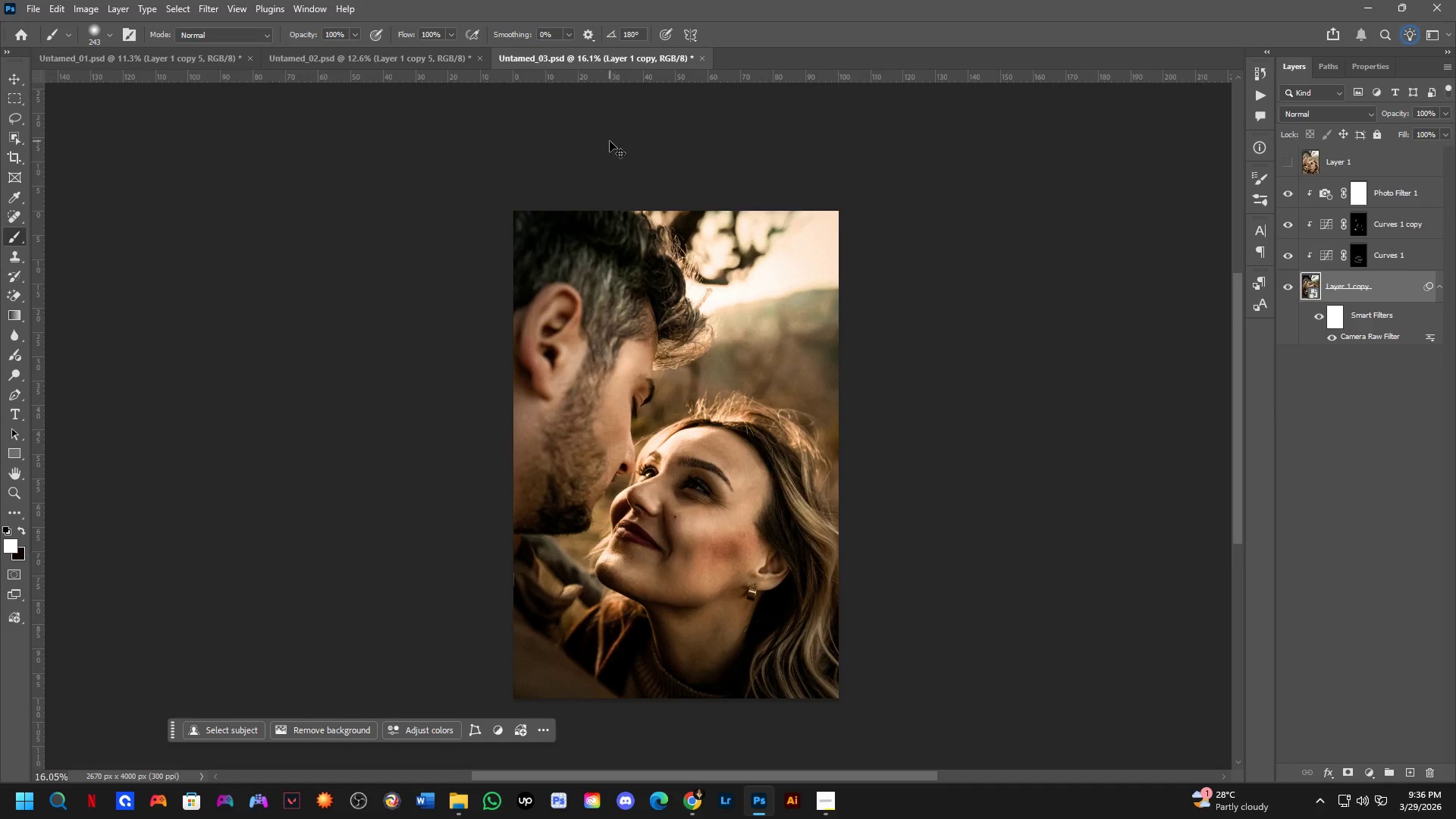 
key(Control+Tab)
 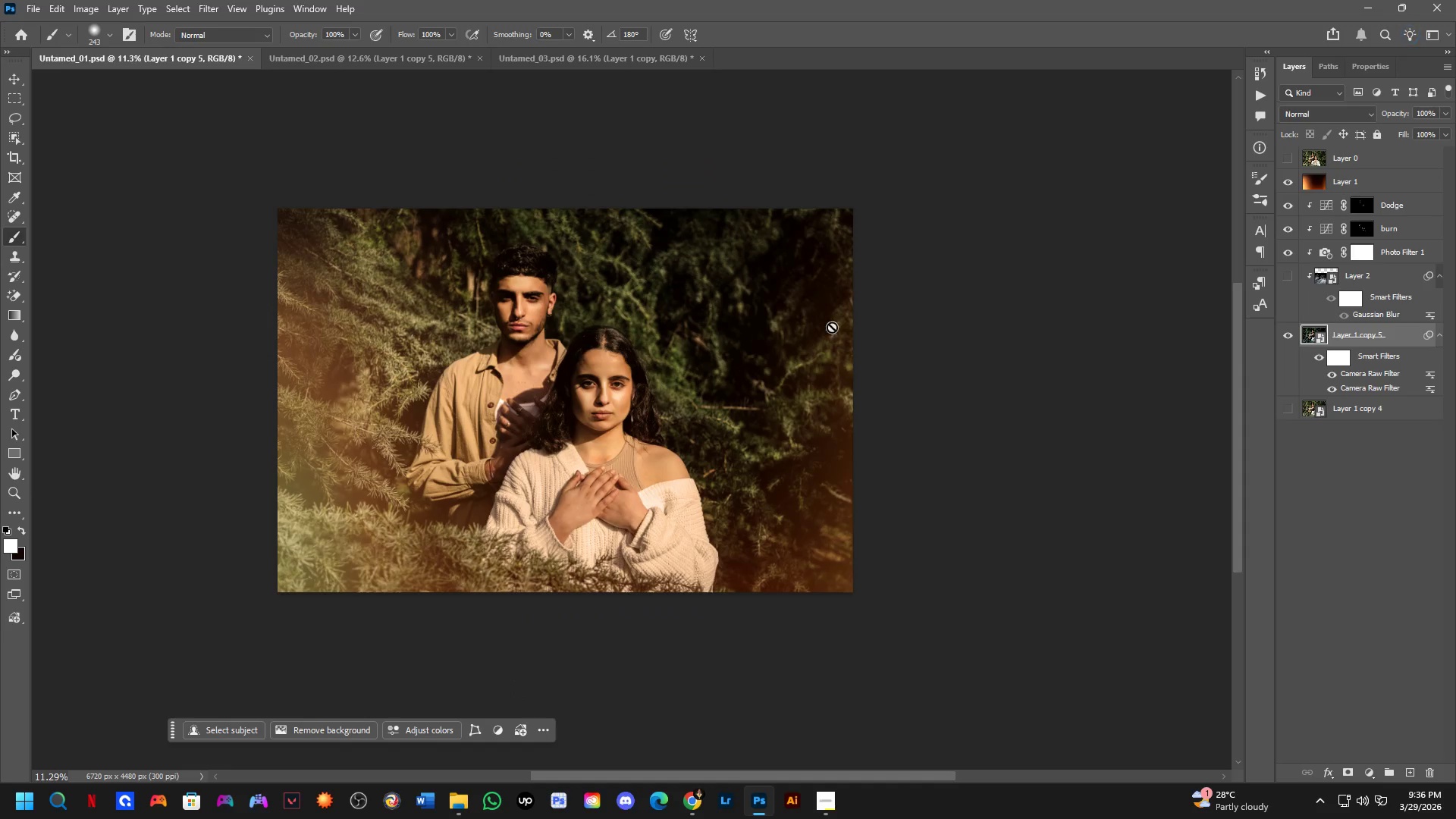 
hold_key(key=ControlLeft, duration=0.48)
 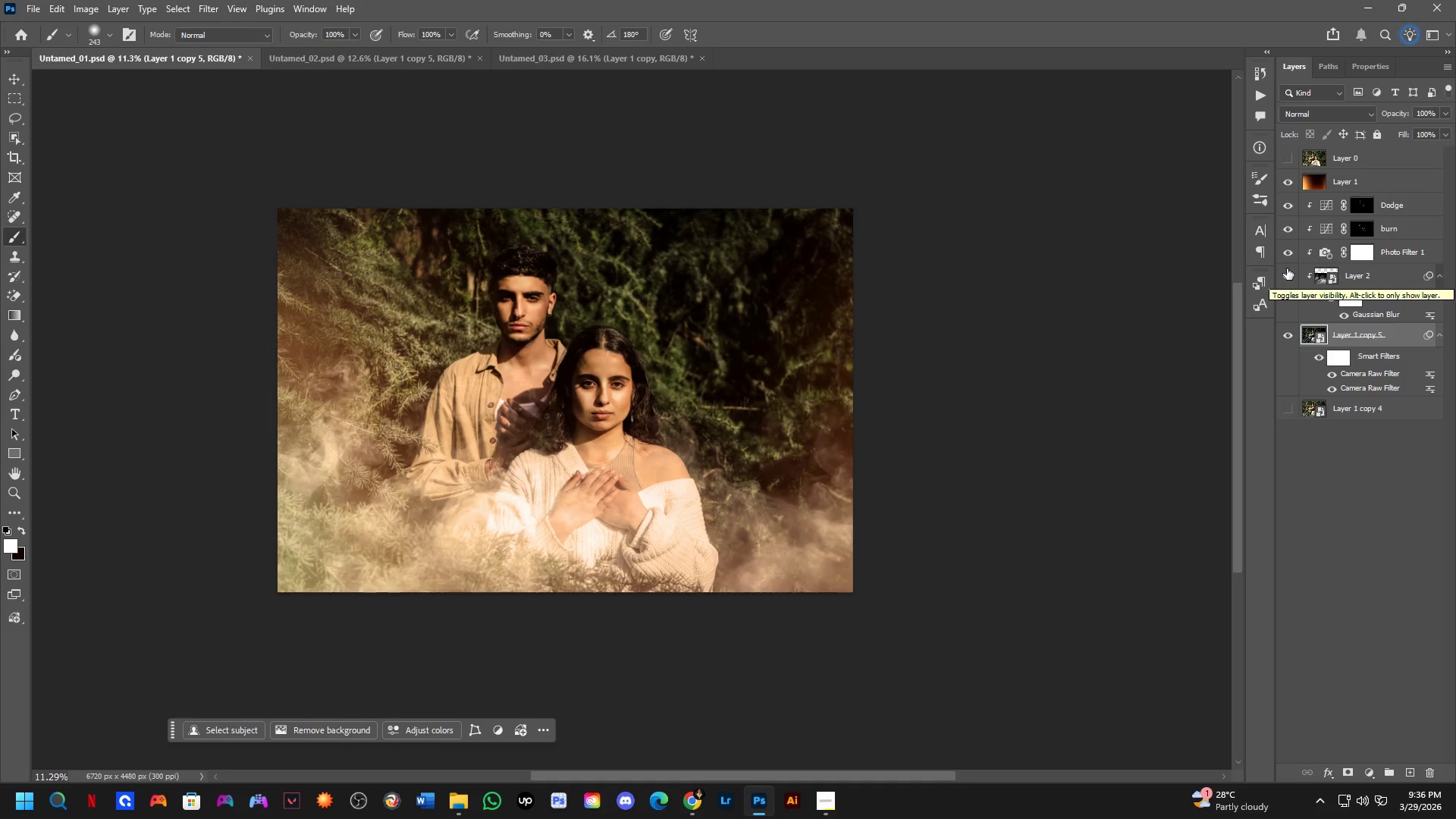 
left_click([1384, 272])
 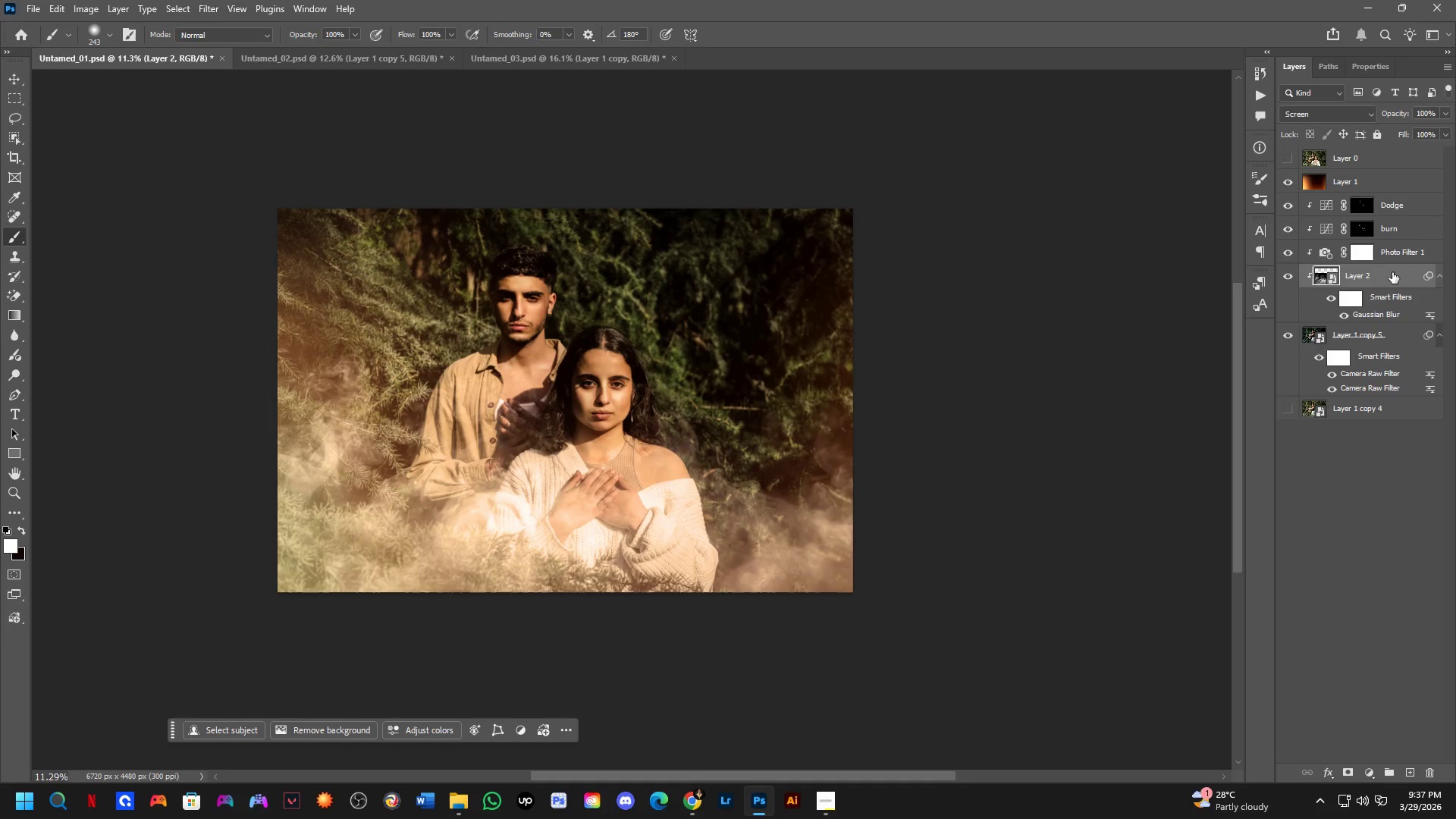 
left_click_drag(start_coordinate=[1392, 272], to_coordinate=[563, 329])
 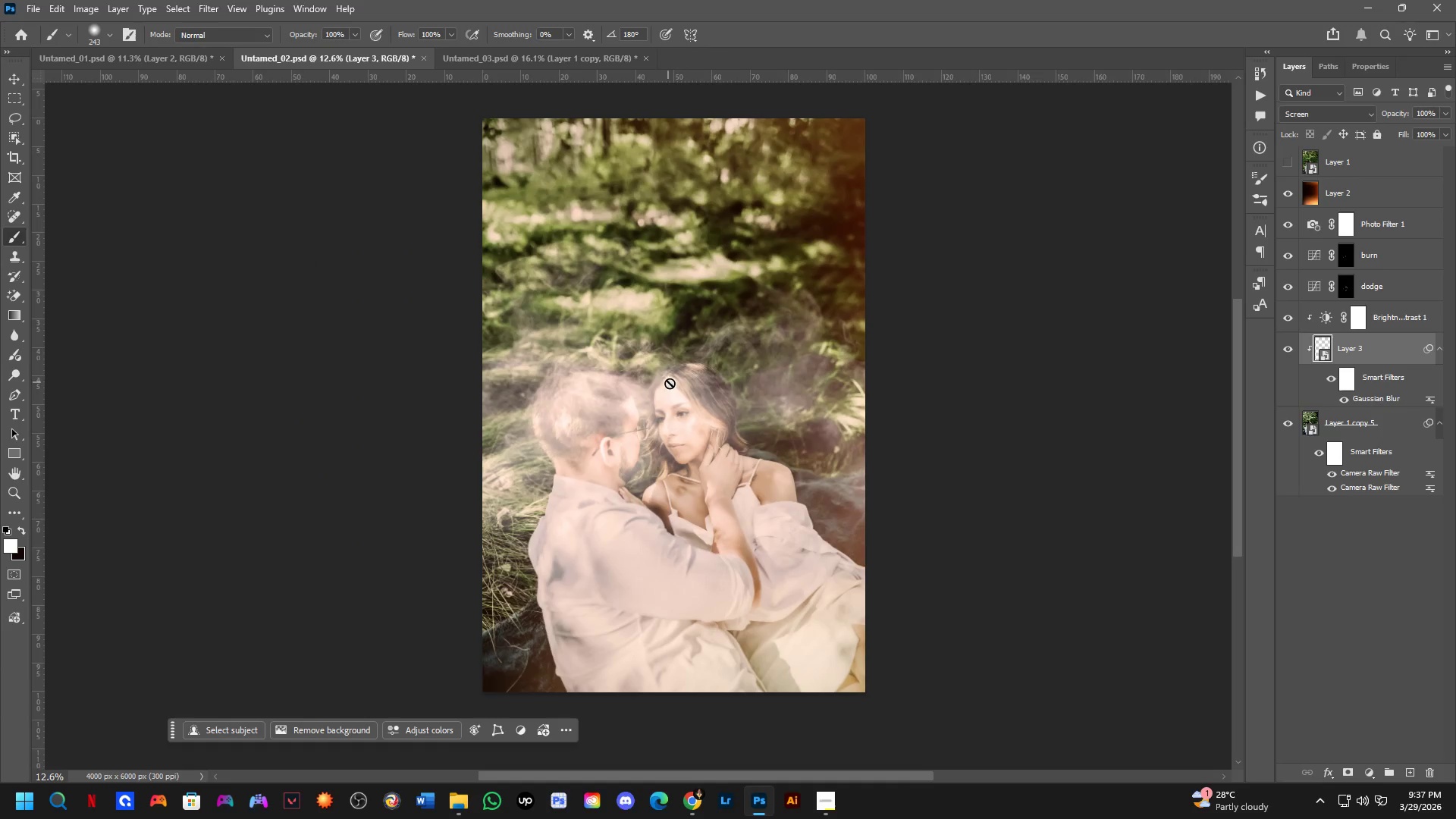 
hold_key(key=ShiftLeft, duration=1.33)
 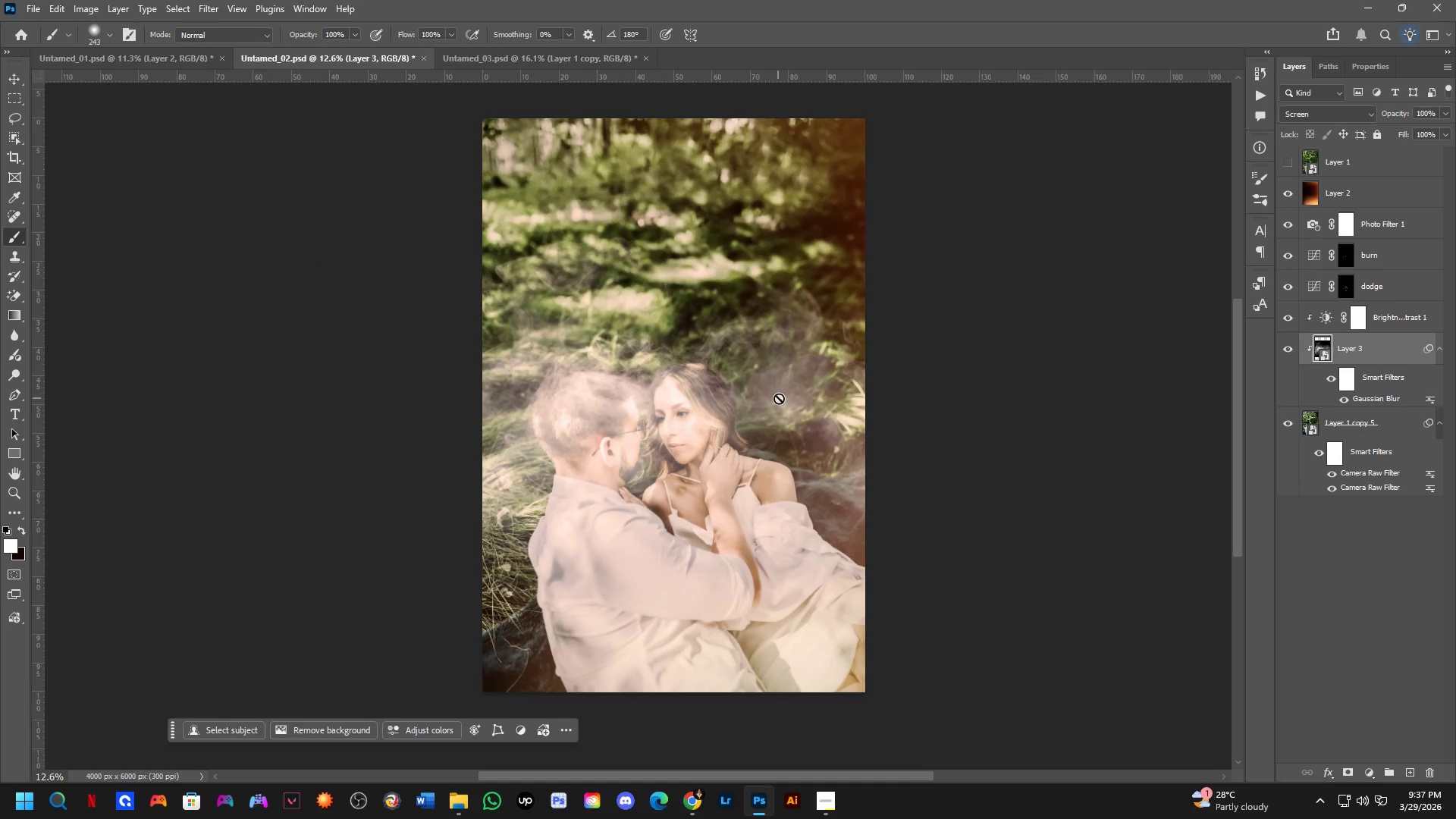 
hold_key(key=ControlLeft, duration=1.27)
left_click_drag(start_coordinate=[779, 398], to_coordinate=[777, 239])
 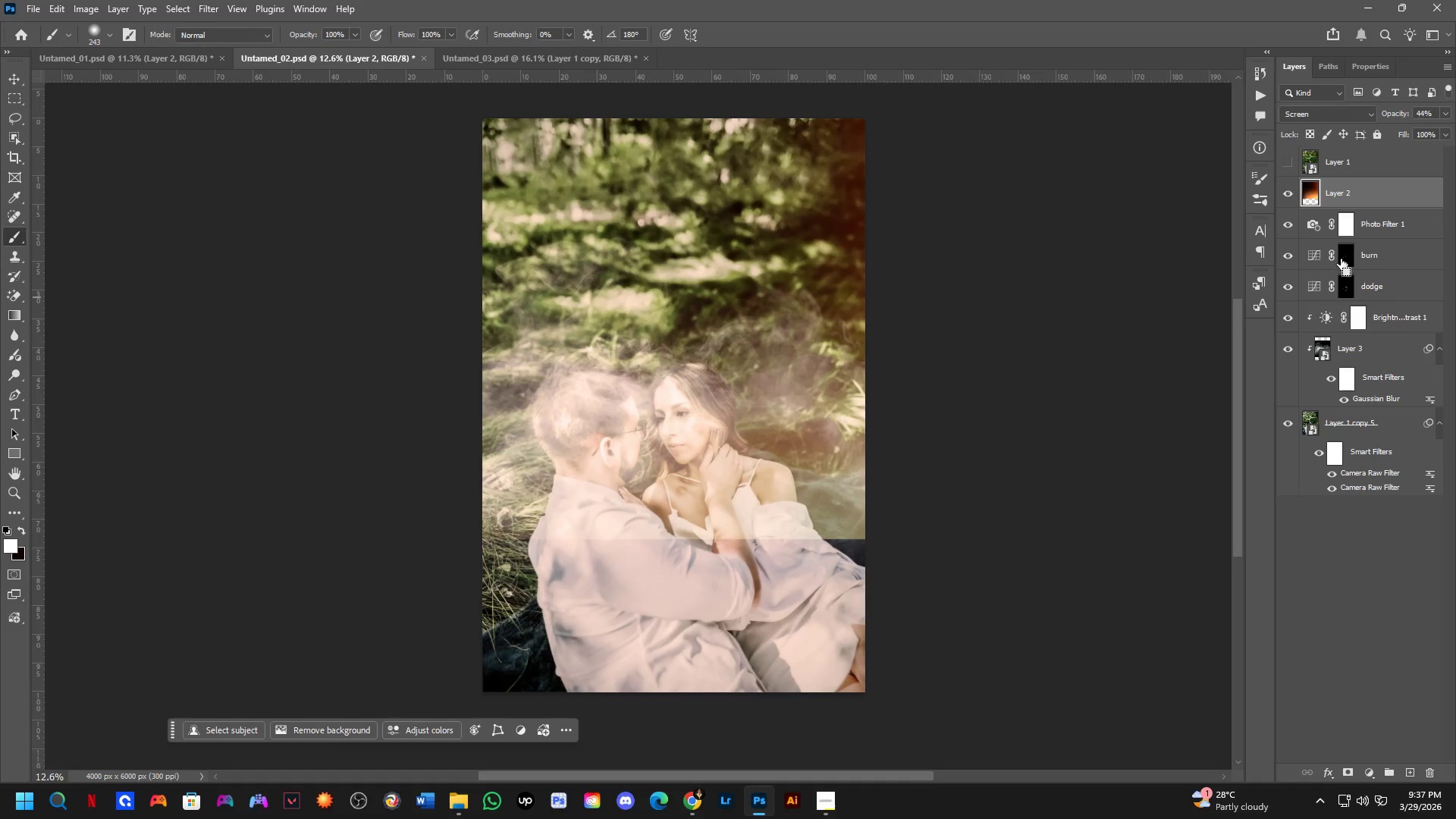 
key(Control+Shift+ShiftLeft)
 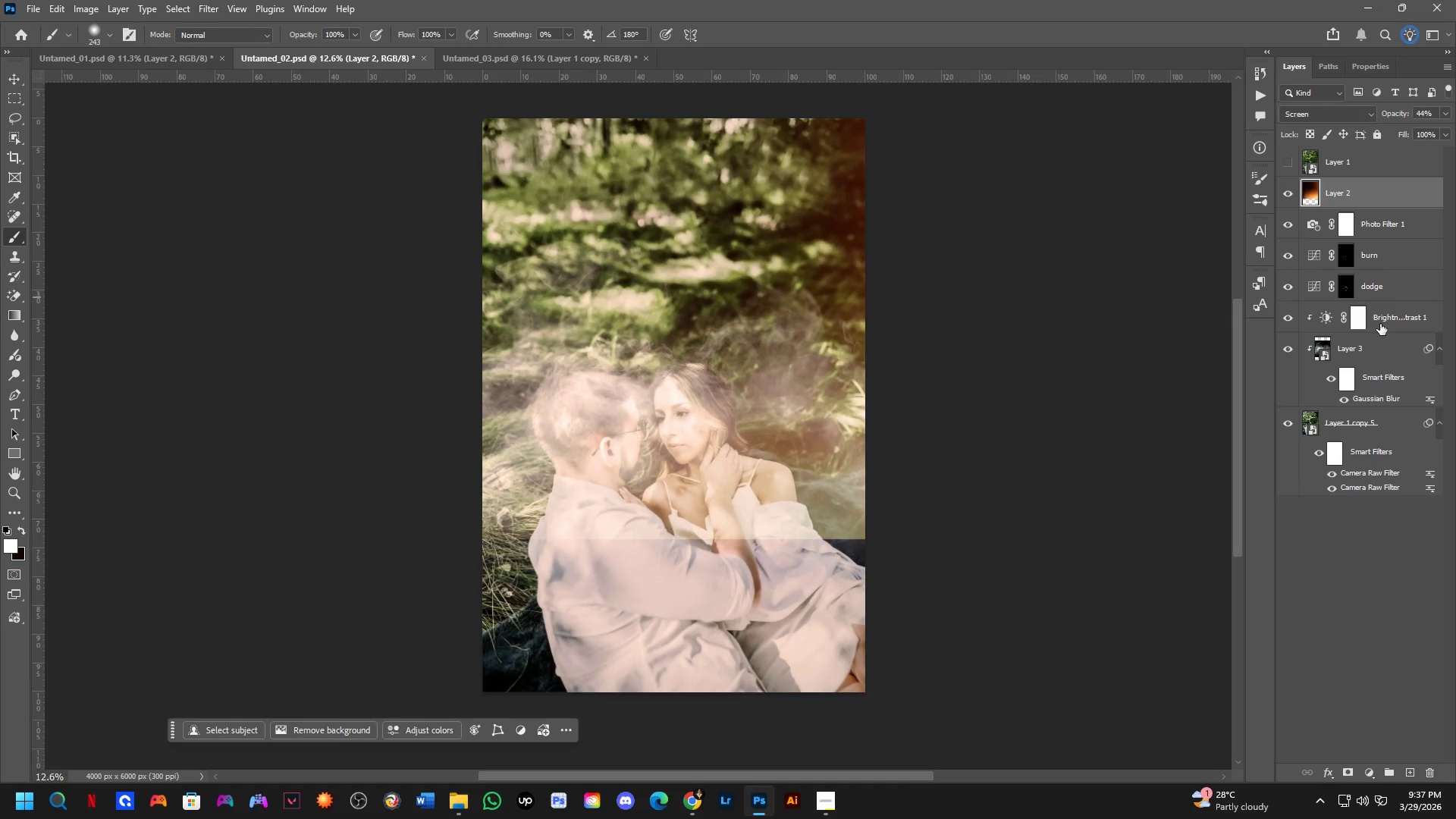 
key(Control+Z)
 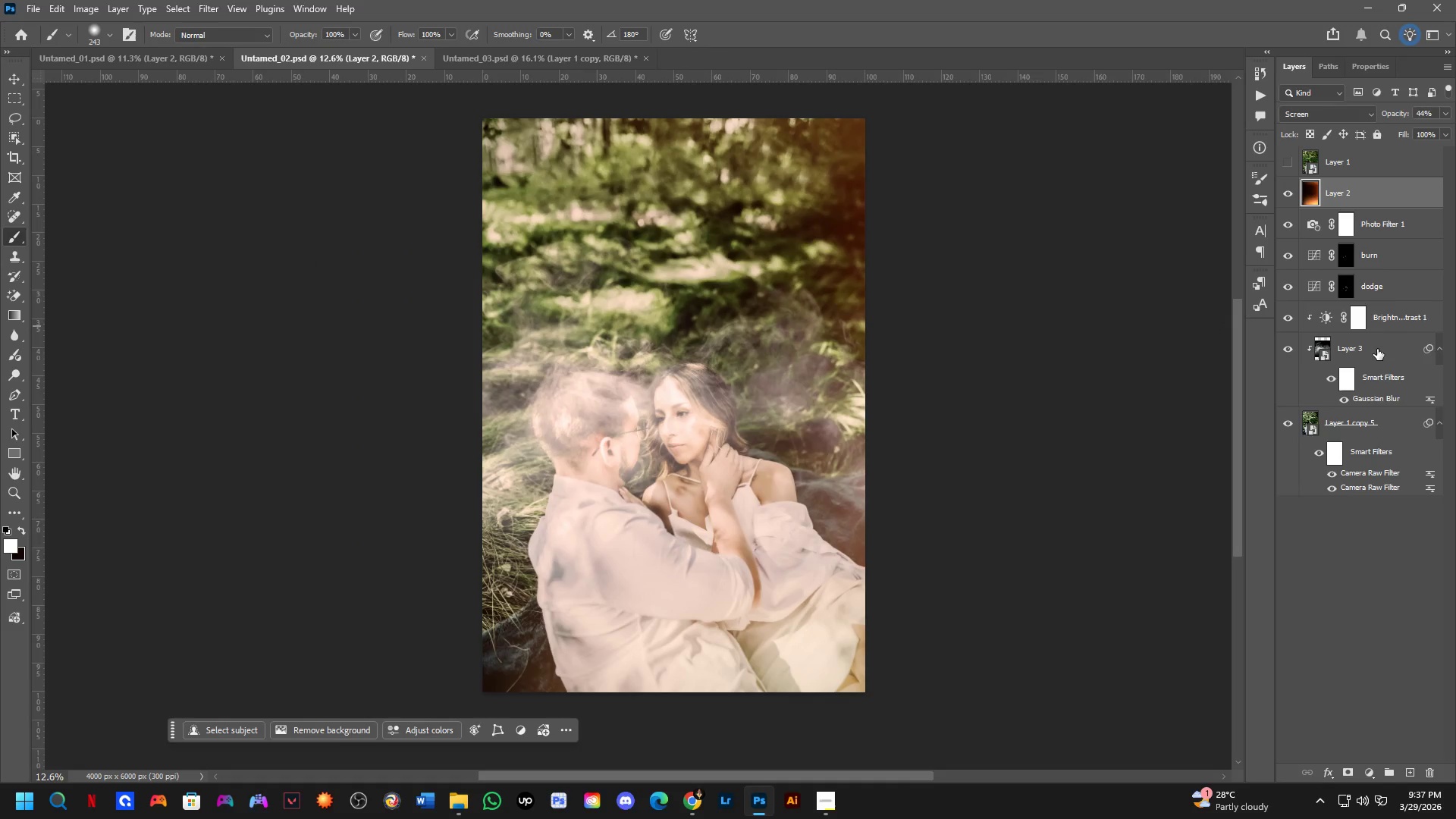 
hold_key(key=ControlLeft, duration=0.41)
 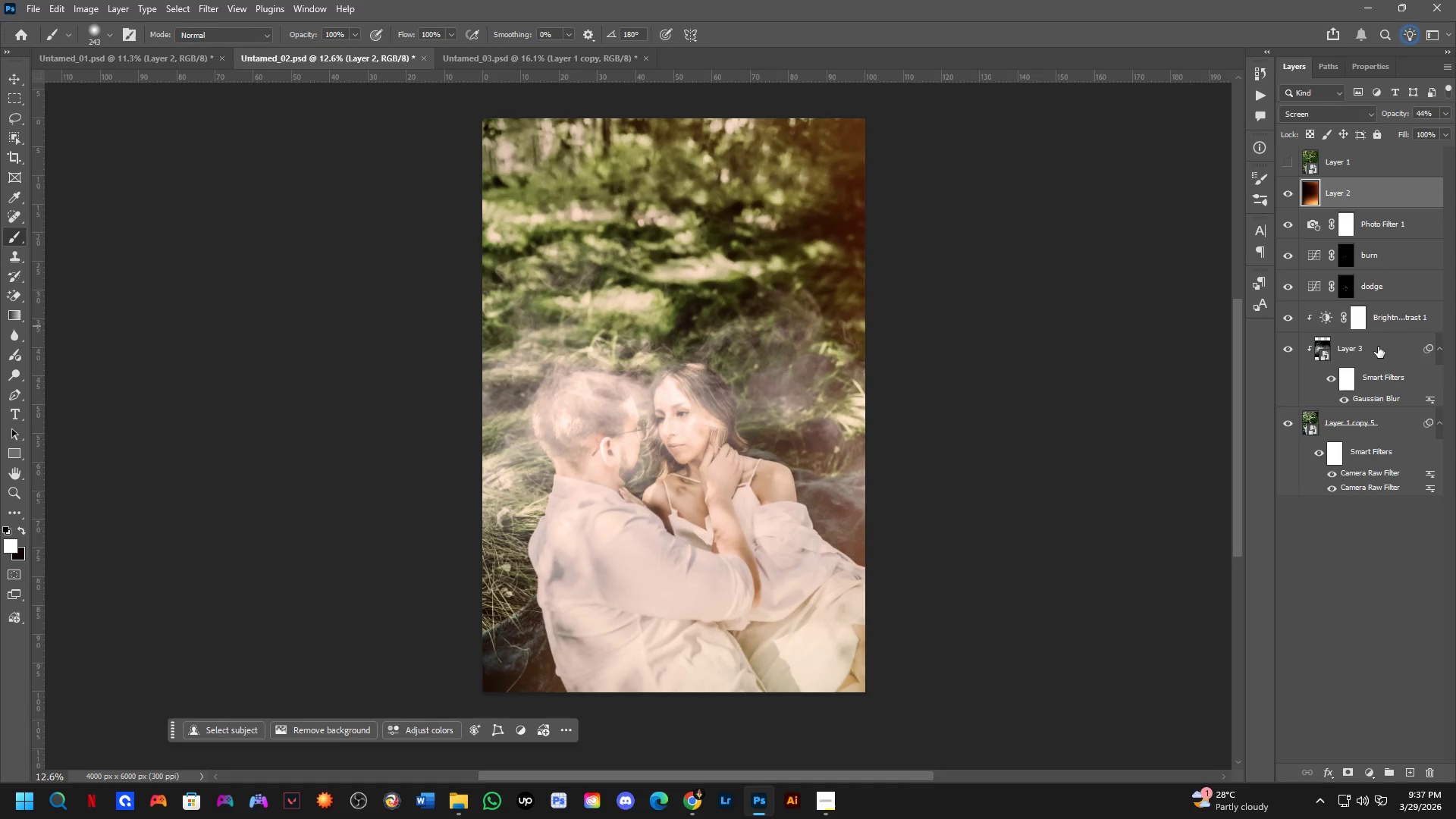 
left_click([1378, 347])
 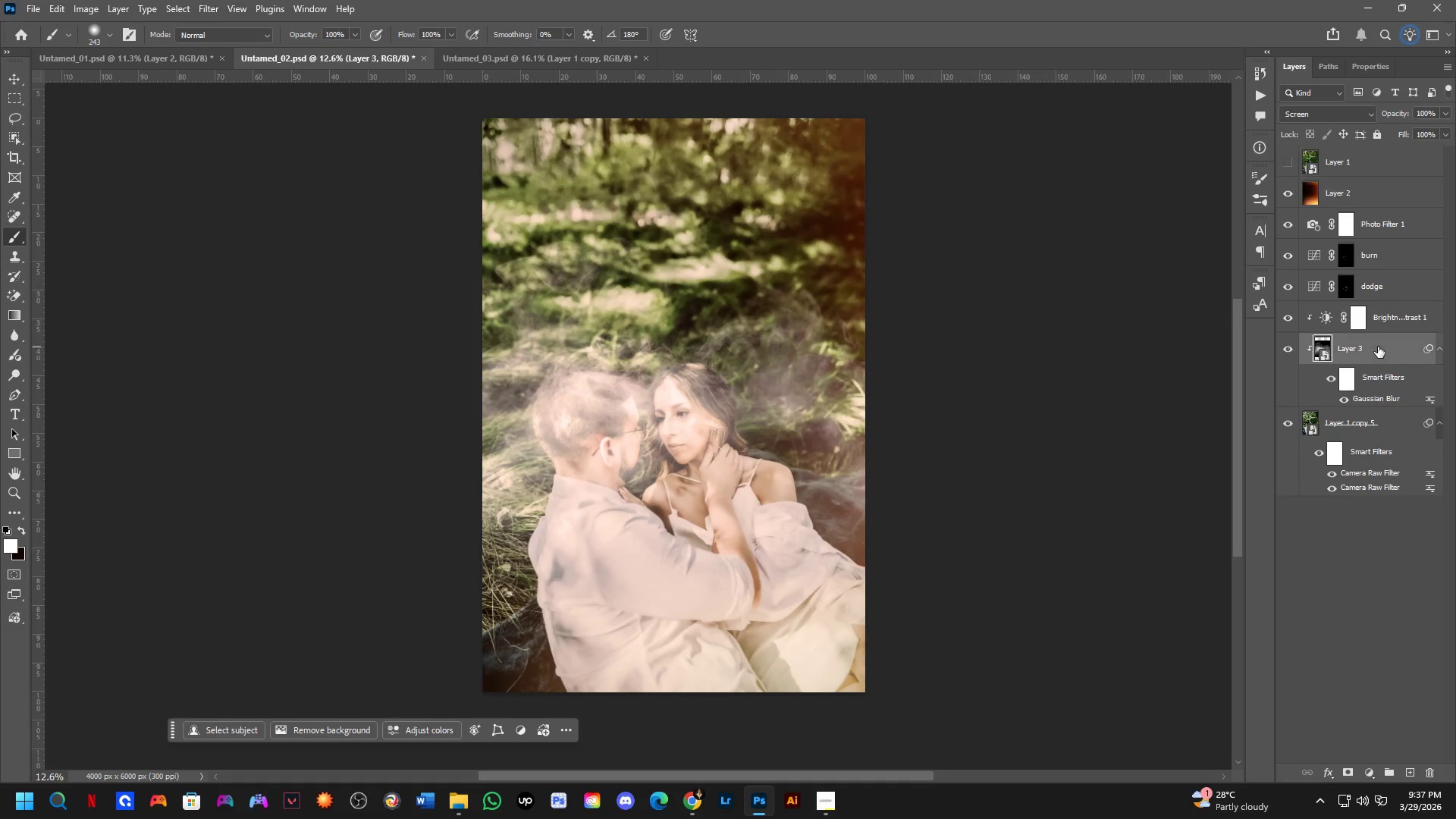 
key(Control+T)
 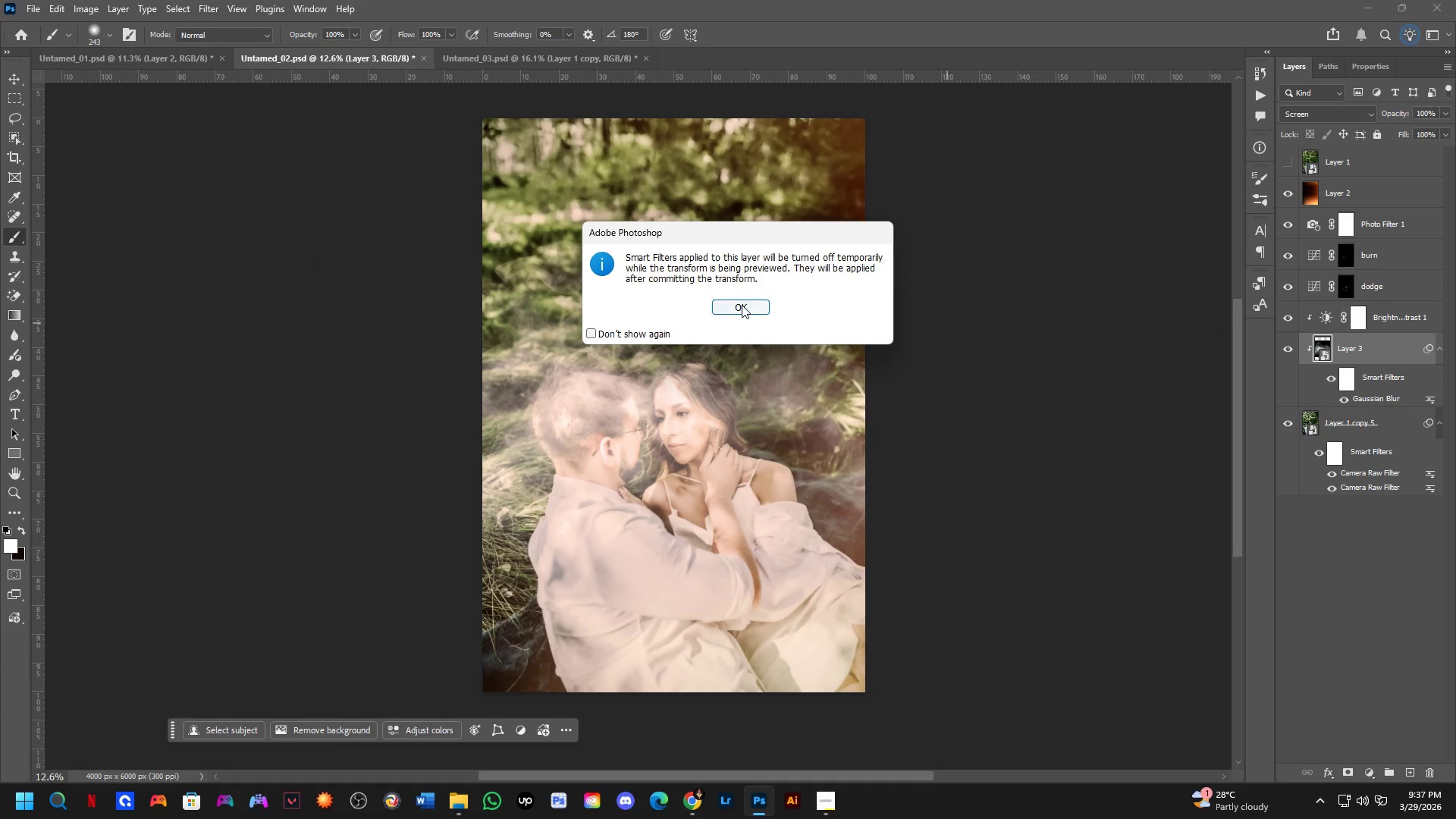 
key(Space)
 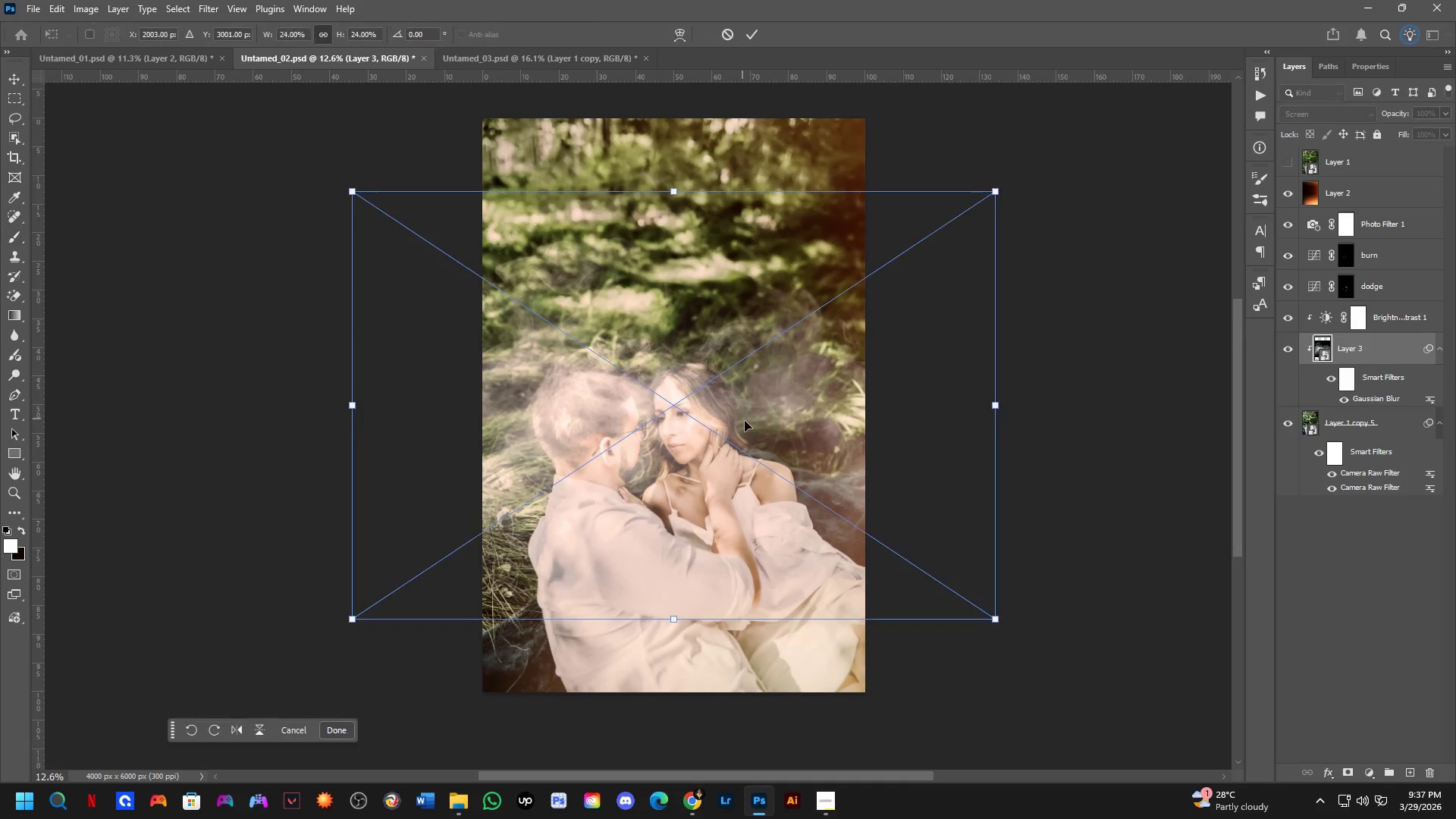 
left_click_drag(start_coordinate=[745, 421], to_coordinate=[734, 226])
 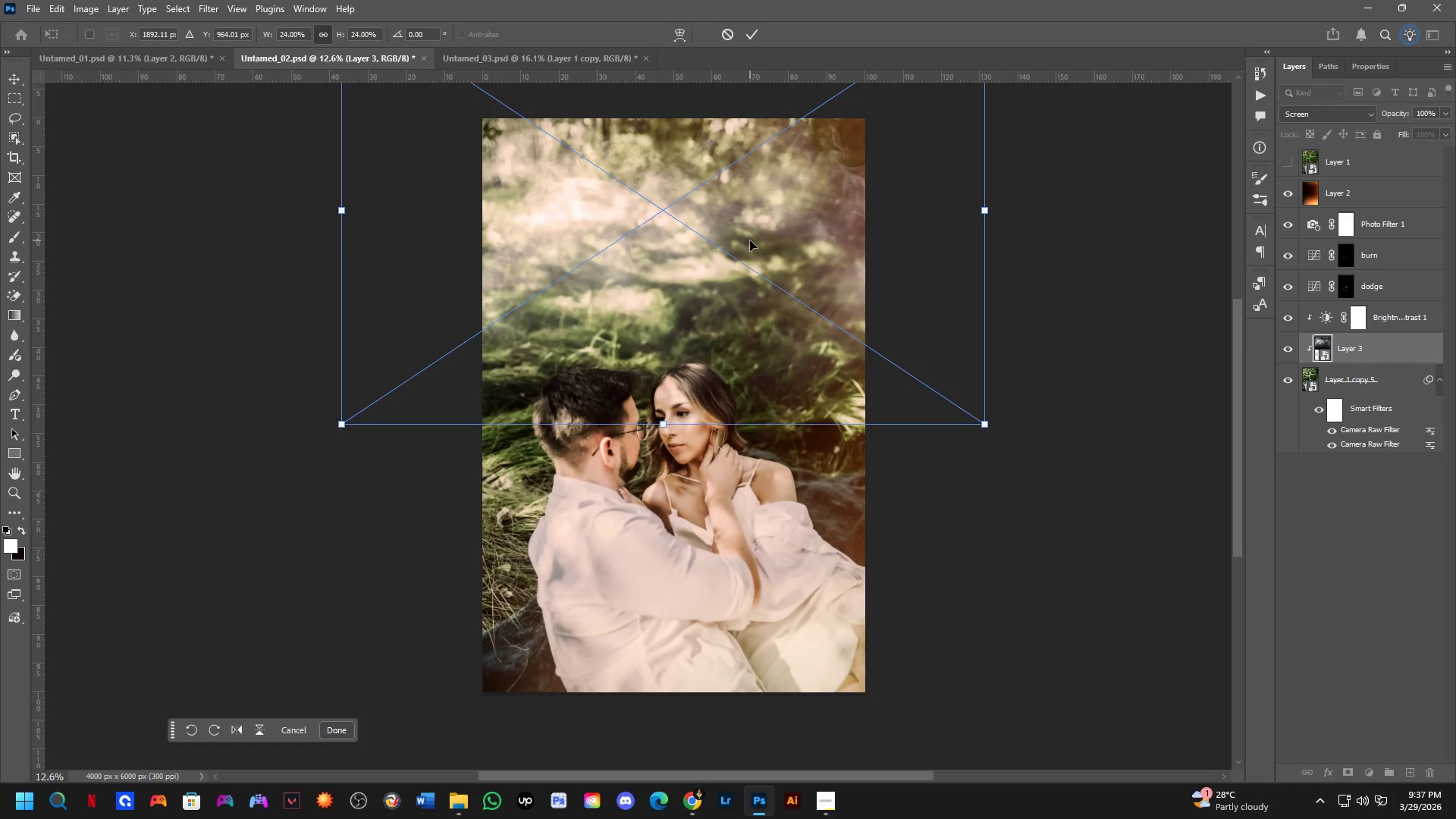 
left_click_drag(start_coordinate=[753, 243], to_coordinate=[758, 250])
 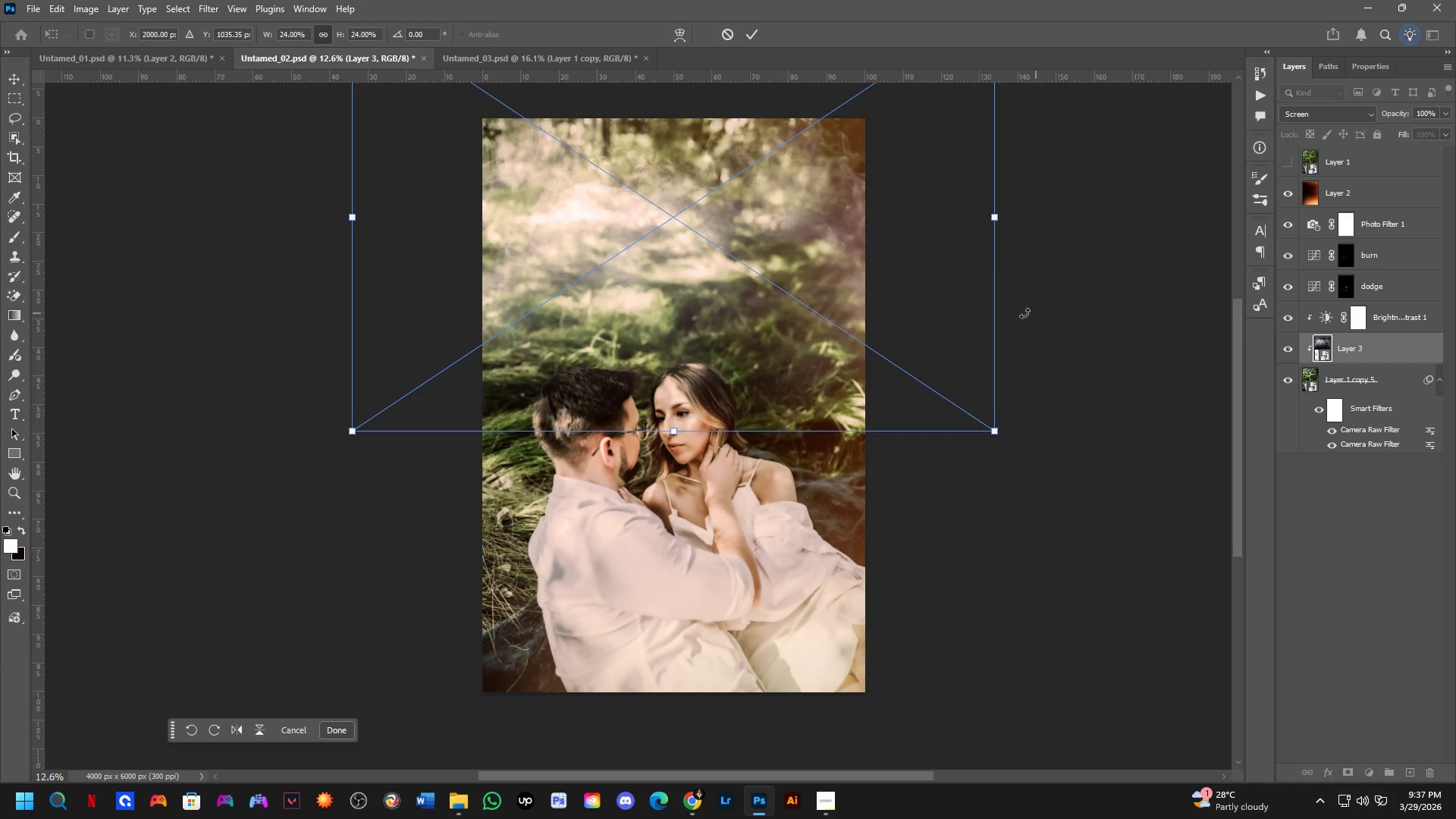 
left_click_drag(start_coordinate=[739, 284], to_coordinate=[531, 718])
 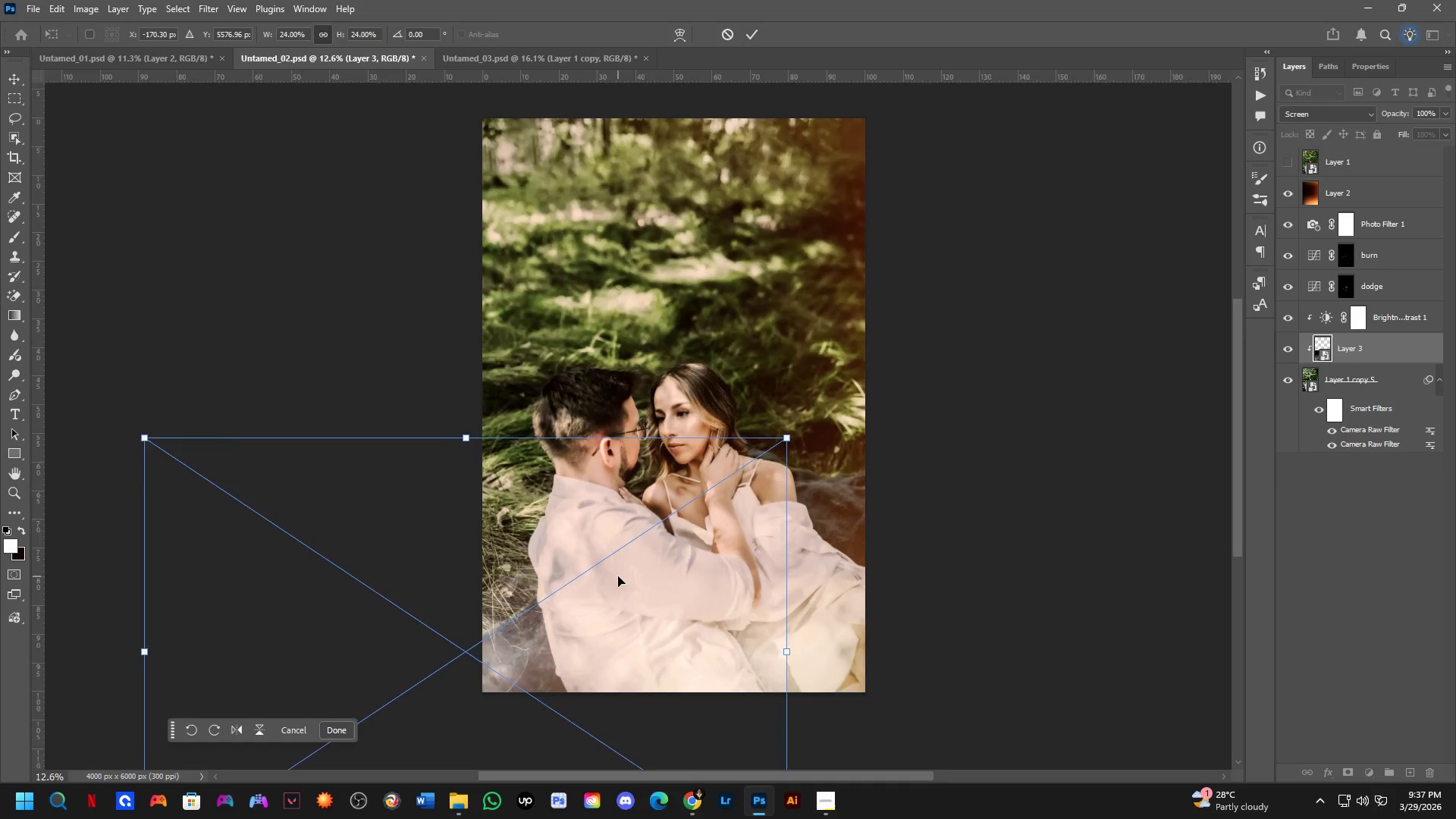 
left_click_drag(start_coordinate=[806, 539], to_coordinate=[578, 733])
 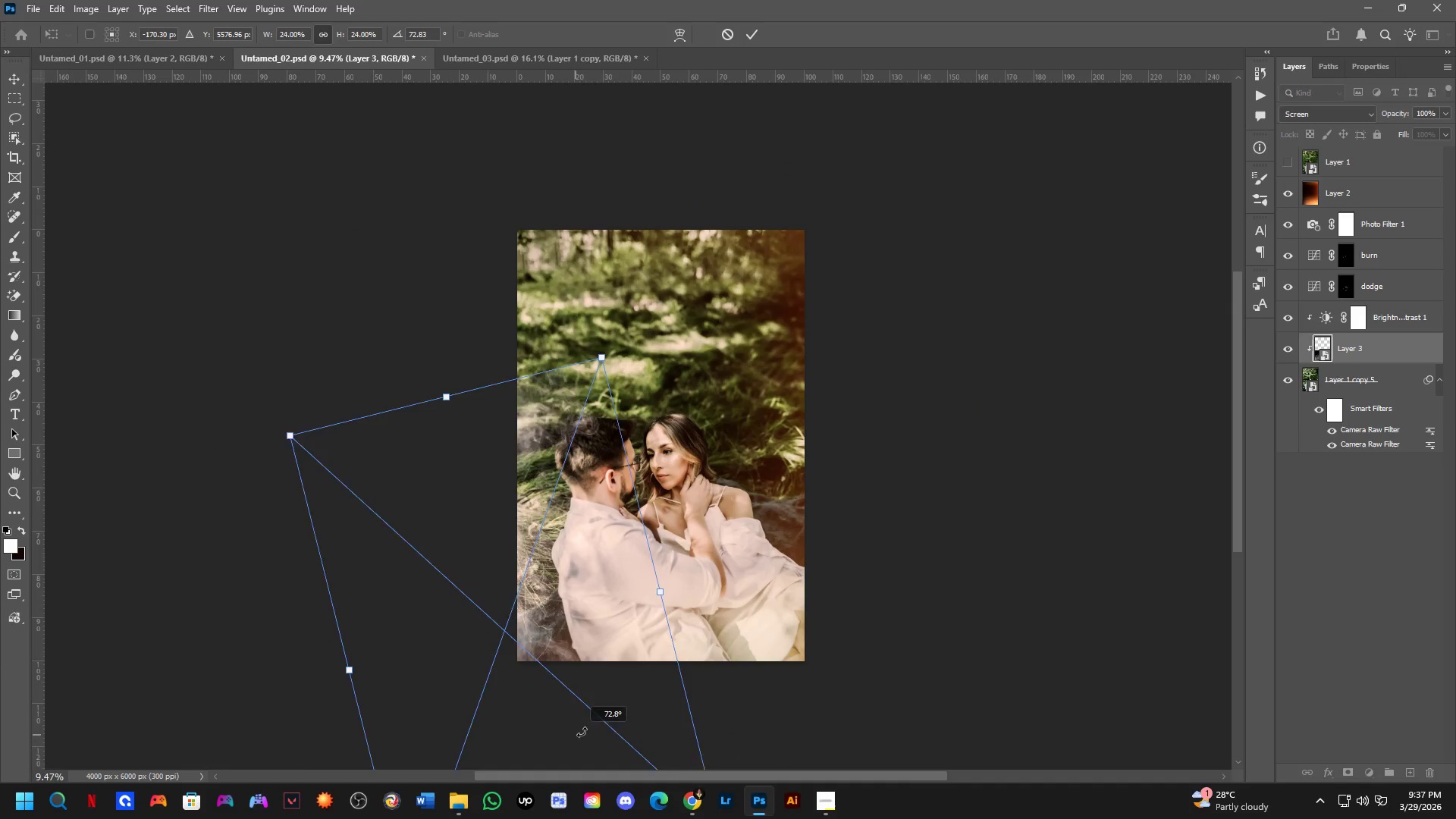 
scroll: coordinate [623, 570], scroll_direction: down, amount: 3.0
 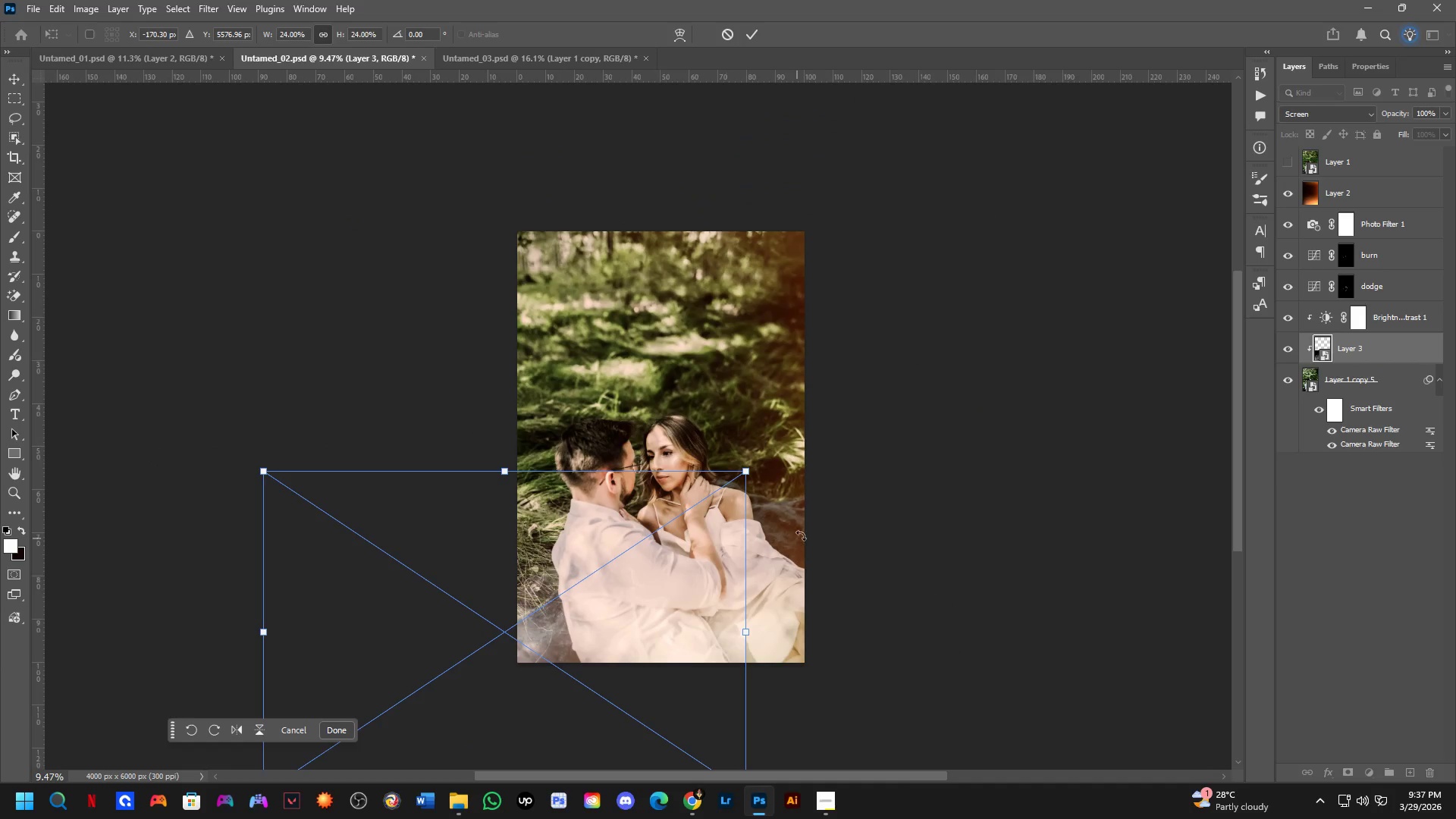 
key(Control+Z)
 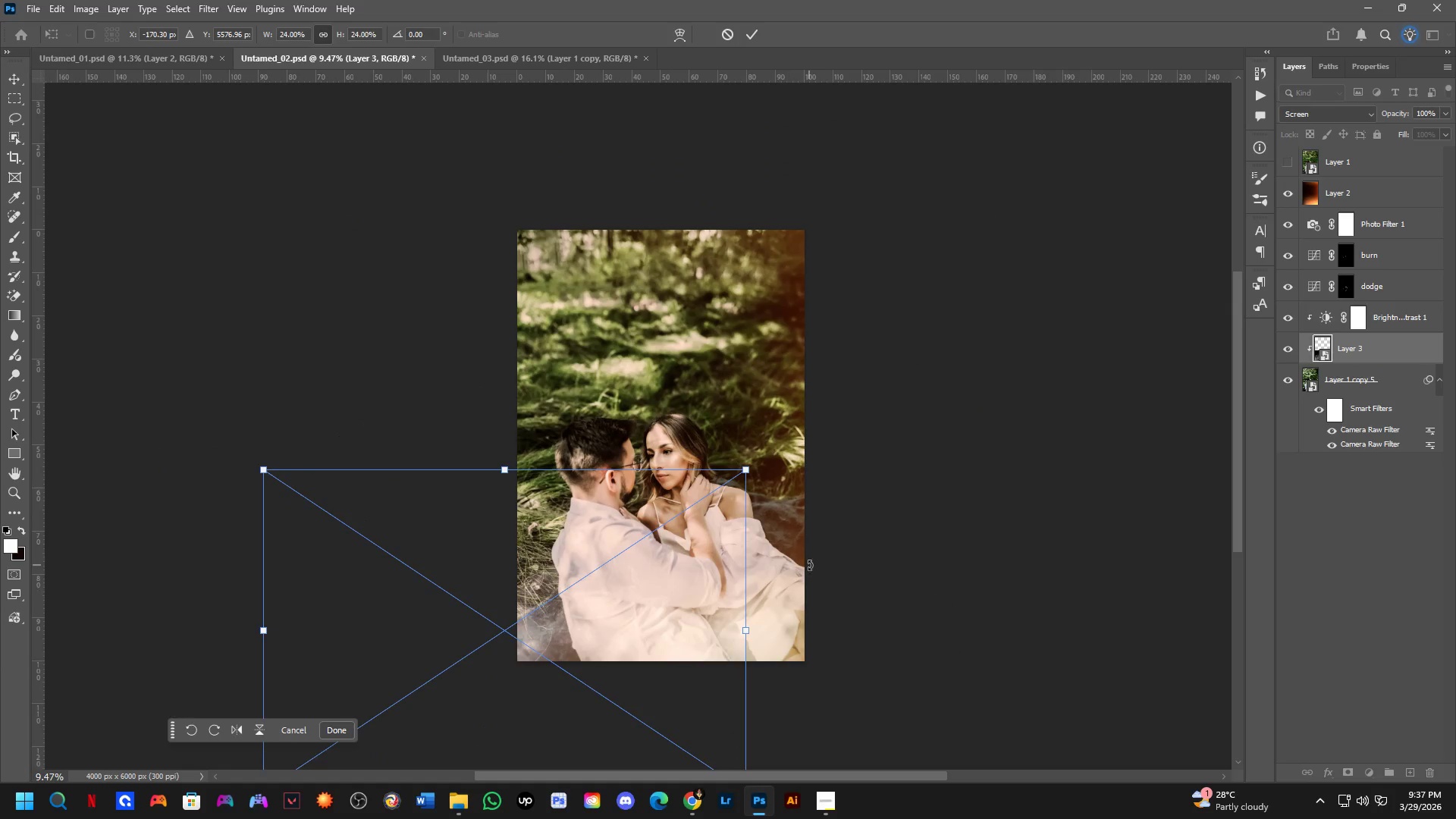 
key(Control+Z)
 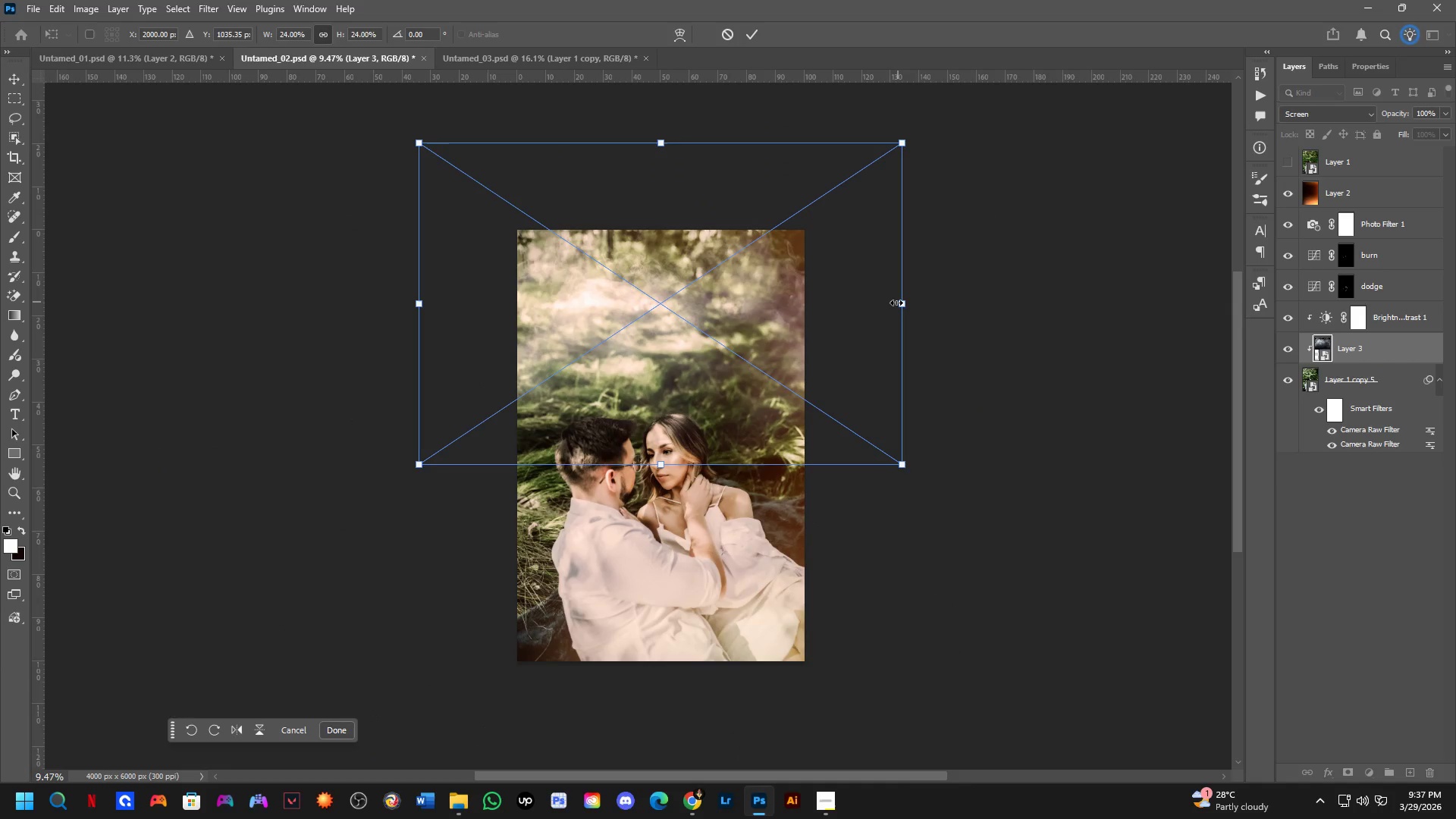 
left_click_drag(start_coordinate=[896, 309], to_coordinate=[799, 335])
 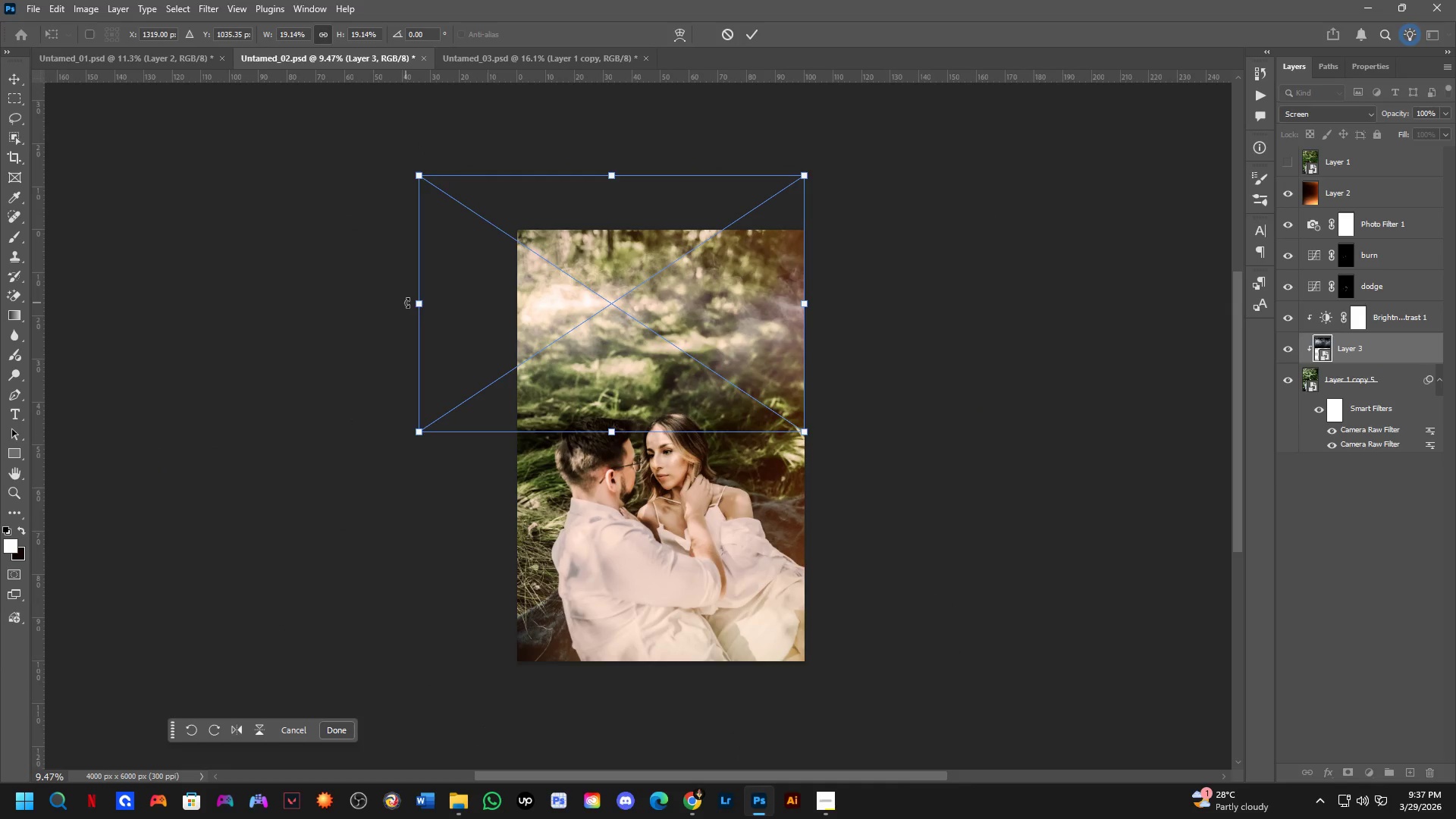 
left_click_drag(start_coordinate=[417, 306], to_coordinate=[519, 359])
 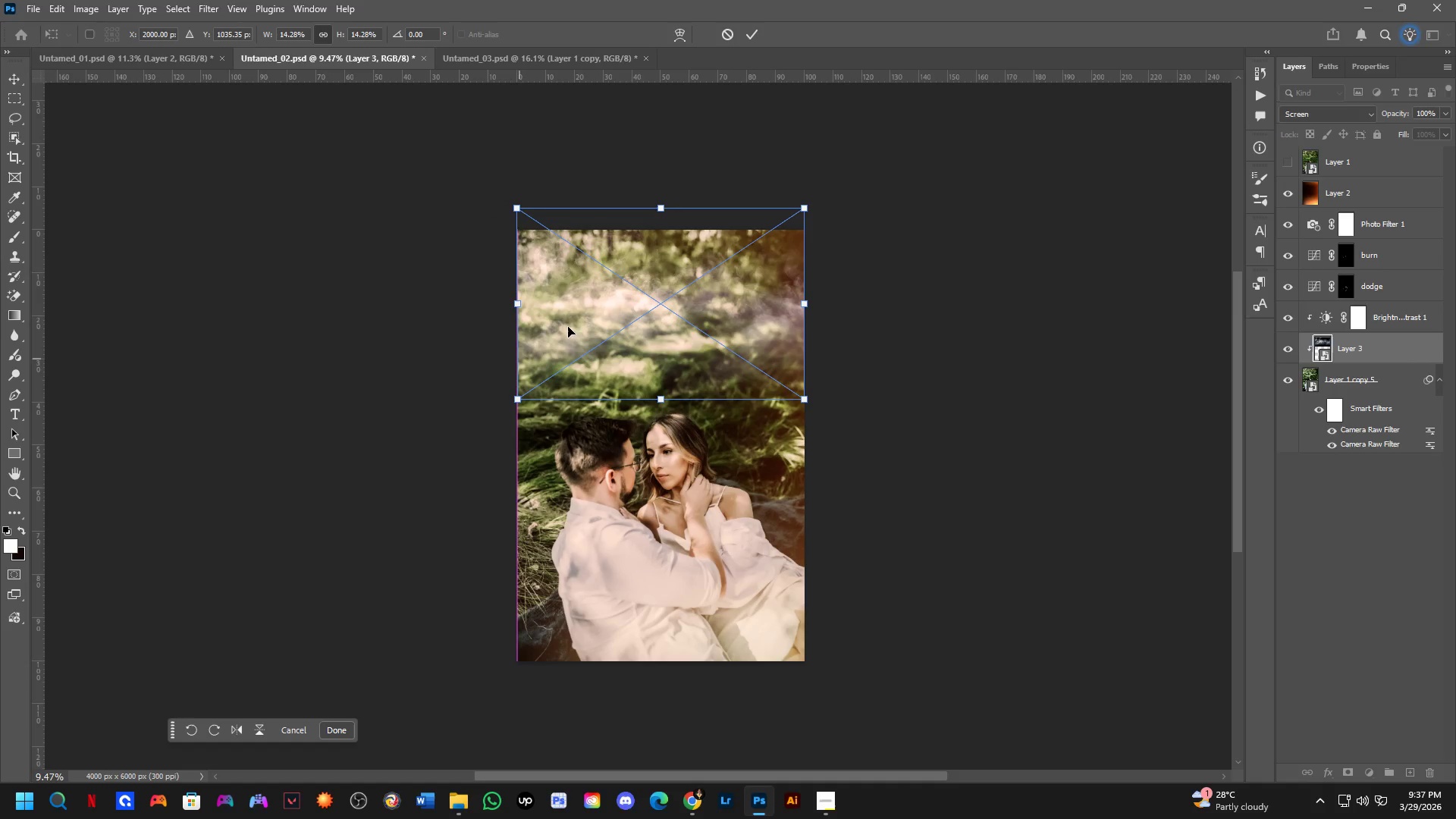 
hold_key(key=ShiftLeft, duration=1.44)
left_click_drag(start_coordinate=[635, 293], to_coordinate=[624, 620])
 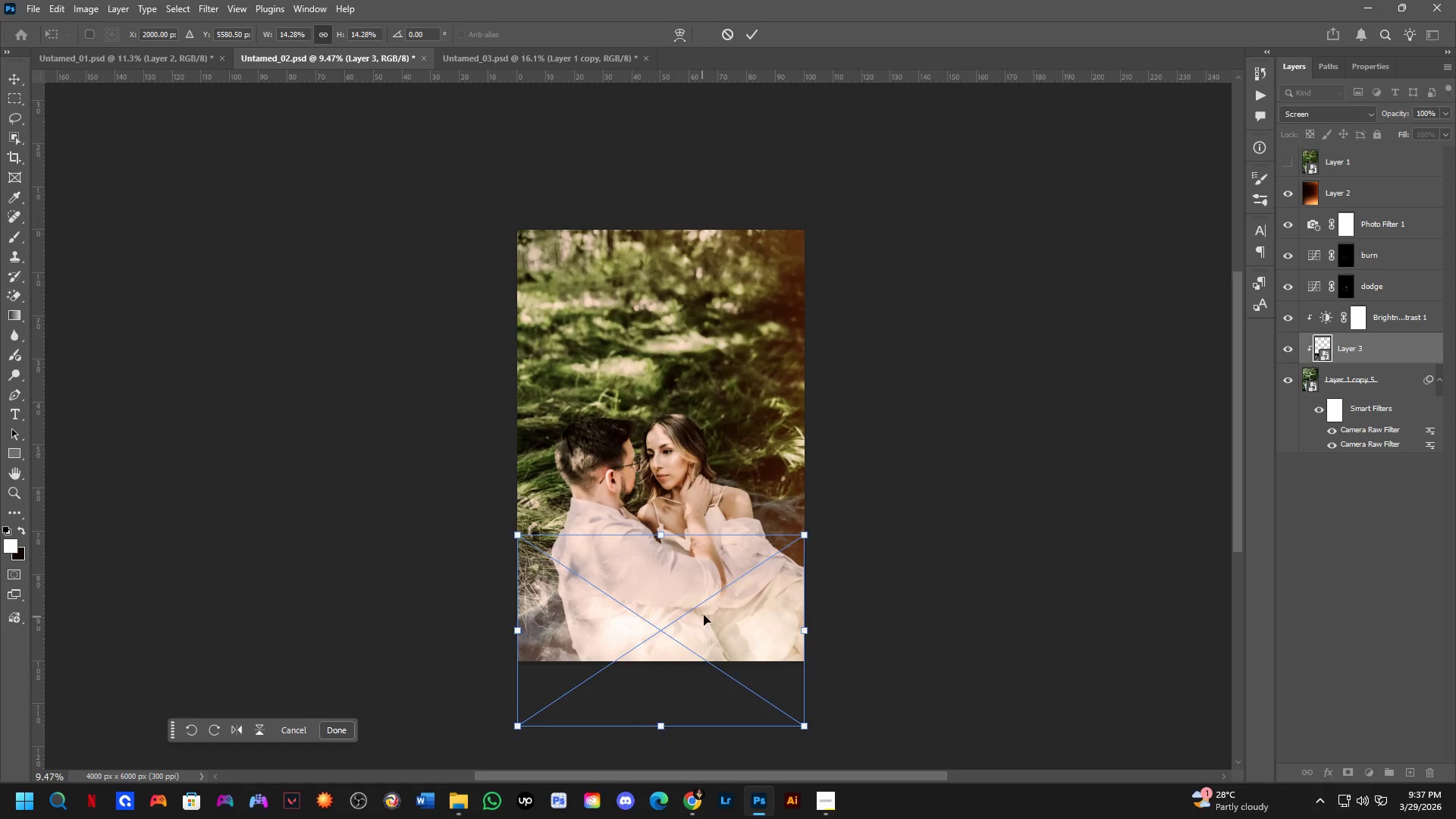 
hold_key(key=ShiftLeft, duration=0.56)
left_click_drag(start_coordinate=[697, 585], to_coordinate=[692, 612])
 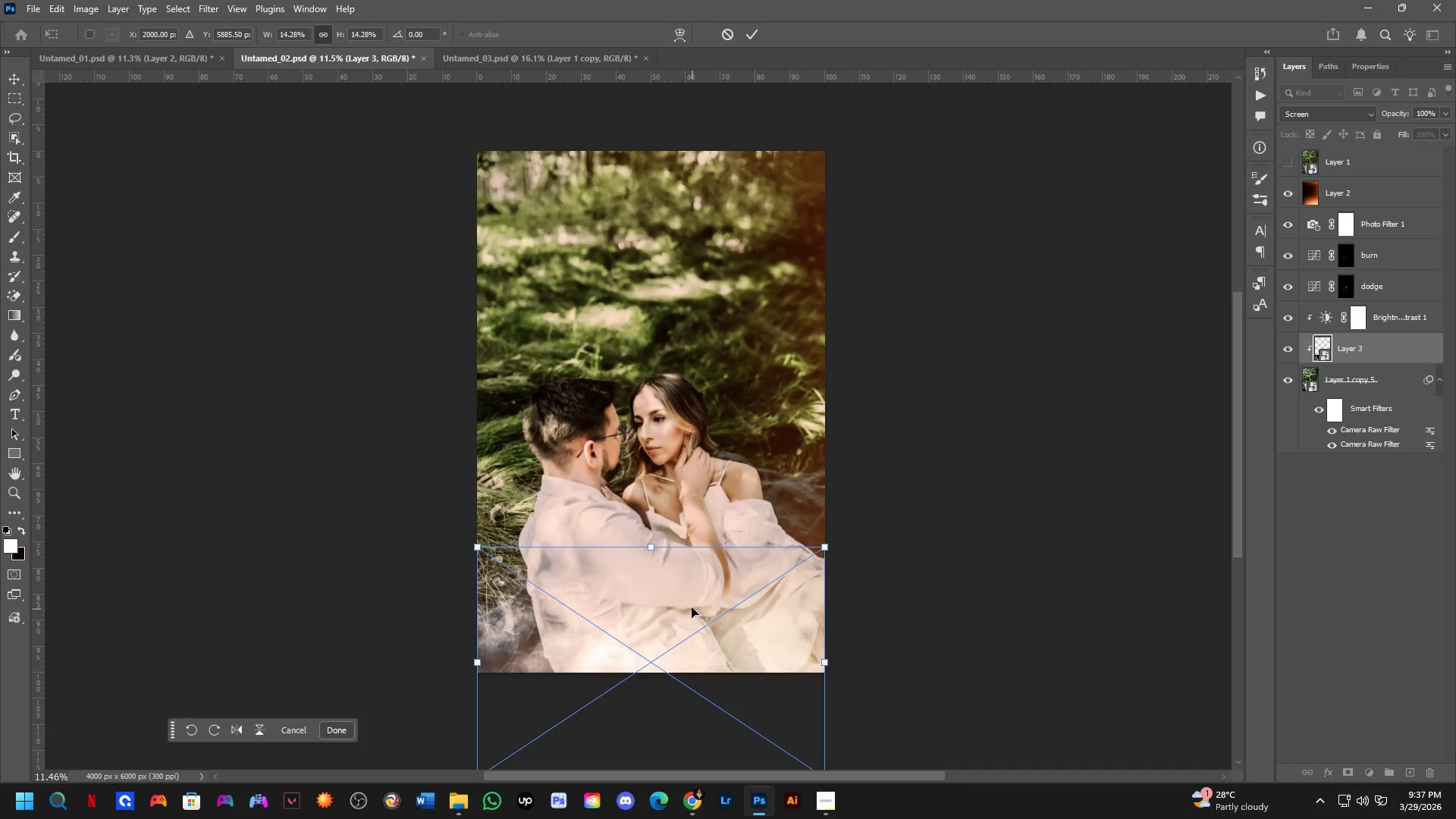 
scroll: coordinate [668, 563], scroll_direction: up, amount: 7.0
 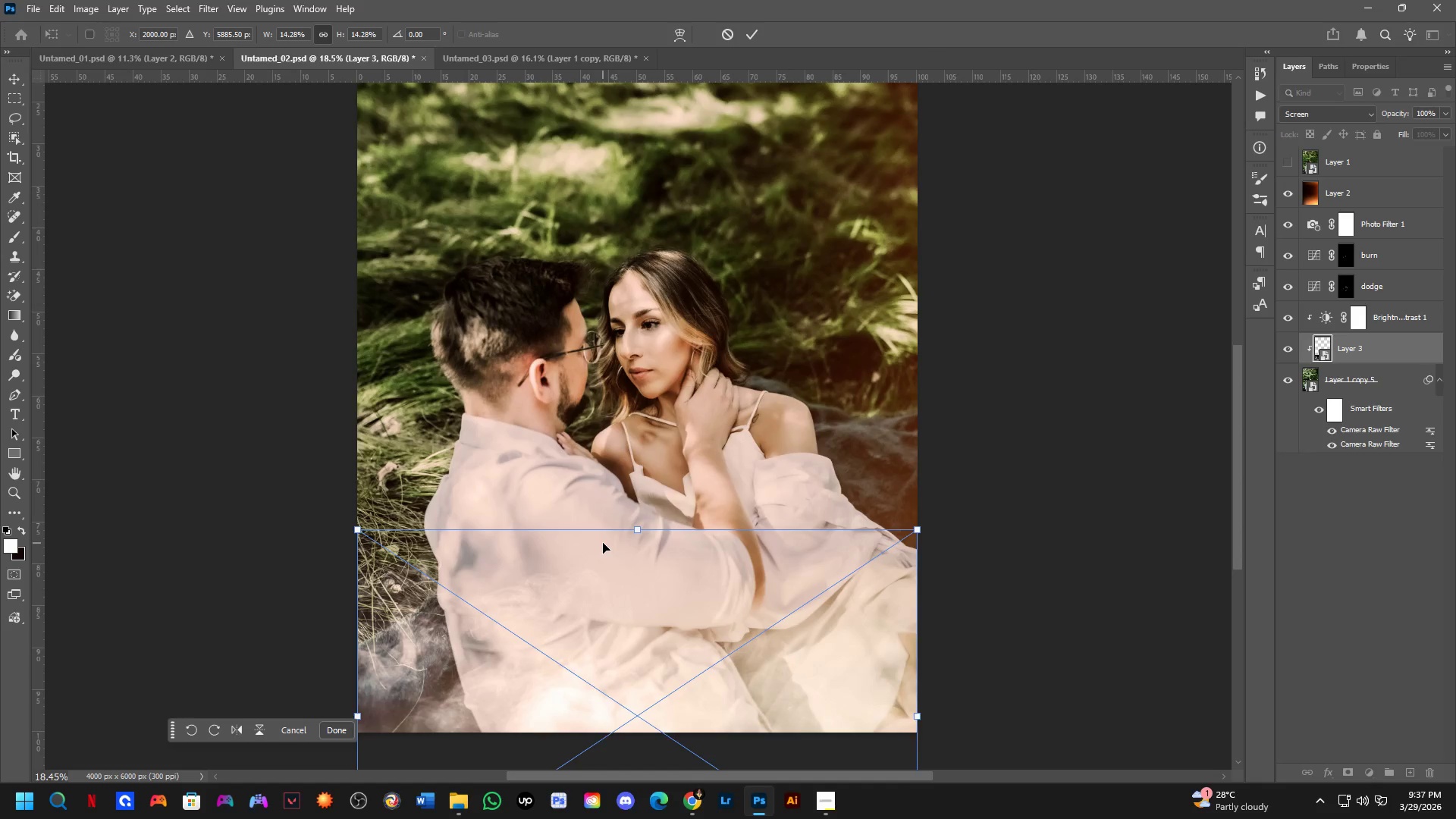 
key(NumpadEnter)
 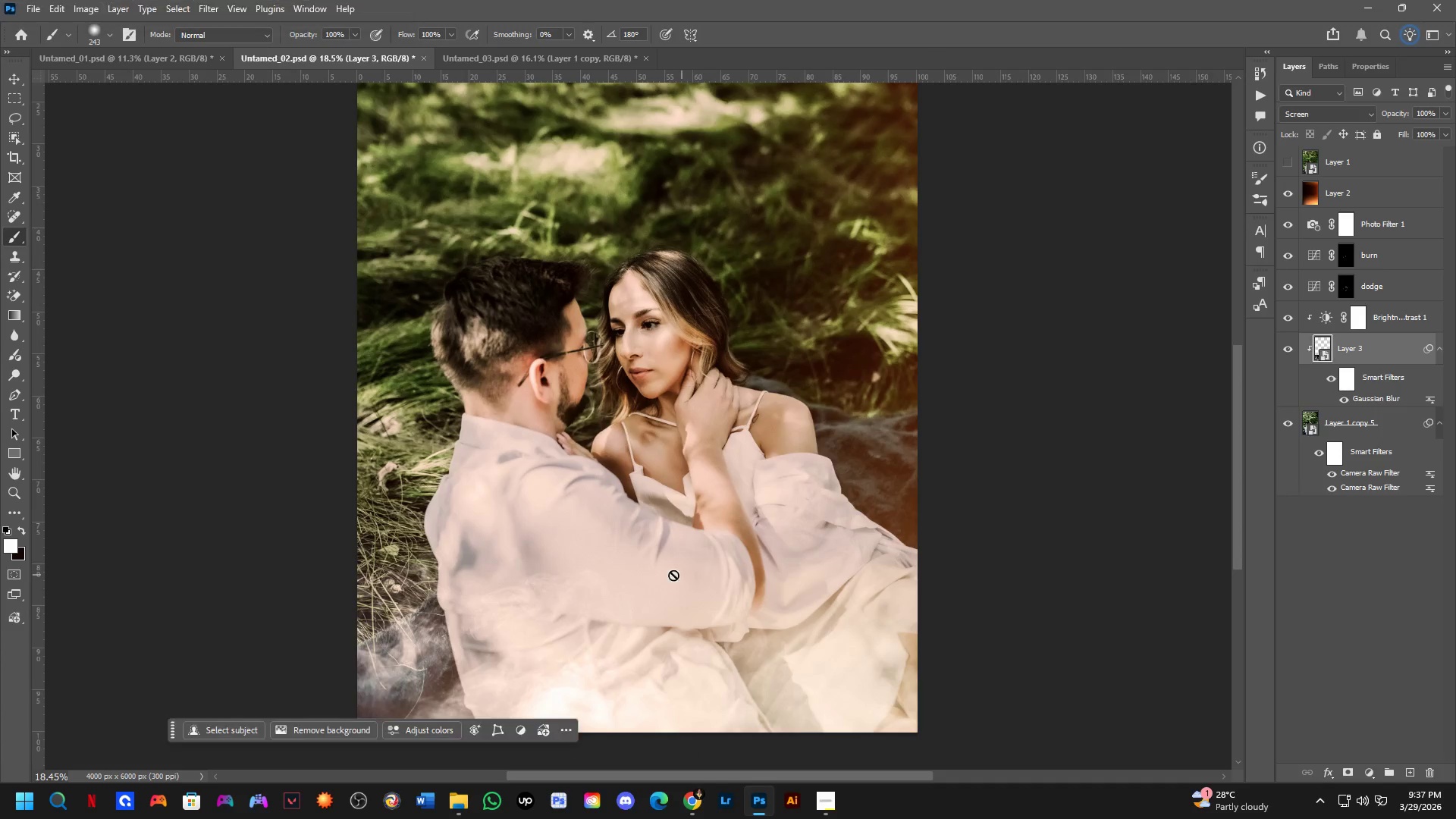 
key(Shift+ShiftLeft)
 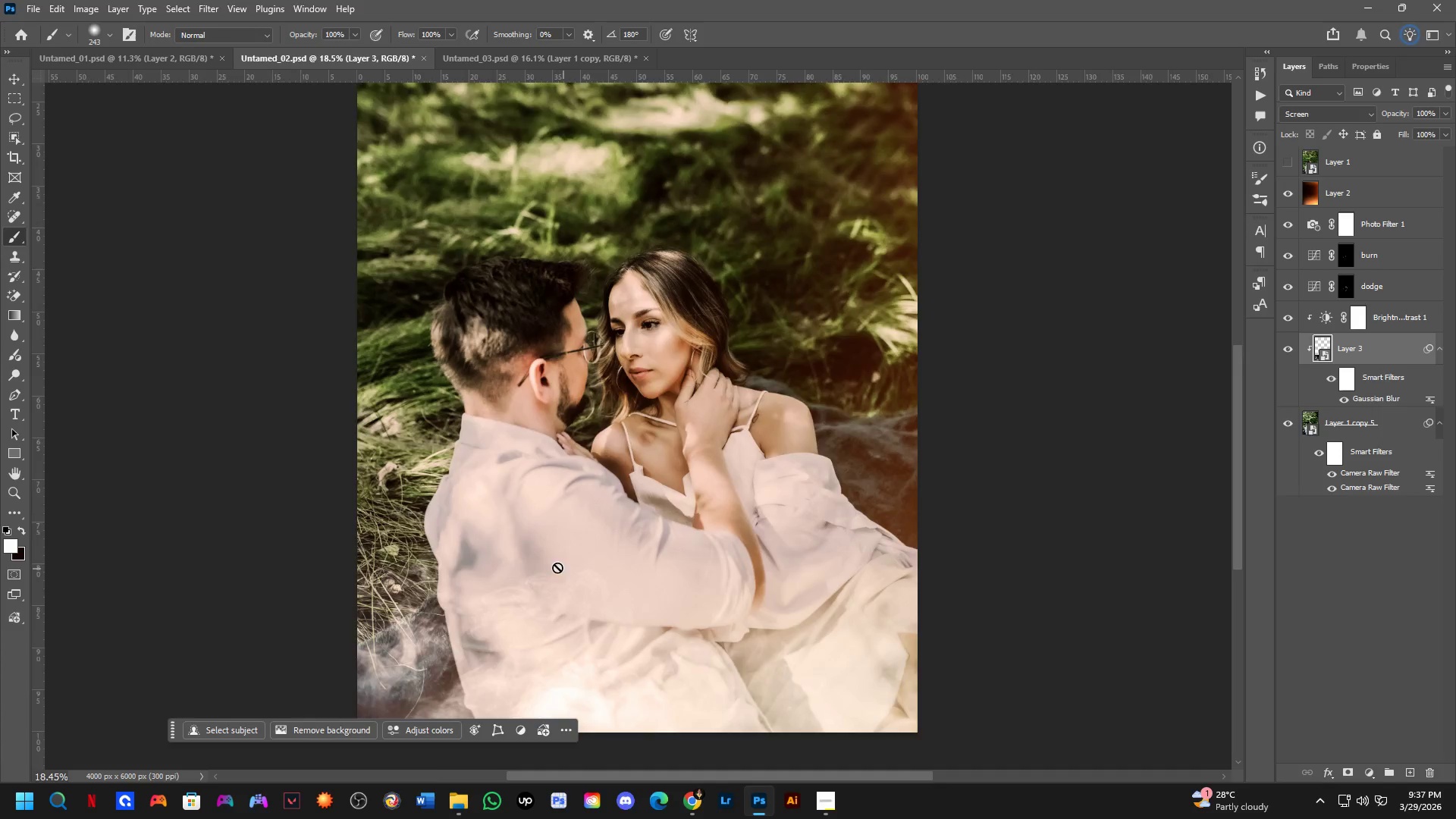 
scroll: coordinate [545, 564], scroll_direction: up, amount: 2.0
 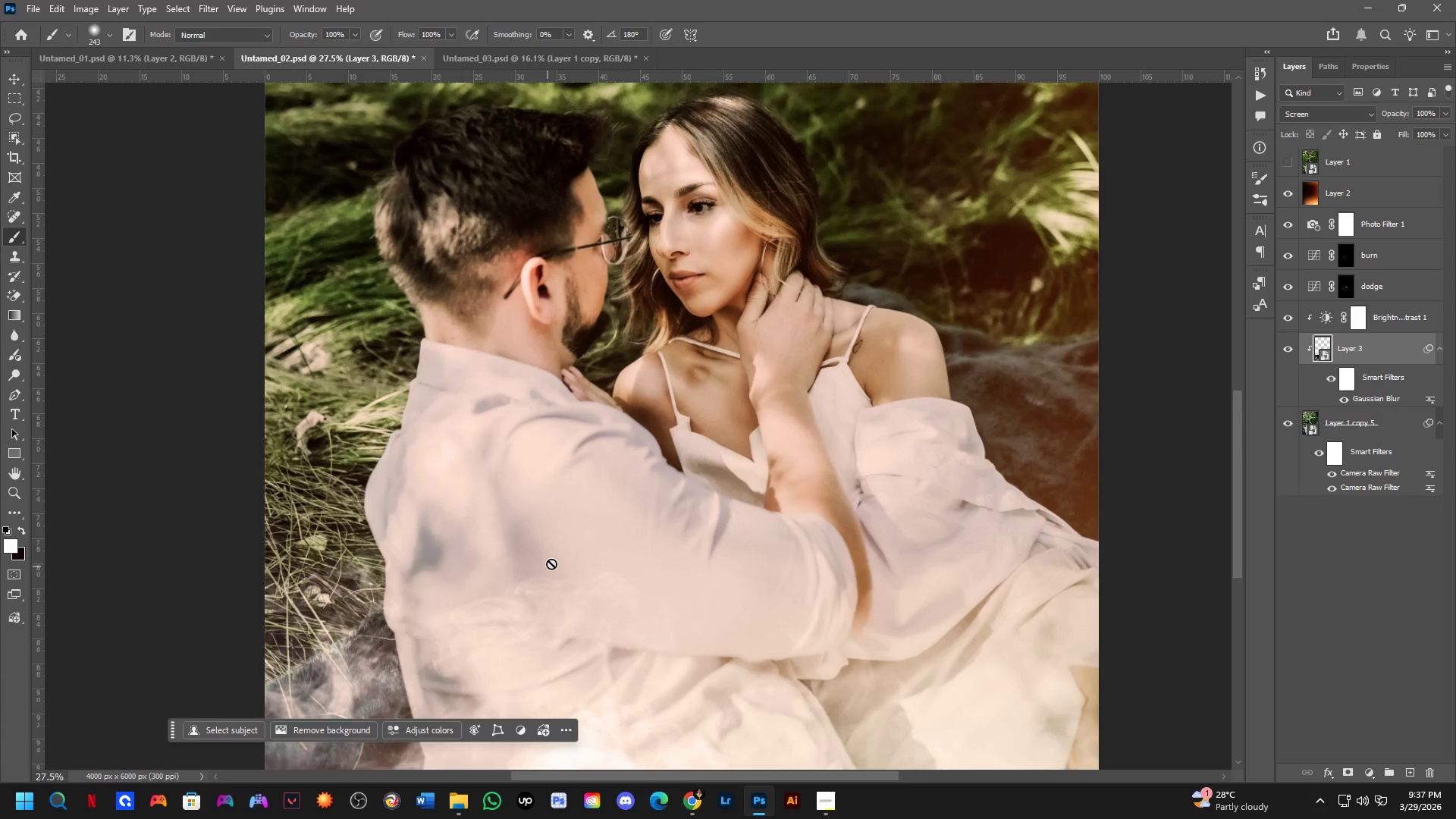 
hold_key(key=Space, duration=0.59)
 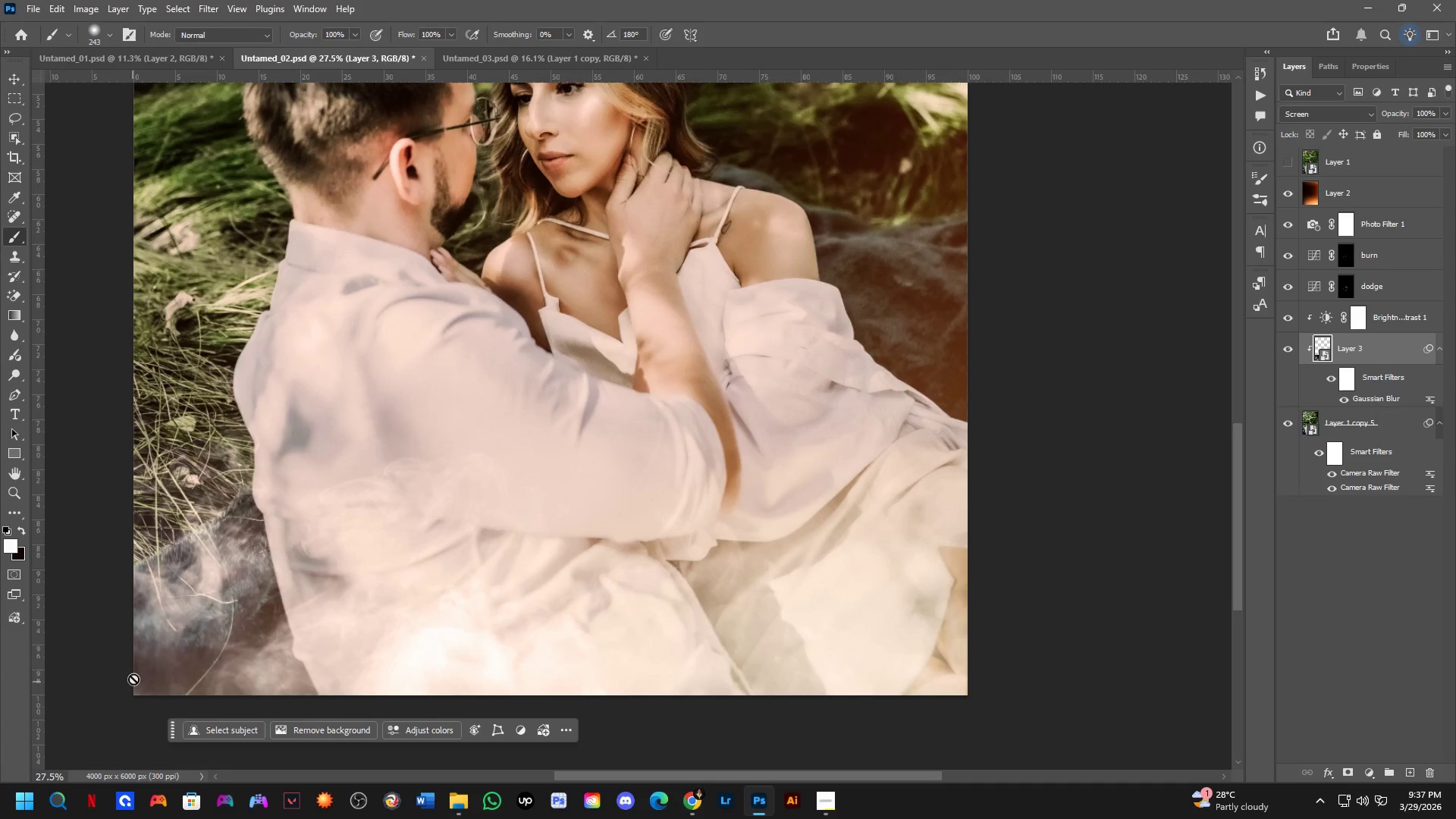 
left_click_drag(start_coordinate=[780, 490], to_coordinate=[648, 371])
 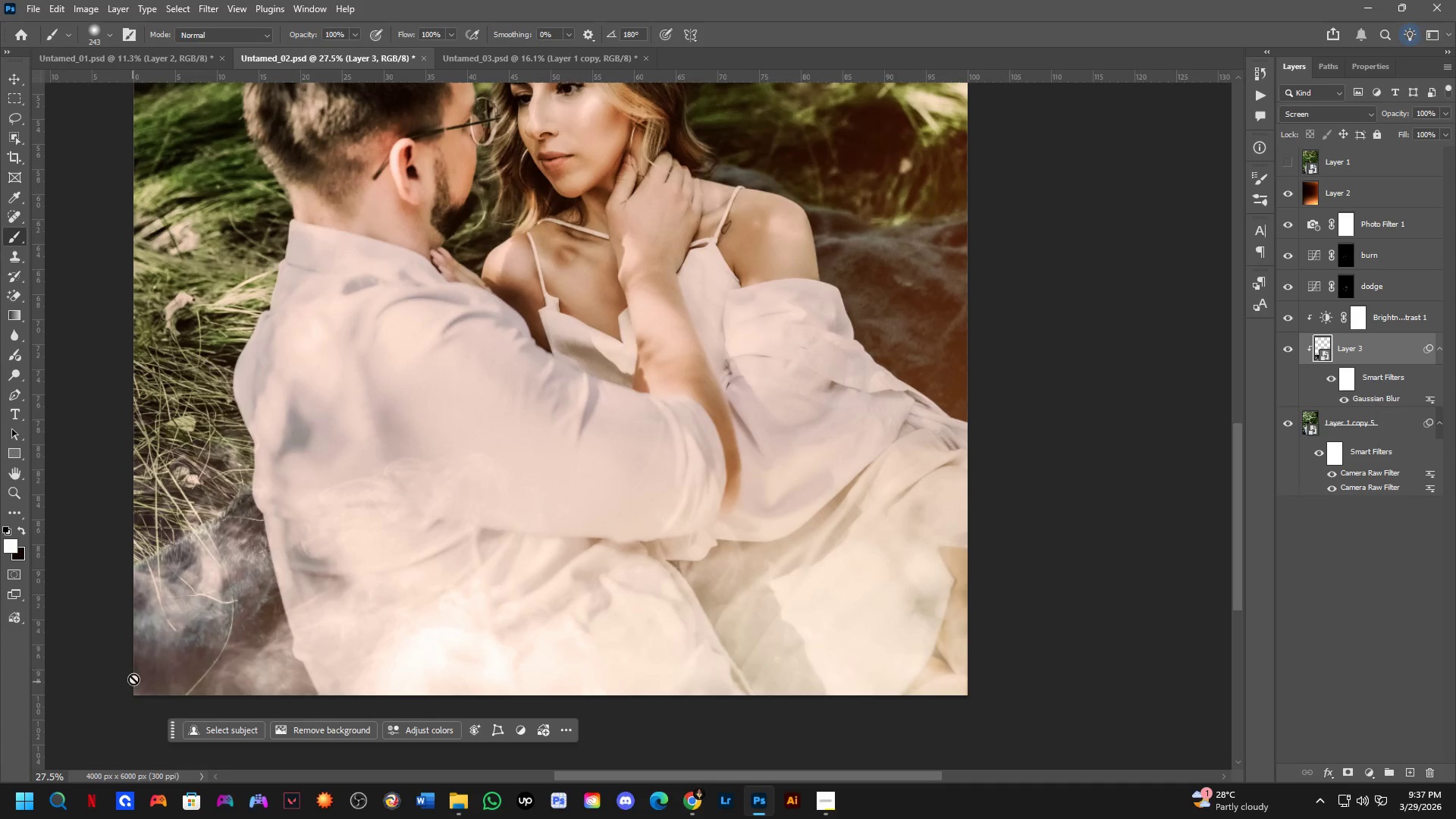 
left_click_drag(start_coordinate=[221, 597], to_coordinate=[234, 530])
 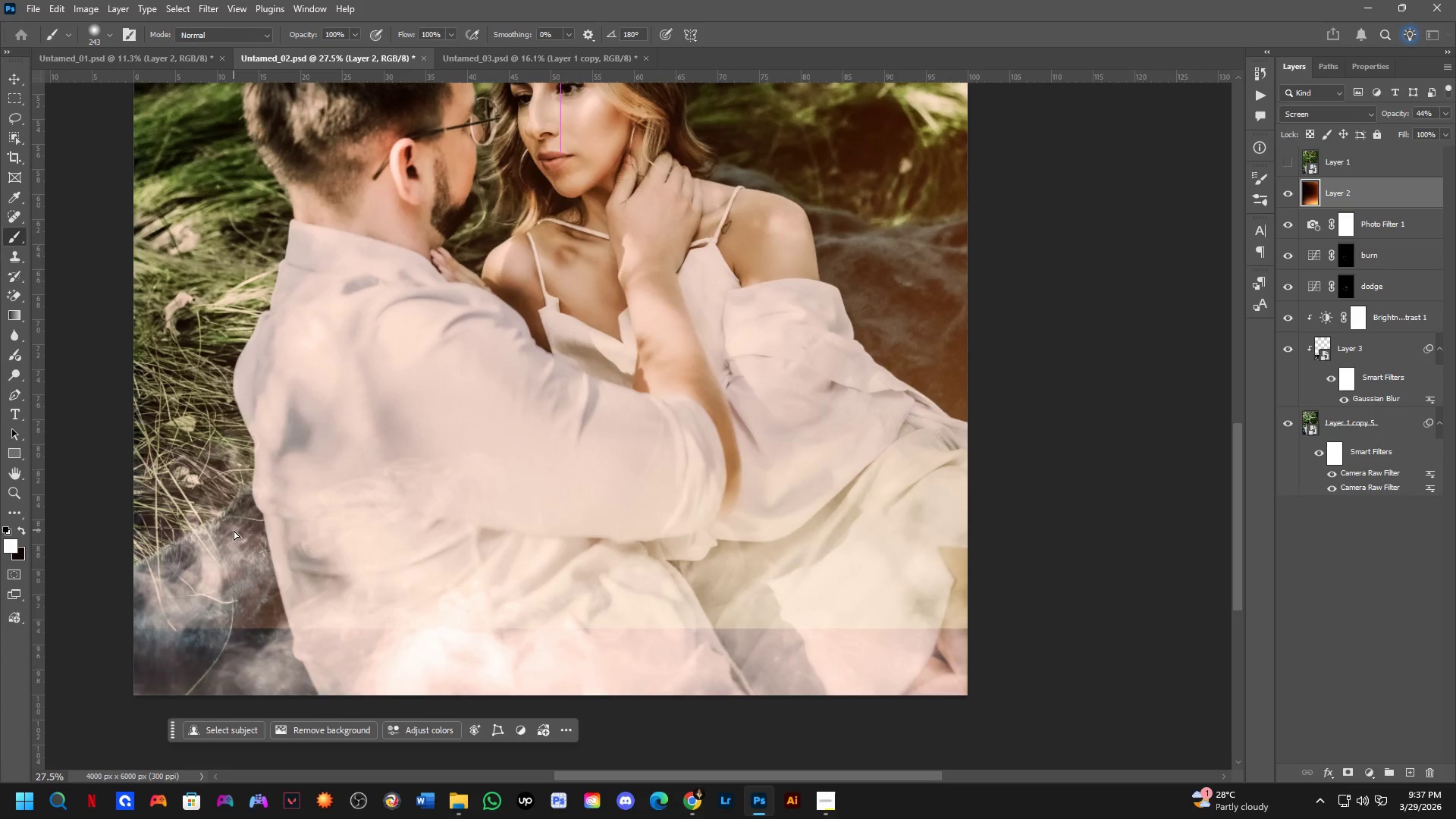 
key(Control+Z)
 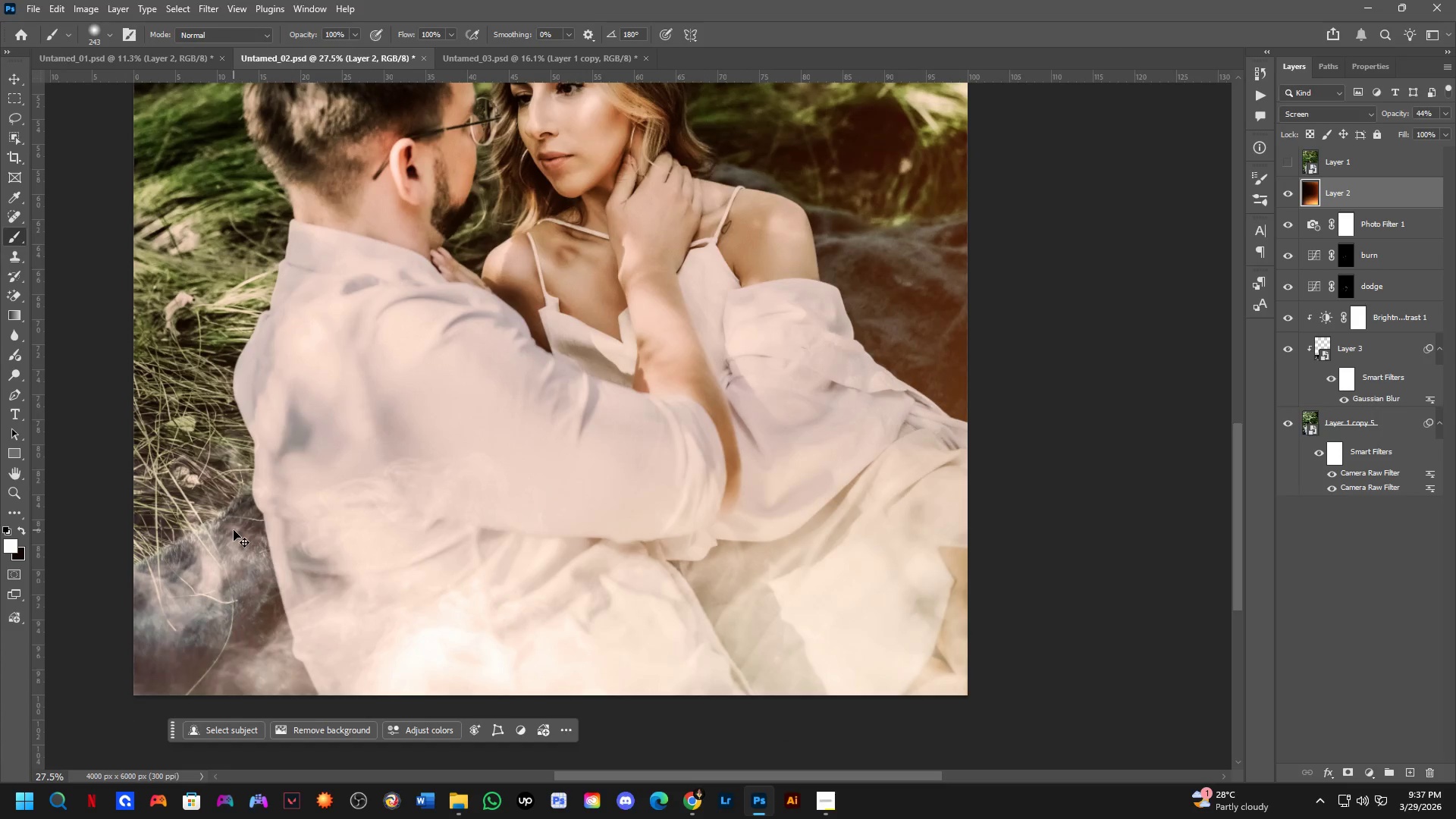 
hold_key(key=Space, duration=0.61)
 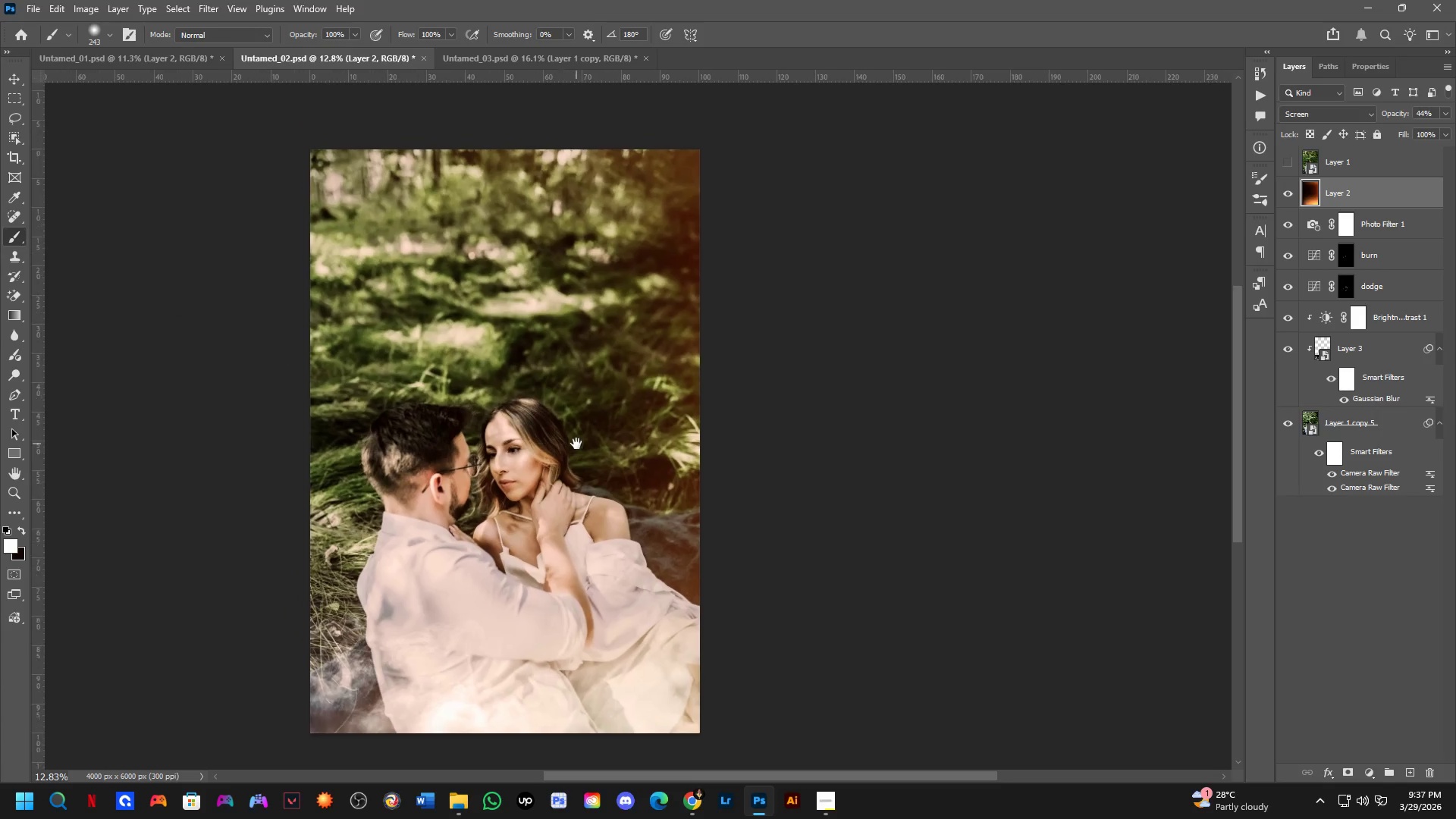 
left_click_drag(start_coordinate=[485, 406], to_coordinate=[519, 519])
 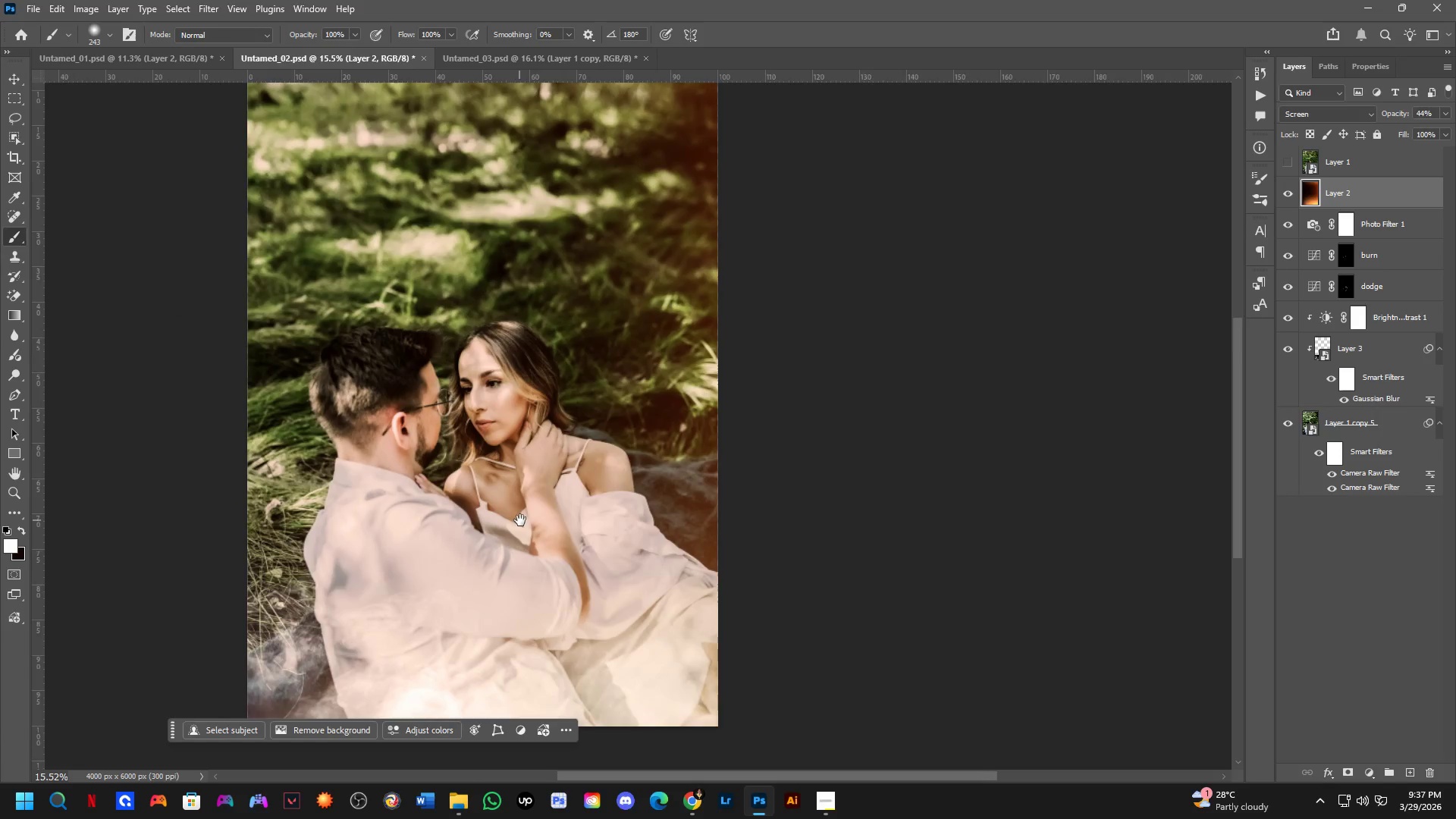 
scroll: coordinate [355, 493], scroll_direction: down, amount: 6.0
 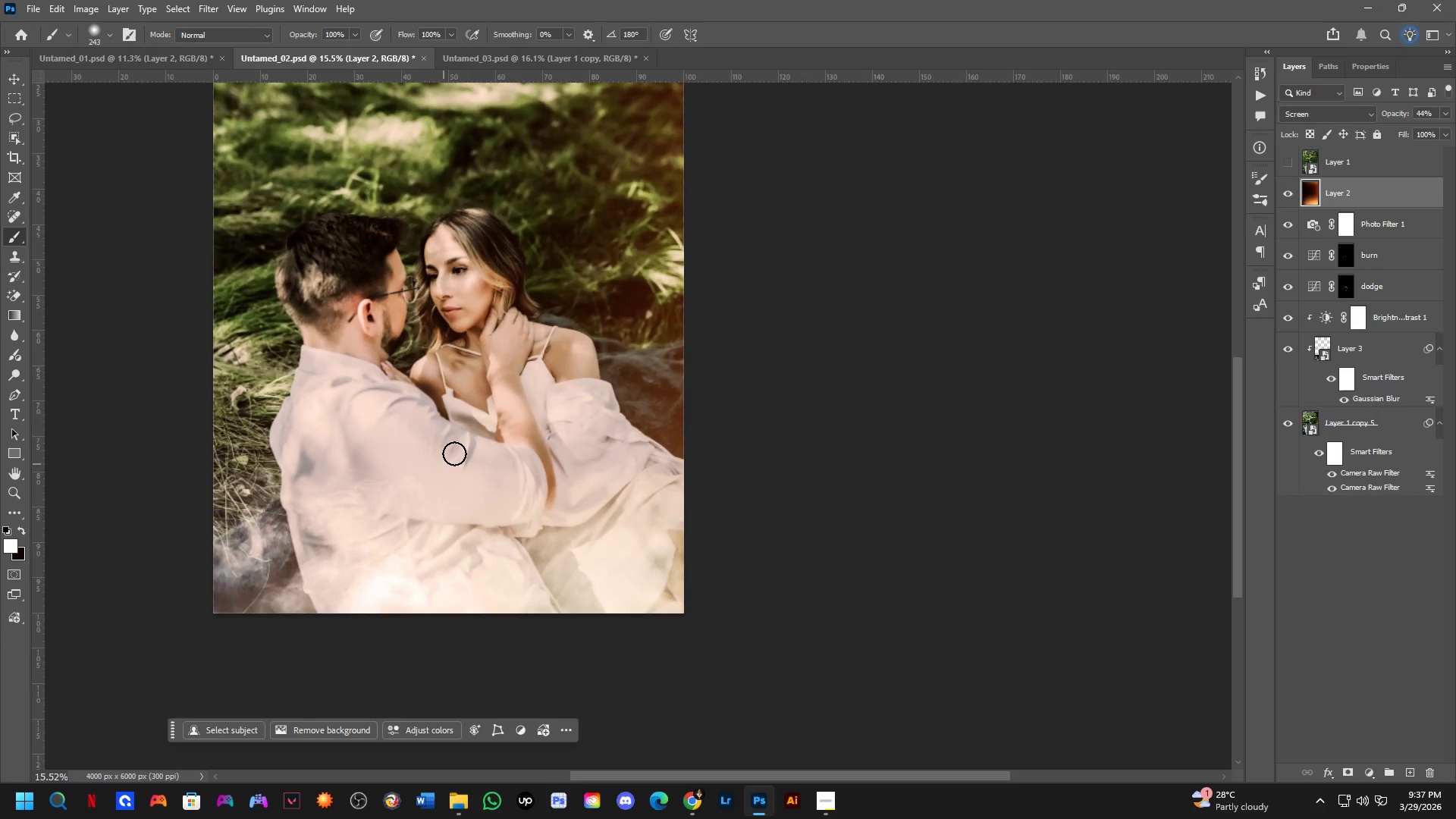 
hold_key(key=Space, duration=0.59)
 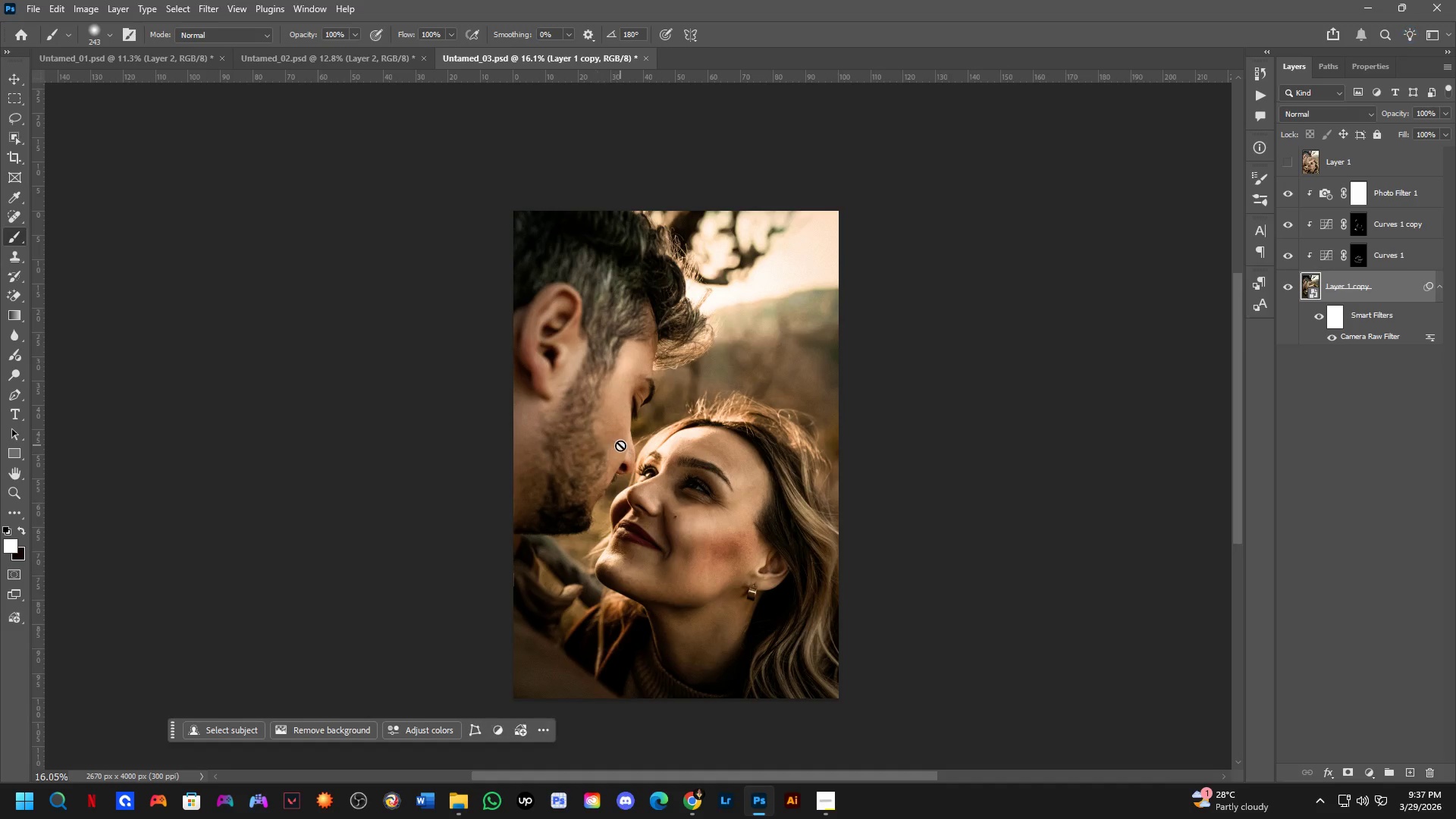 
left_click_drag(start_coordinate=[561, 401], to_coordinate=[576, 444])
 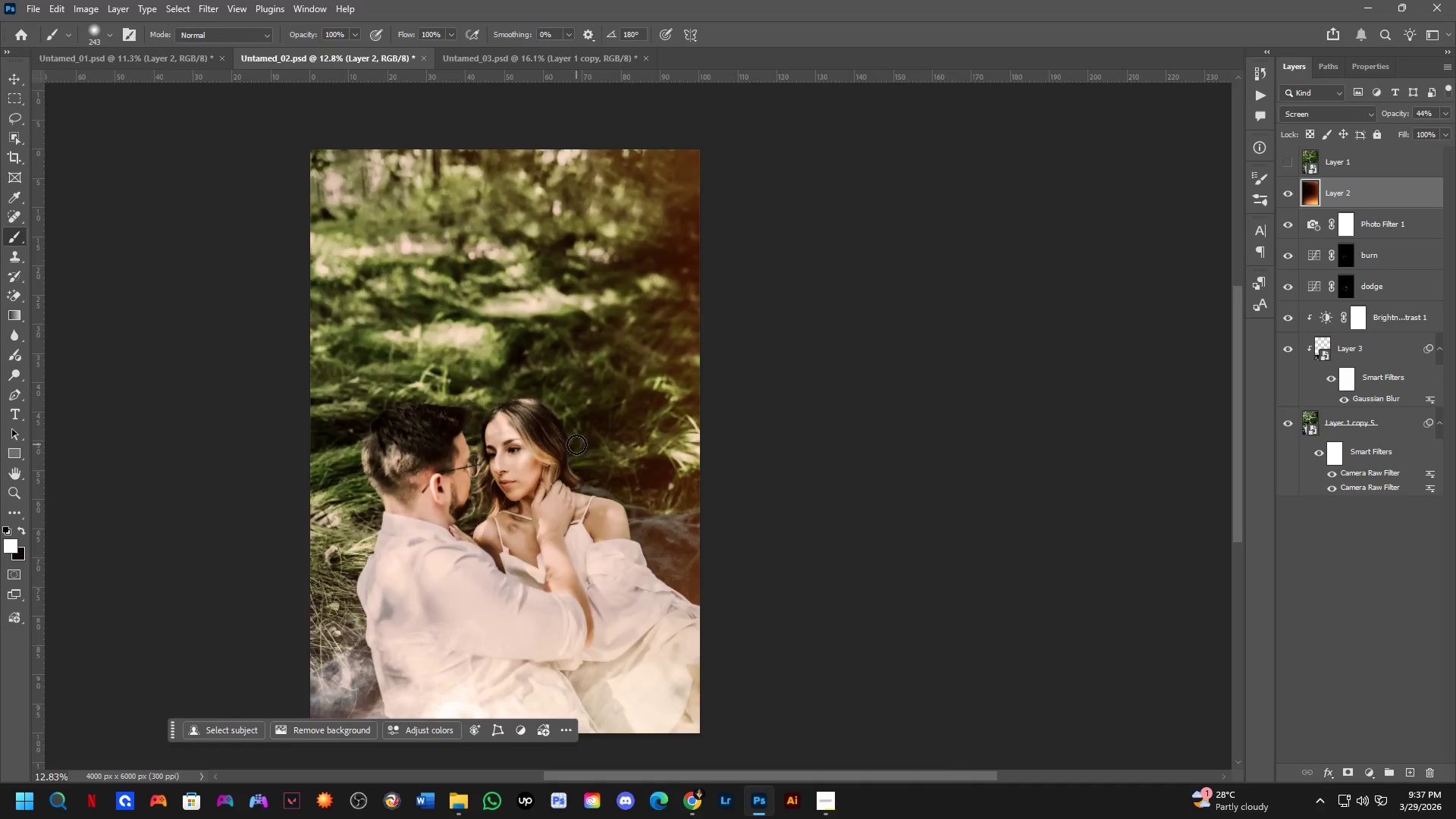 
scroll: coordinate [522, 521], scroll_direction: down, amount: 2.0
 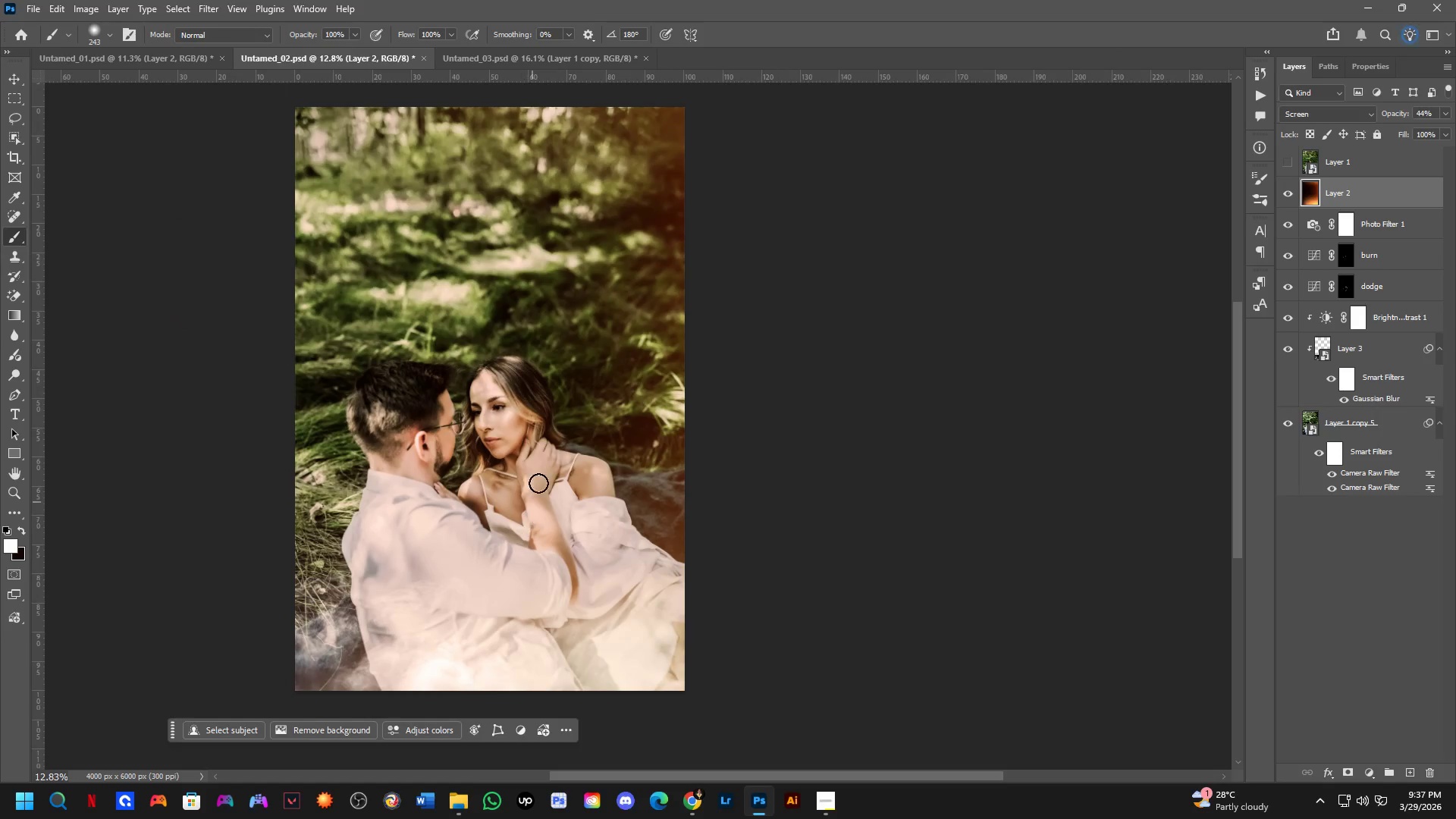 
key(Control+ControlLeft)
 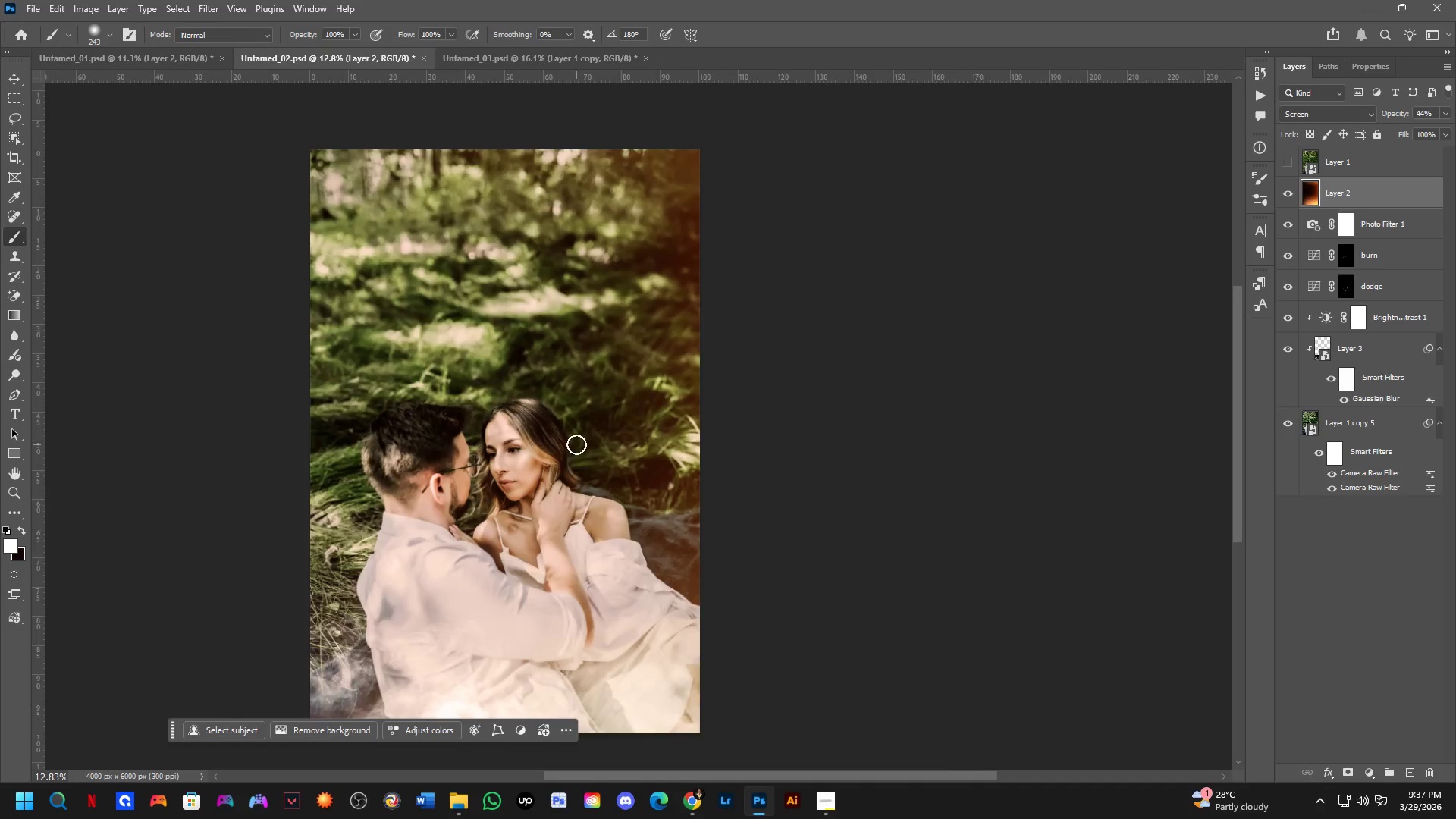 
key(Control+Tab)
 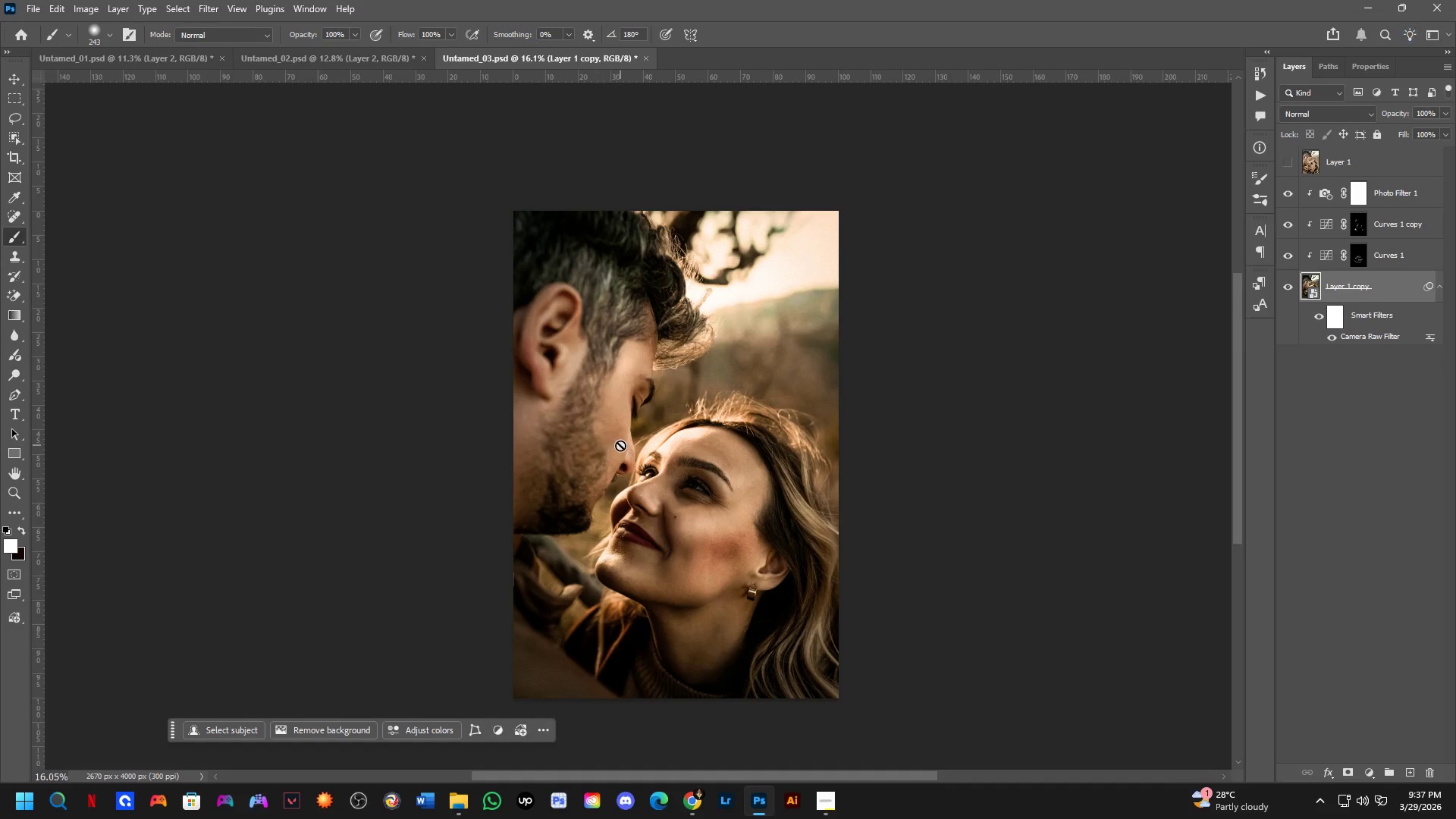 
key(Control+ControlLeft)
 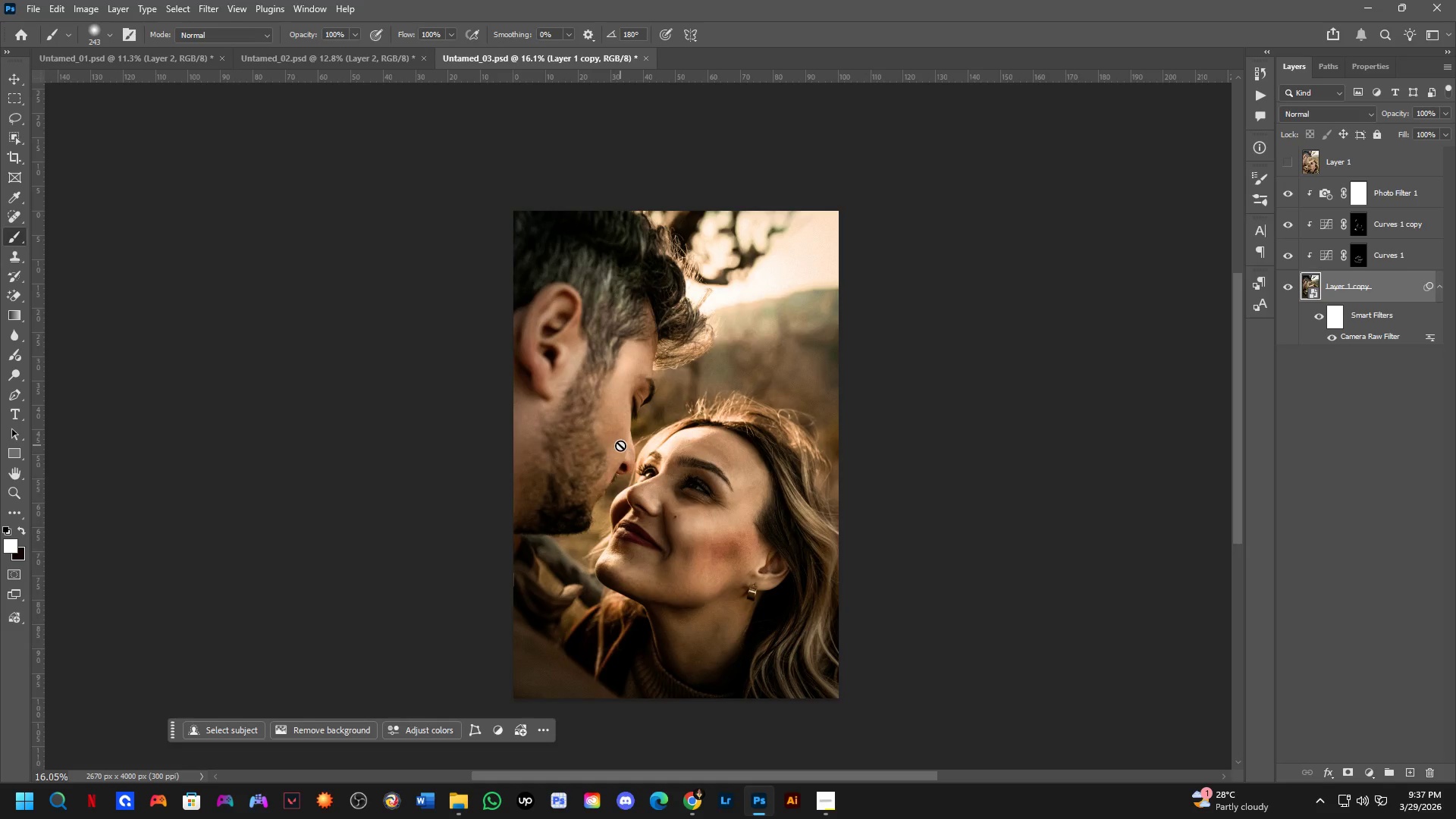 
key(Control+Tab)
 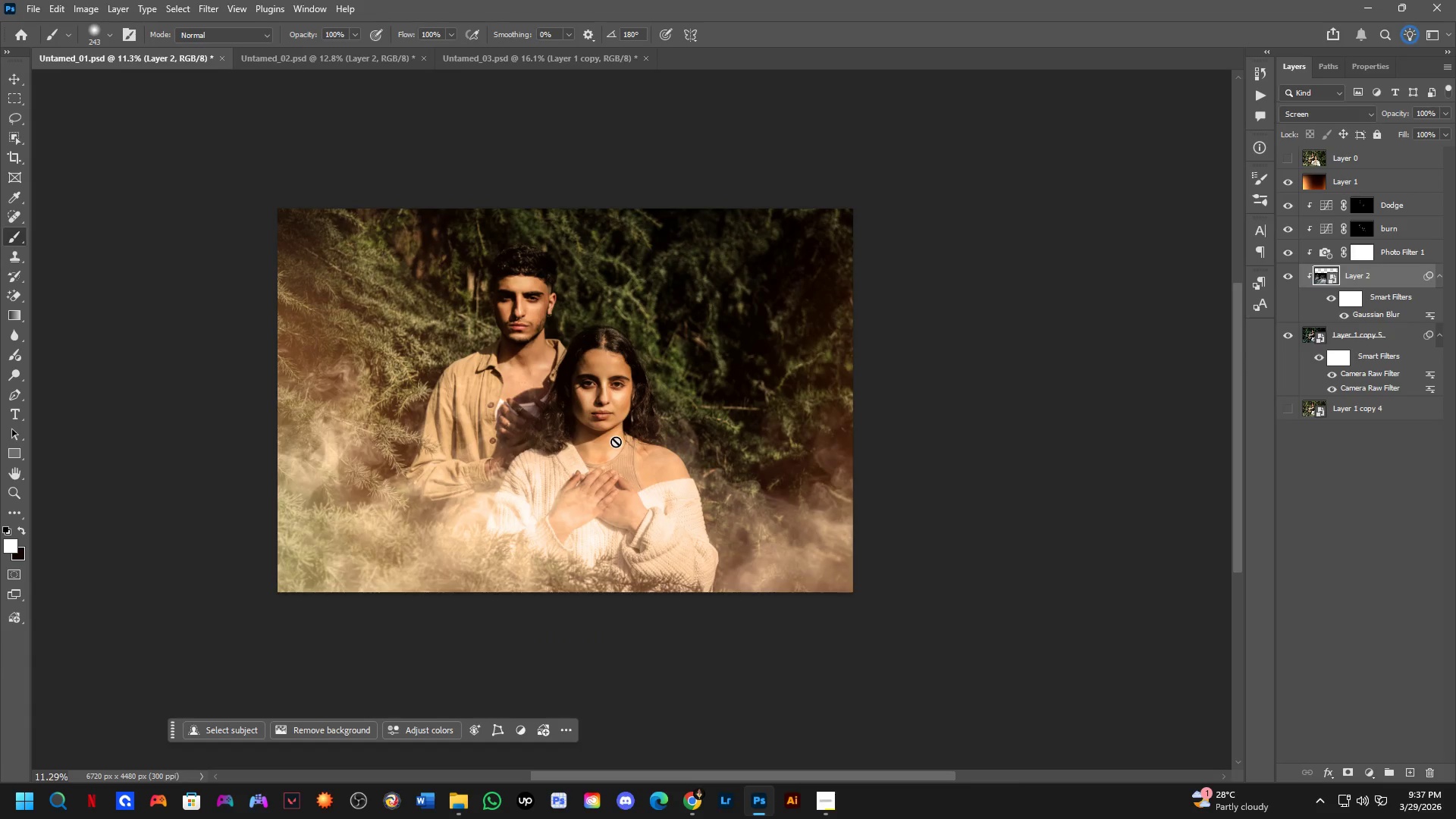 
key(Control+ControlLeft)
 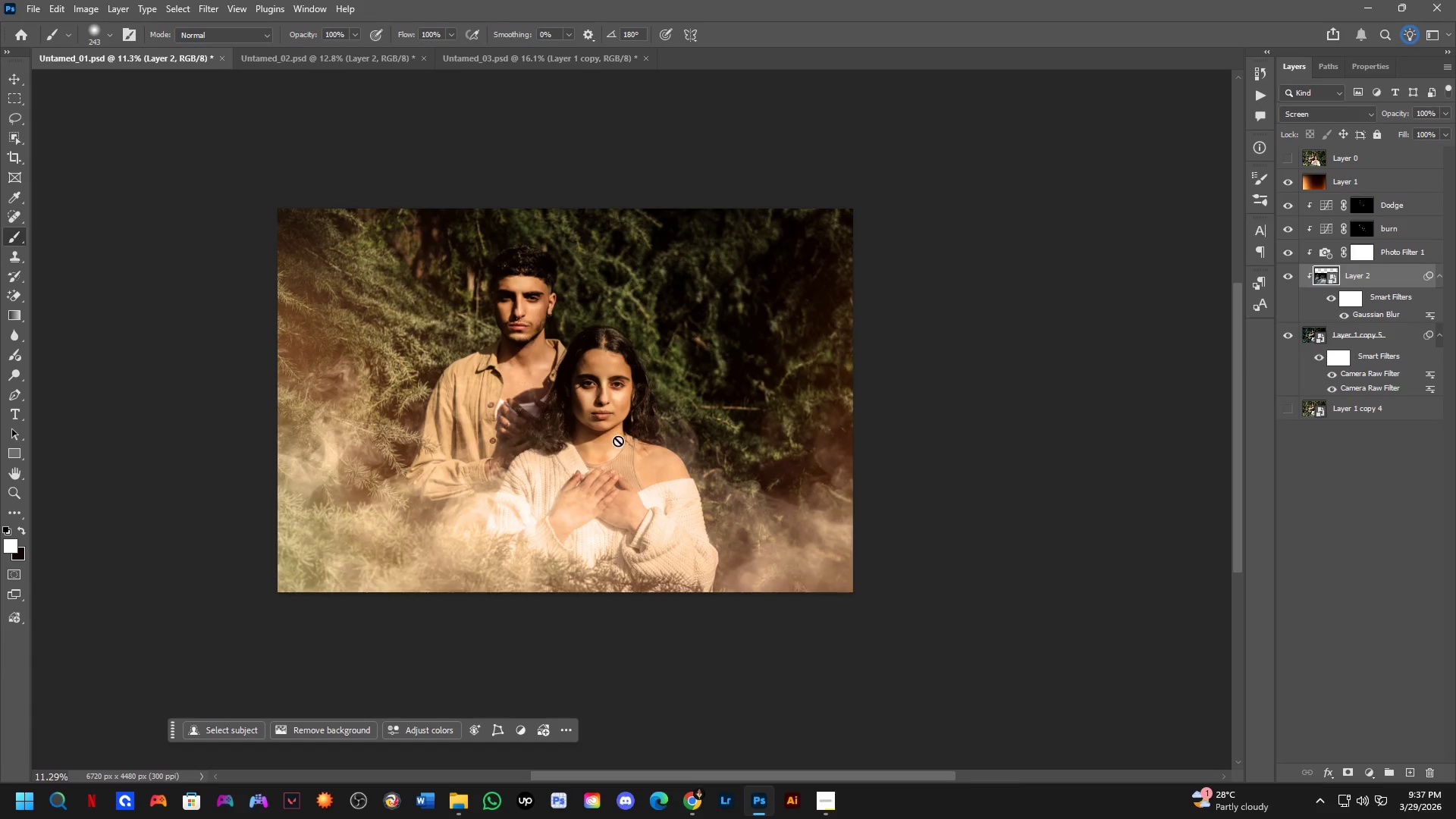 
key(Control+Tab)
 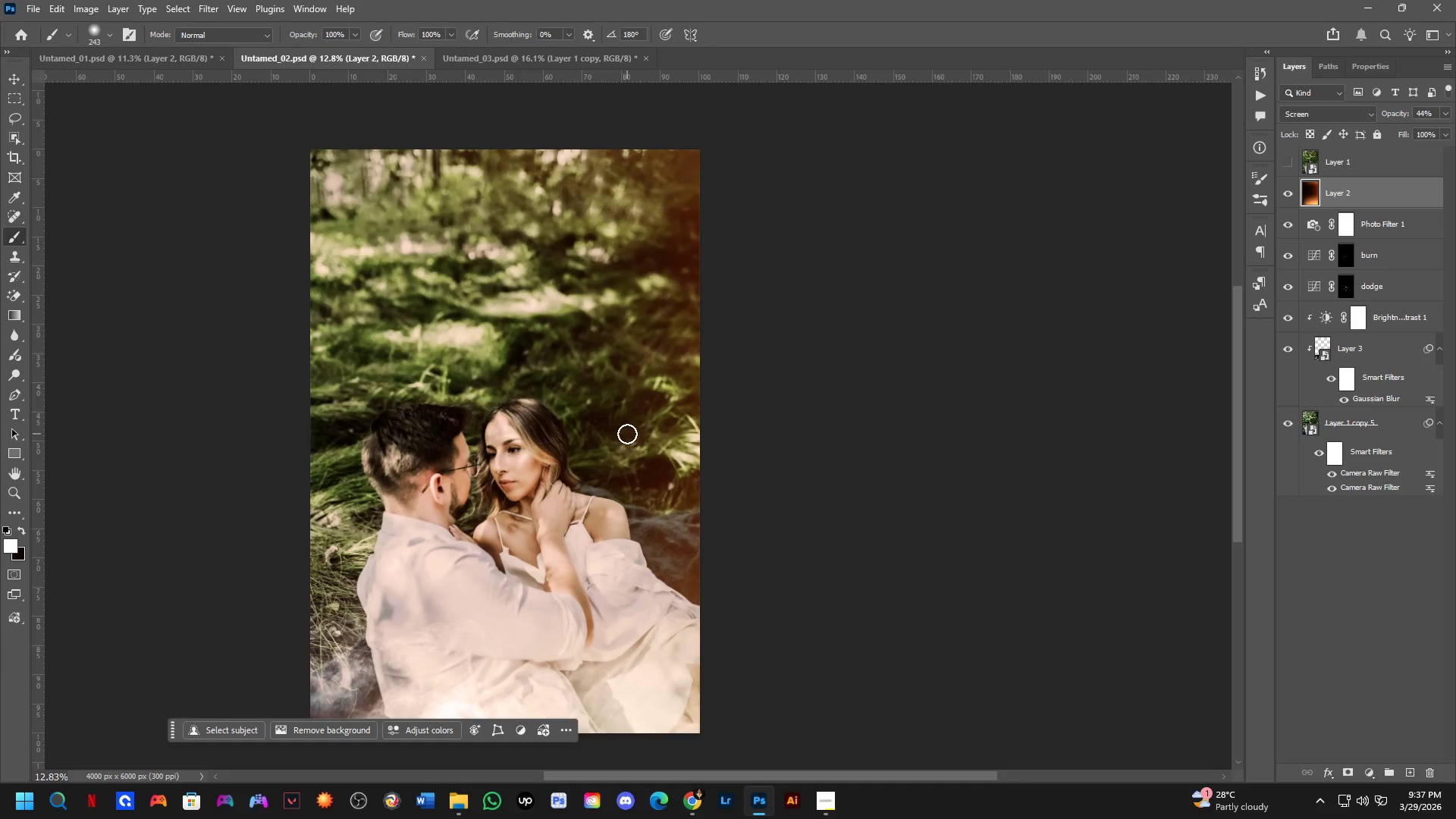 
scroll: coordinate [642, 446], scroll_direction: down, amount: 2.0
 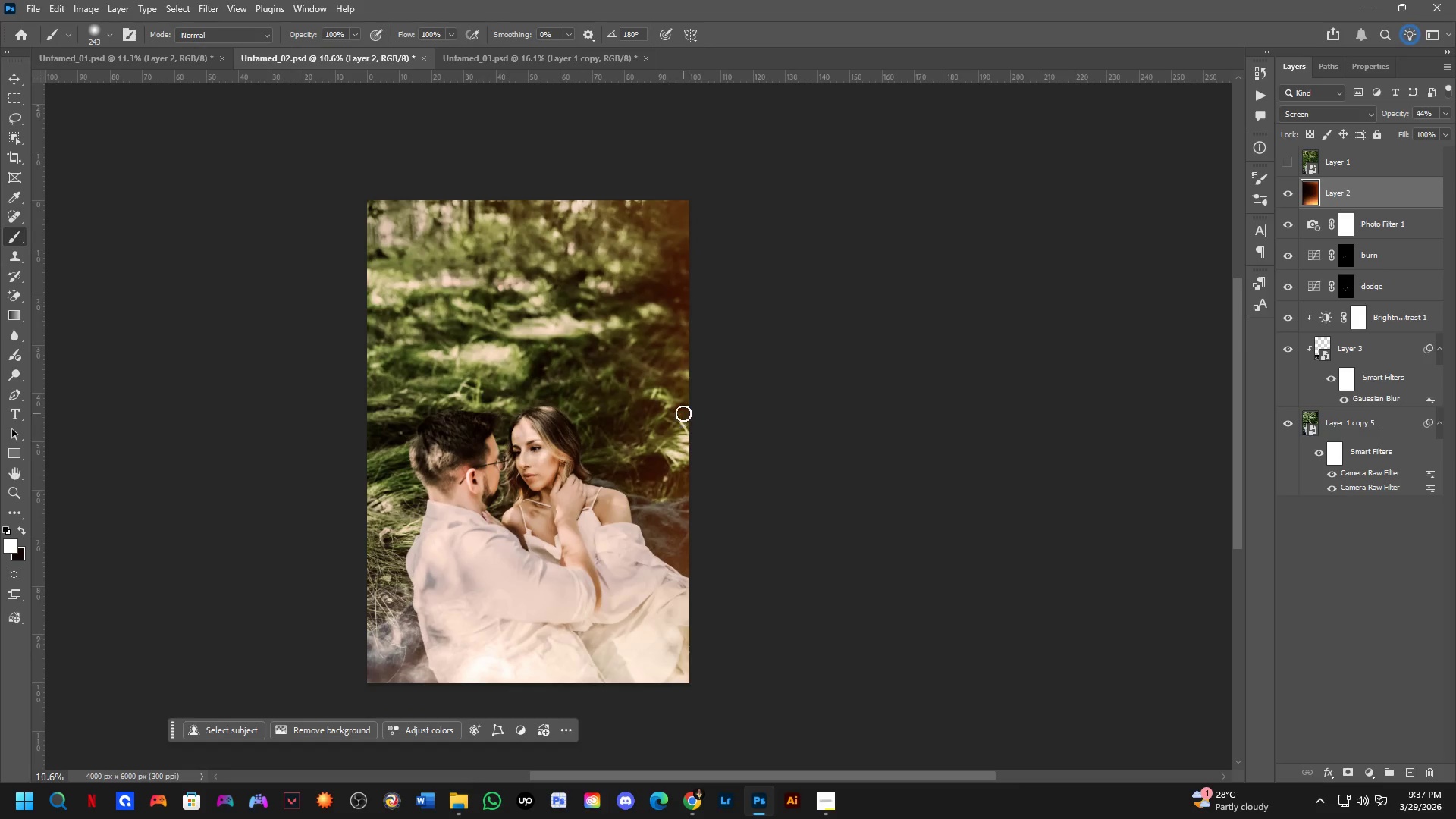 
key(Control+ControlLeft)
 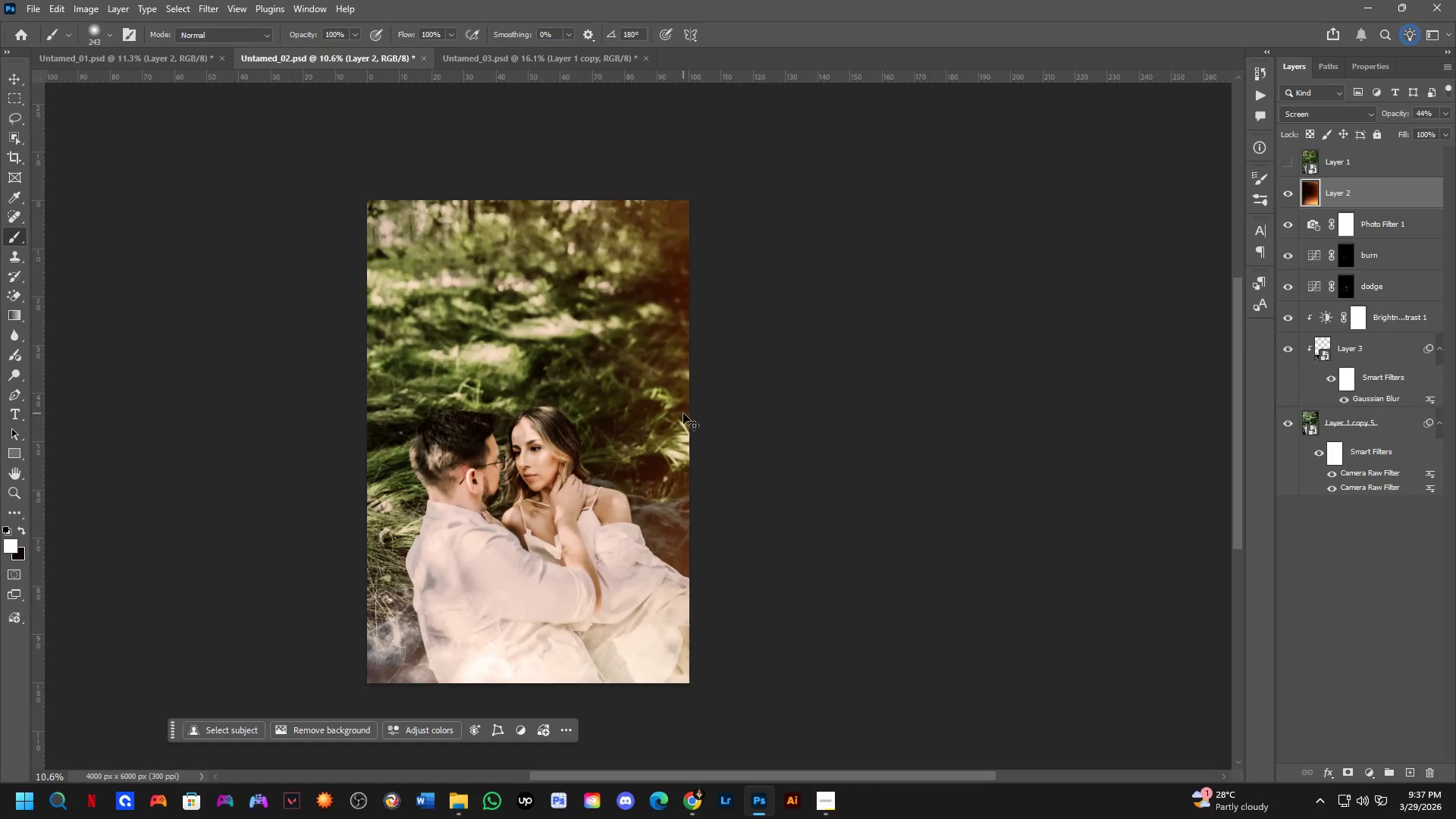 
key(Control+Tab)
 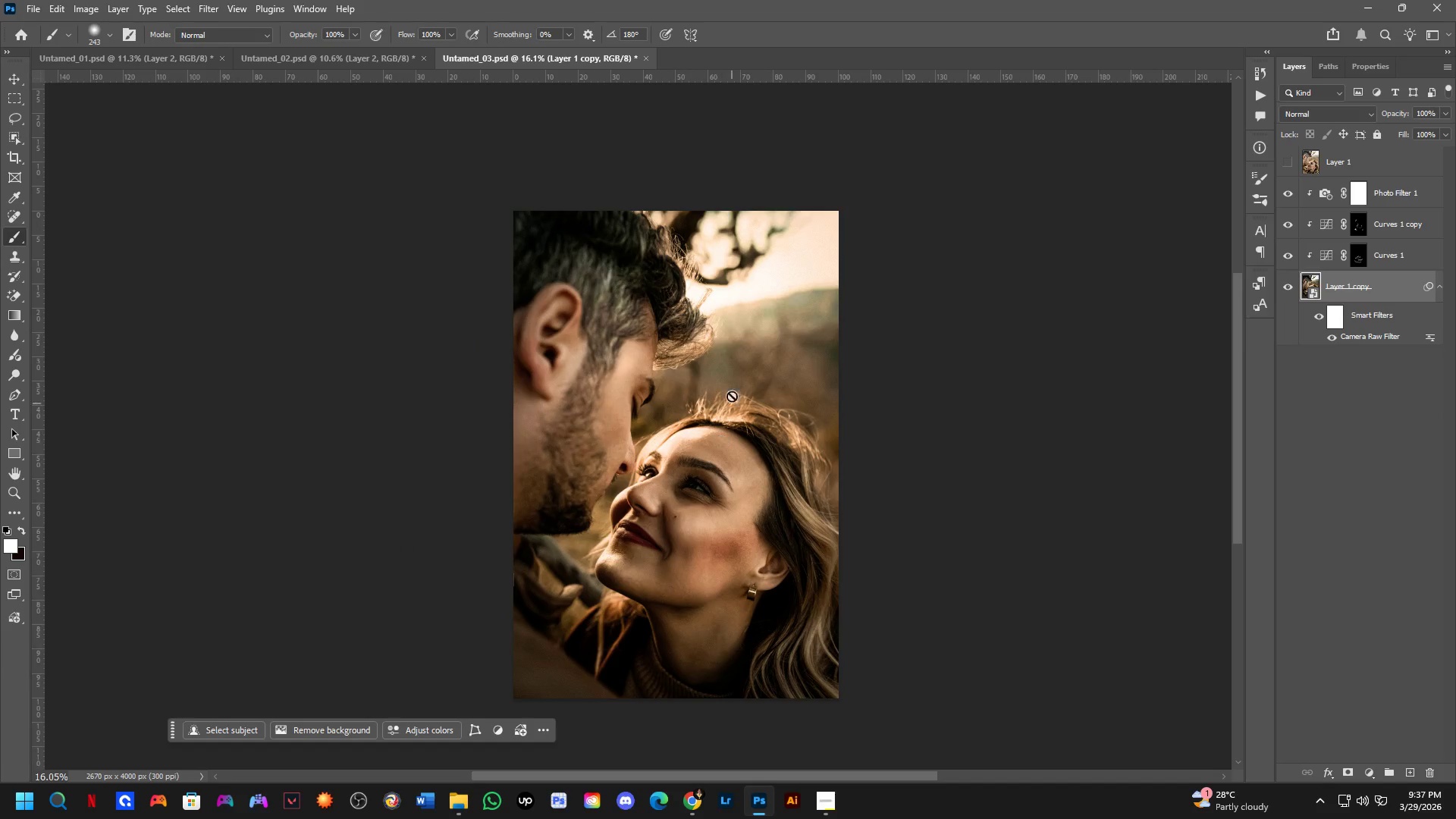 
key(Control+ControlLeft)
 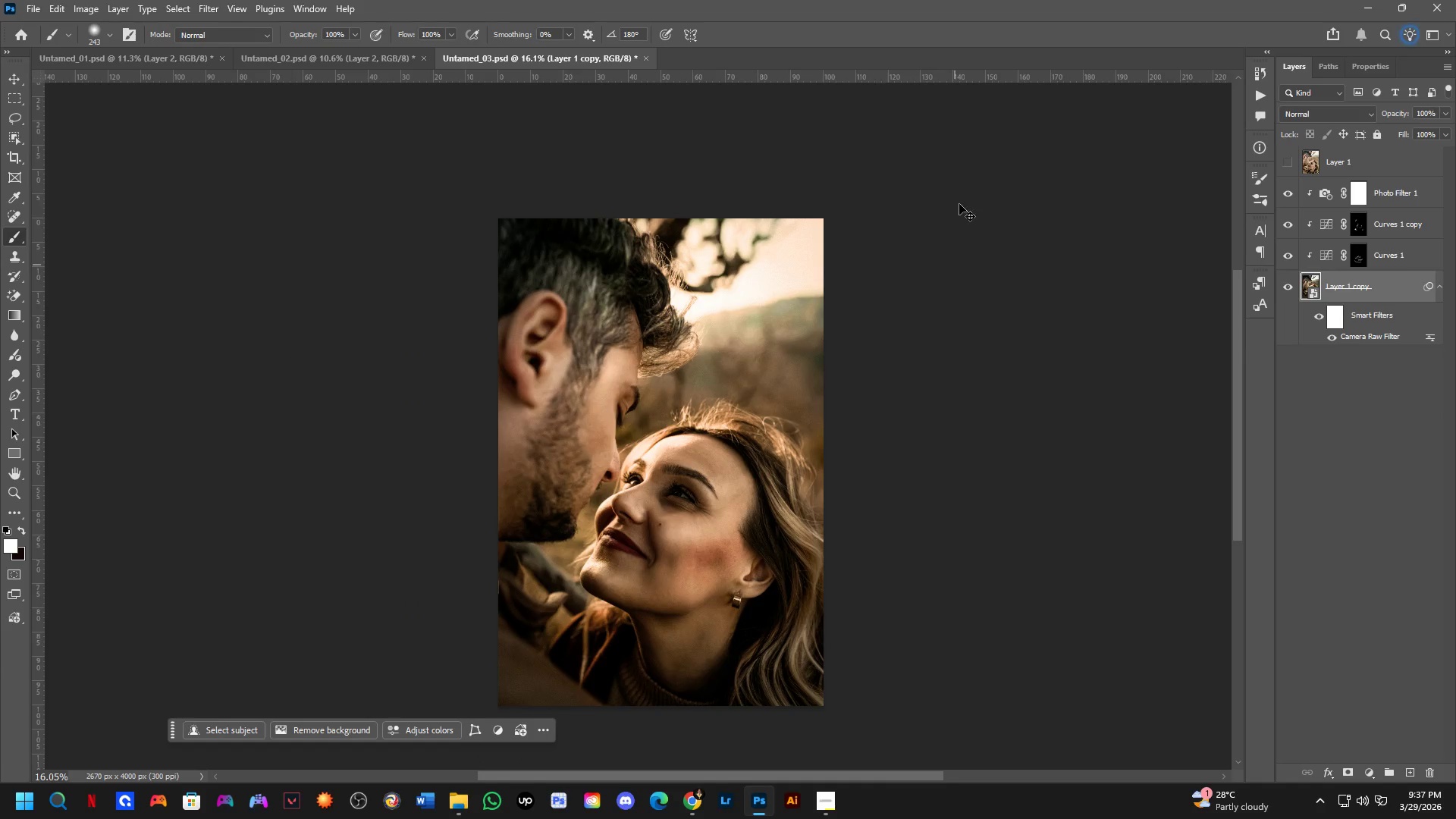 
scroll: coordinate [892, 381], scroll_direction: none, amount: 0.0
 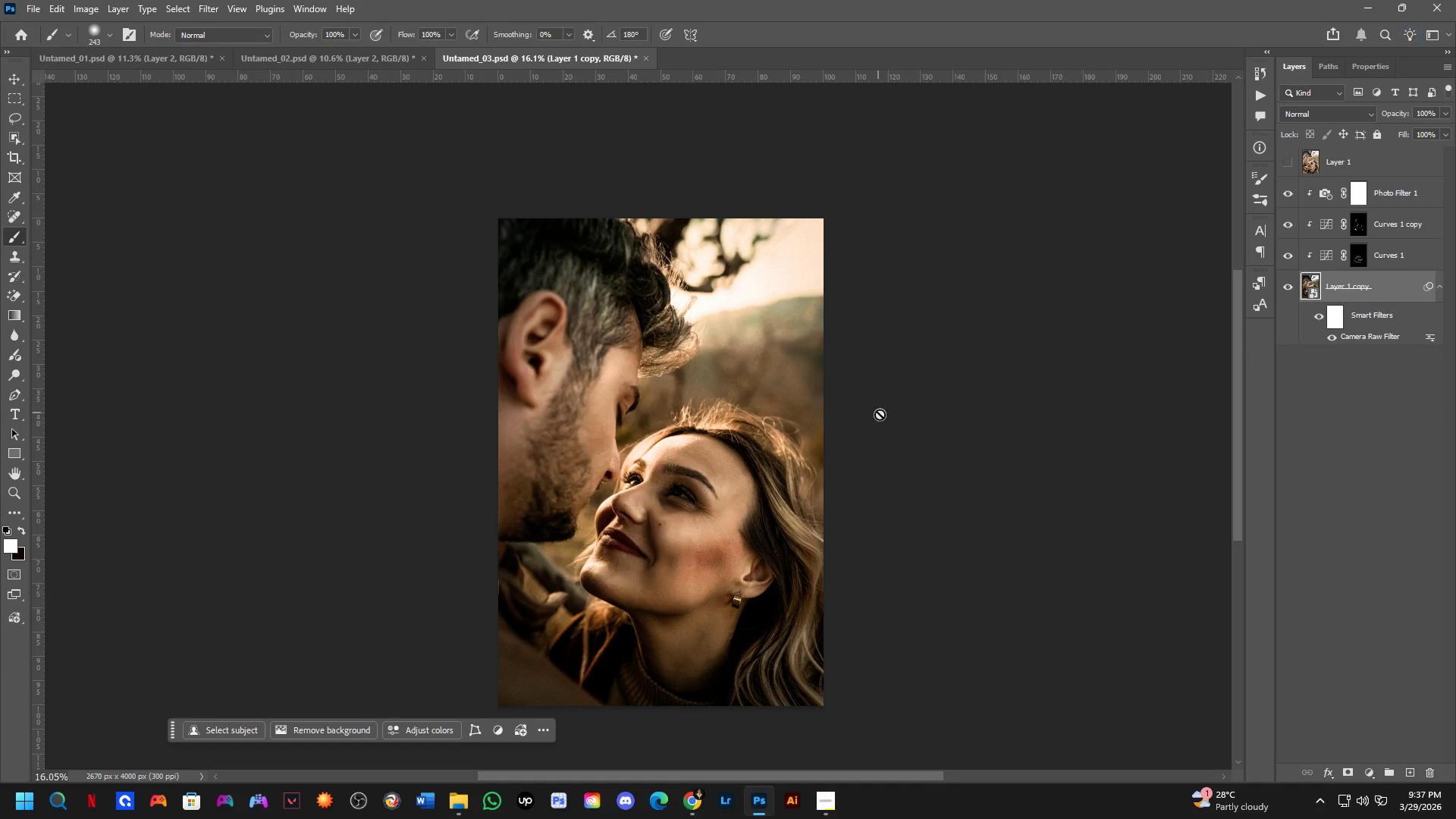 
key(Control+Tab)
 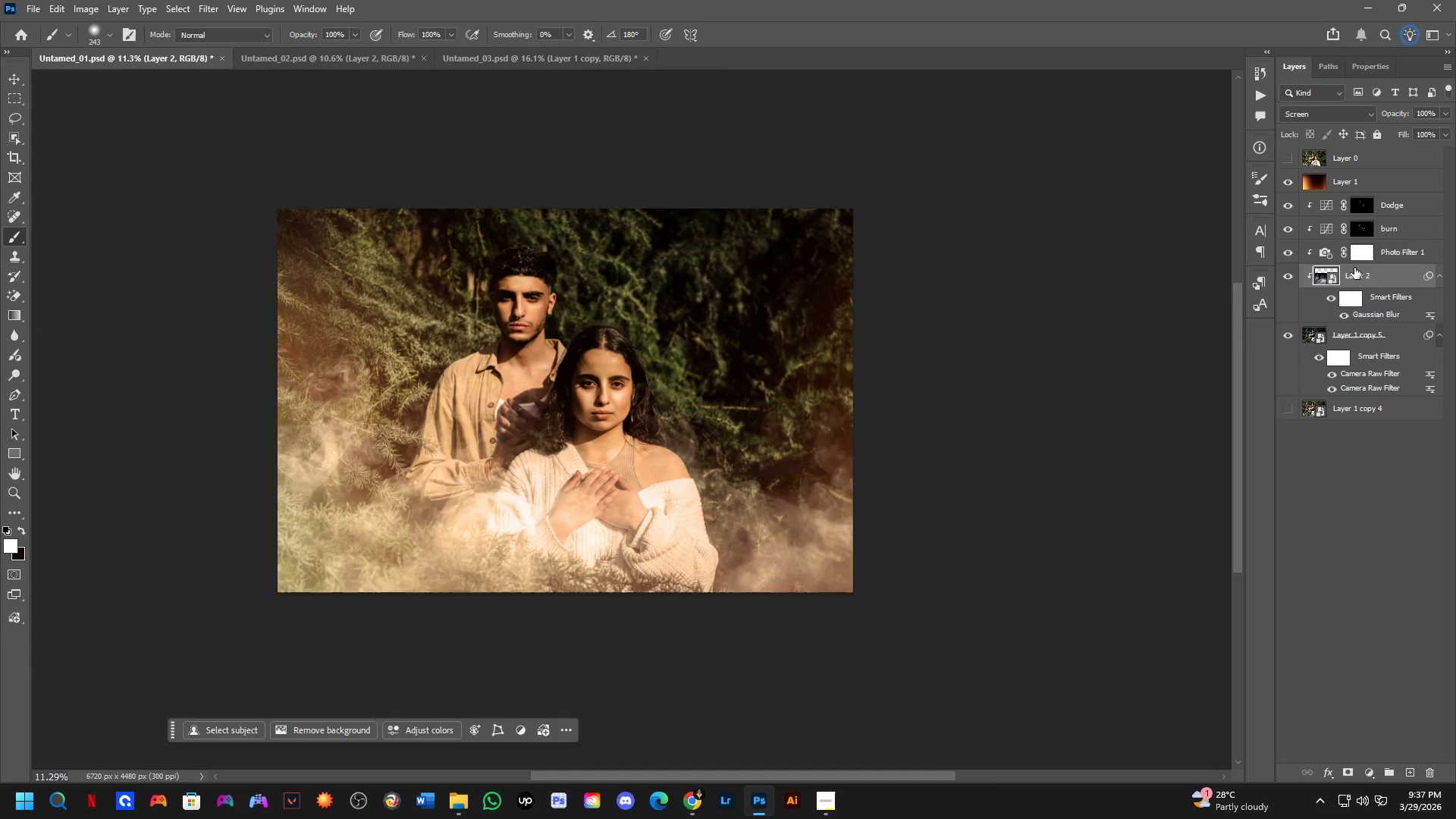 
key(Control+ControlLeft)
 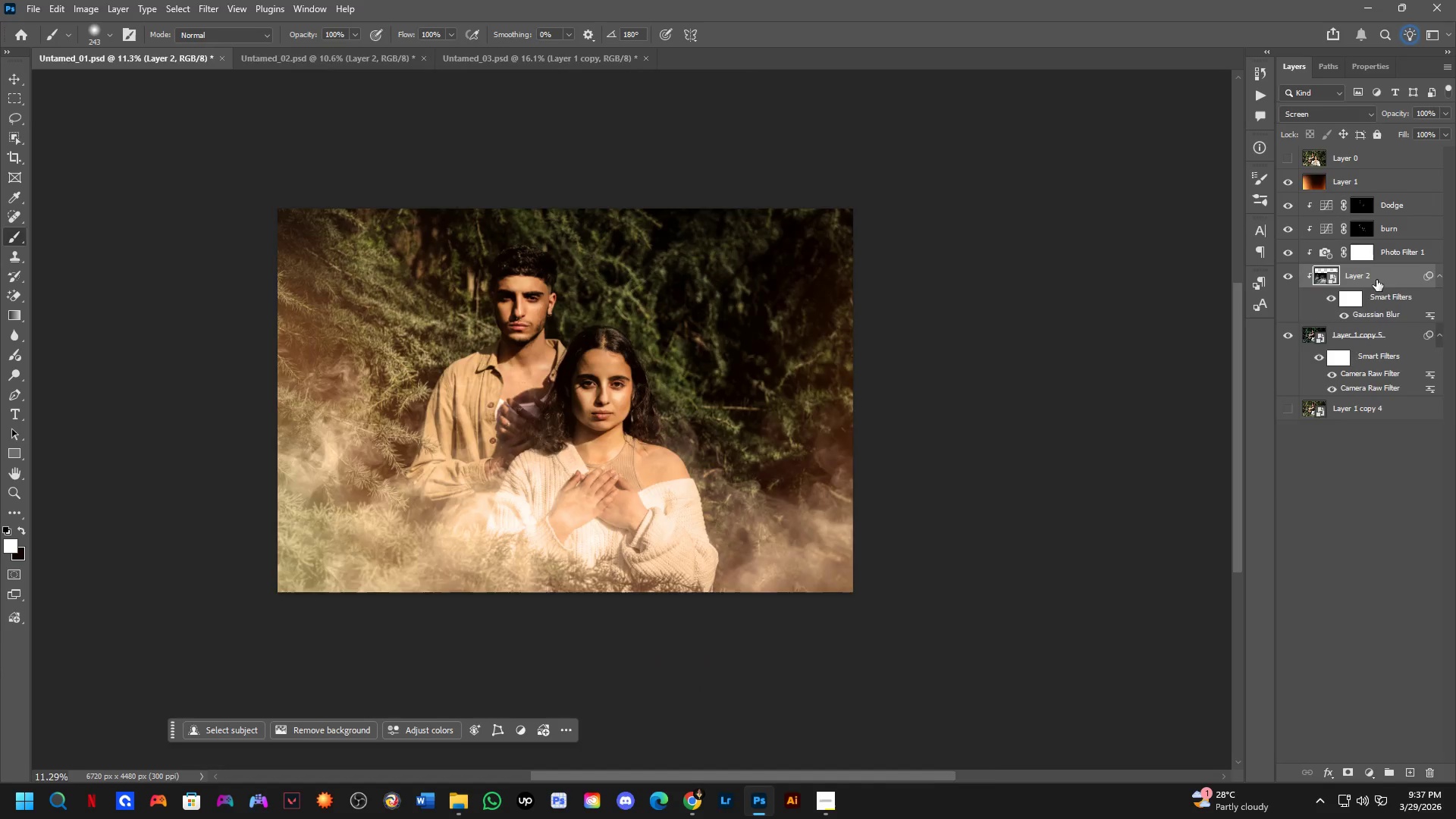 
key(Control+Tab)
 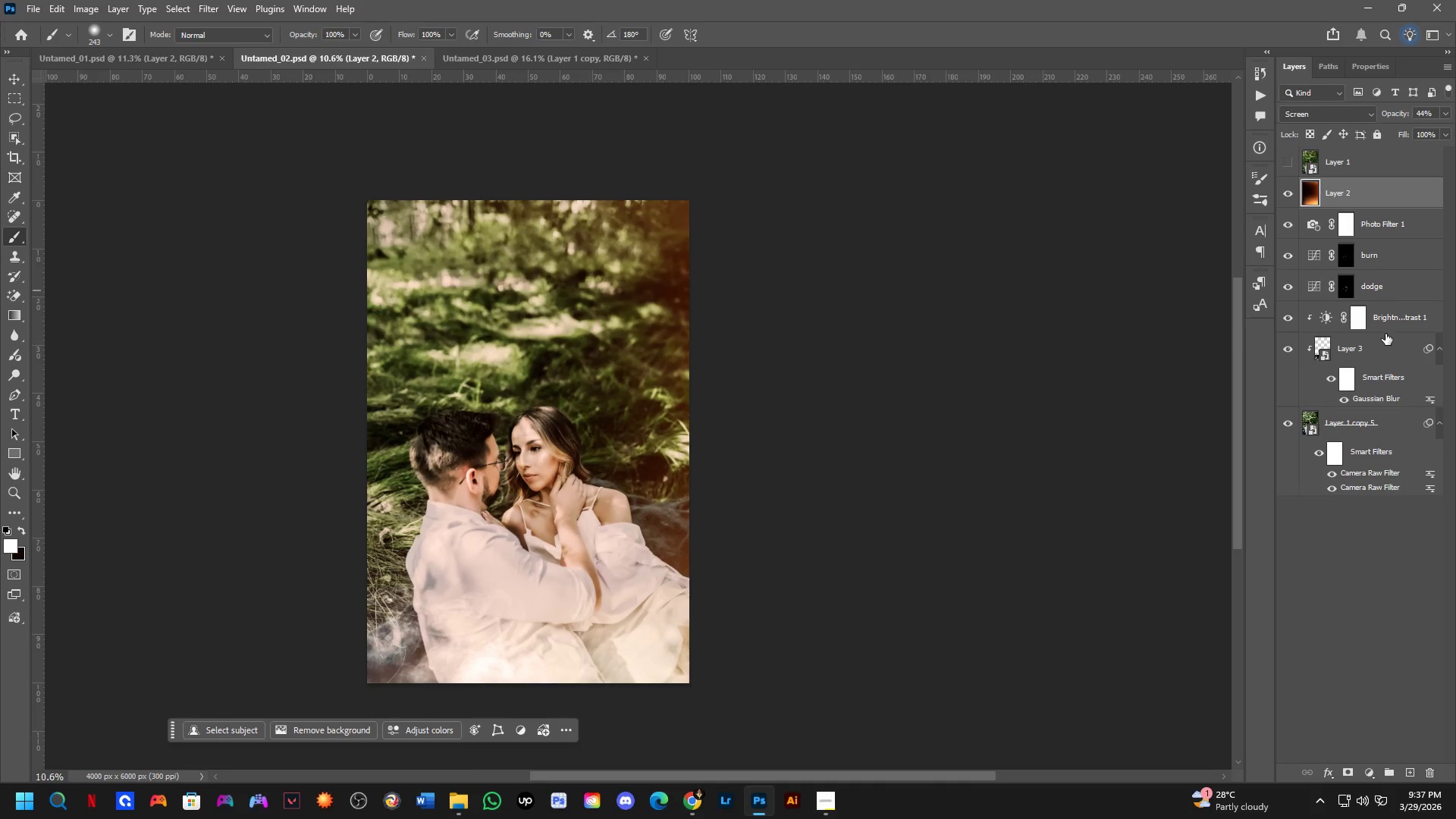 
double_click([1384, 352])
 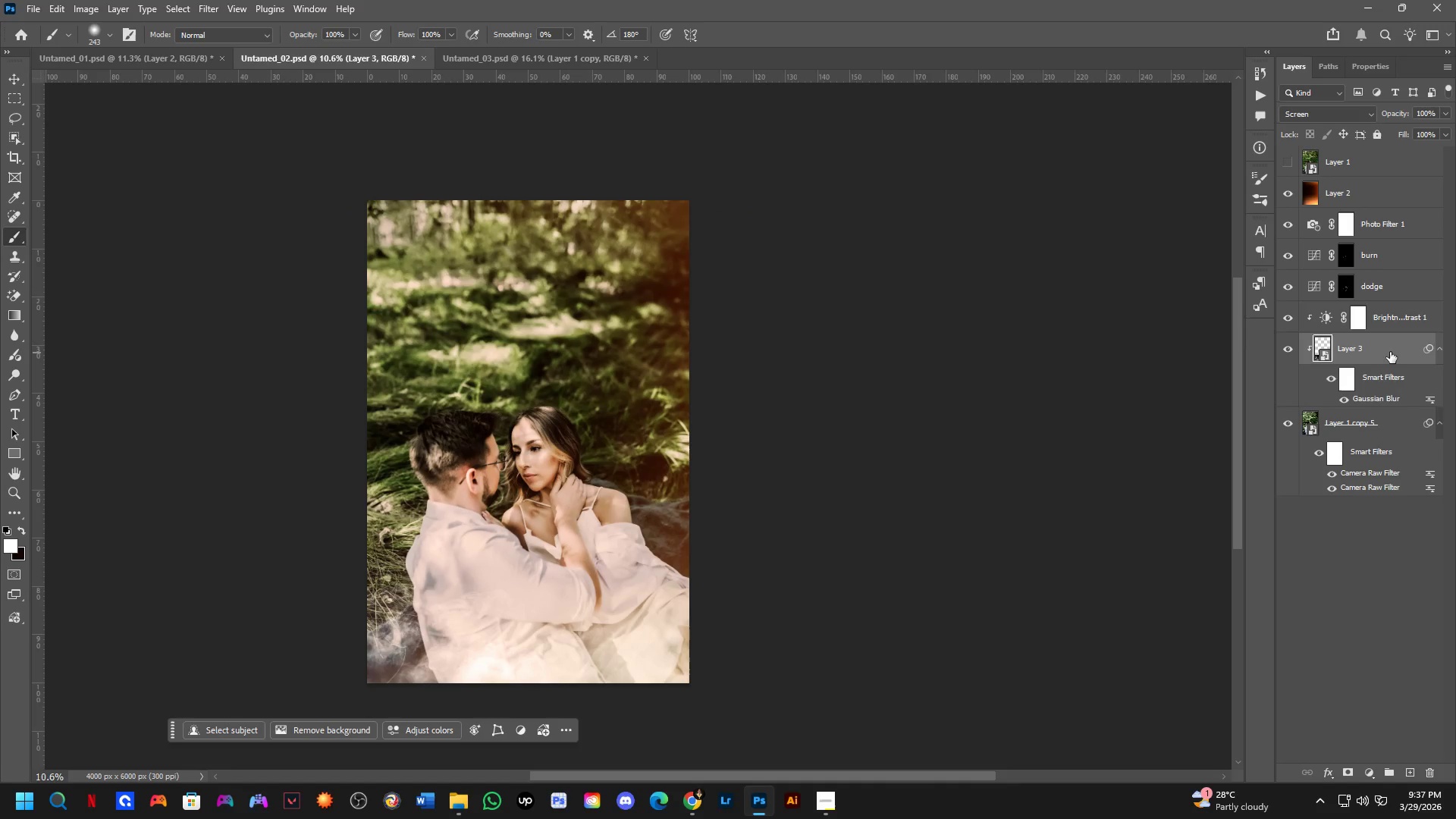 
left_click_drag(start_coordinate=[1393, 351], to_coordinate=[642, 497])
 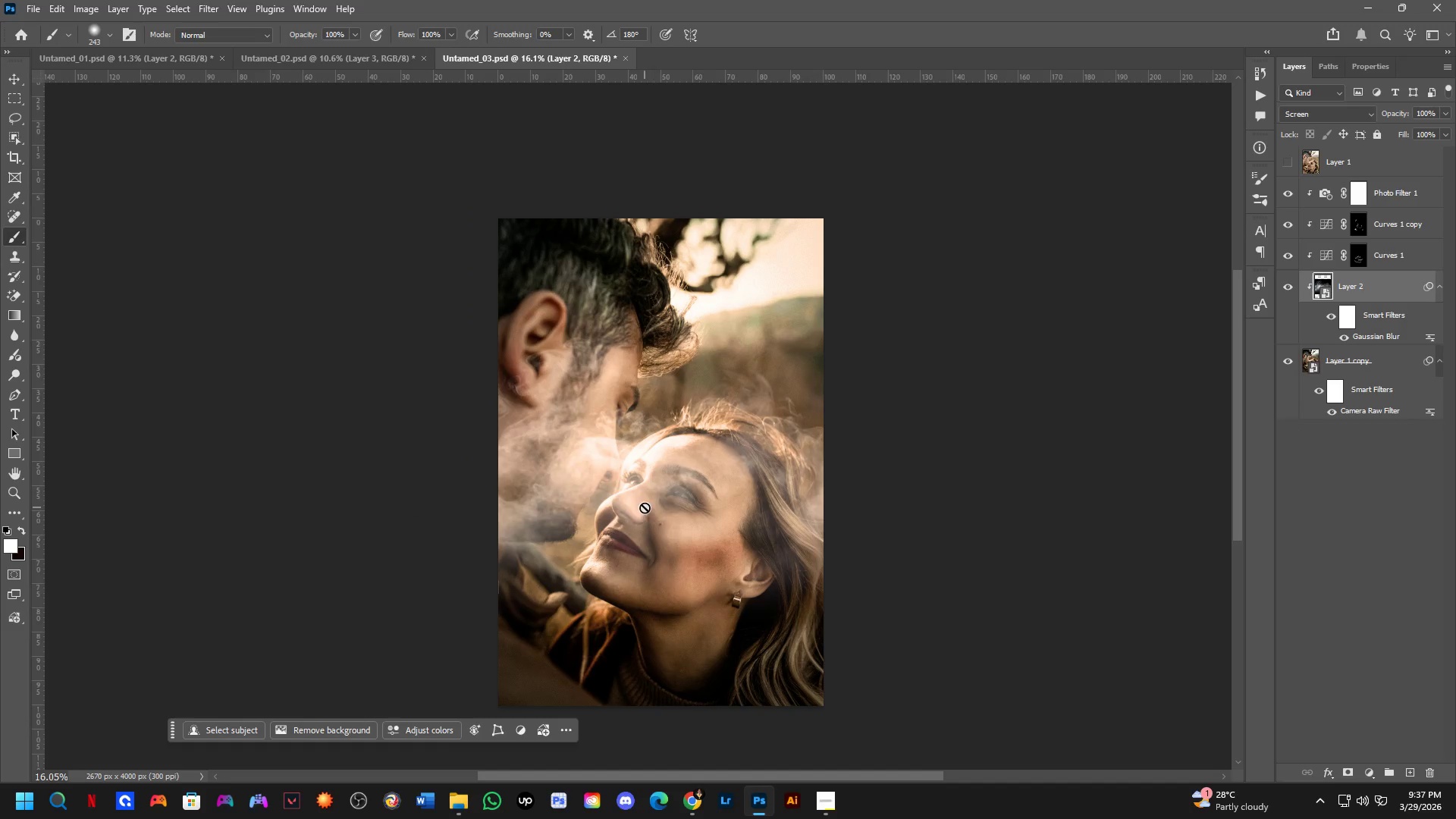 
hold_key(key=ShiftLeft, duration=0.56)
 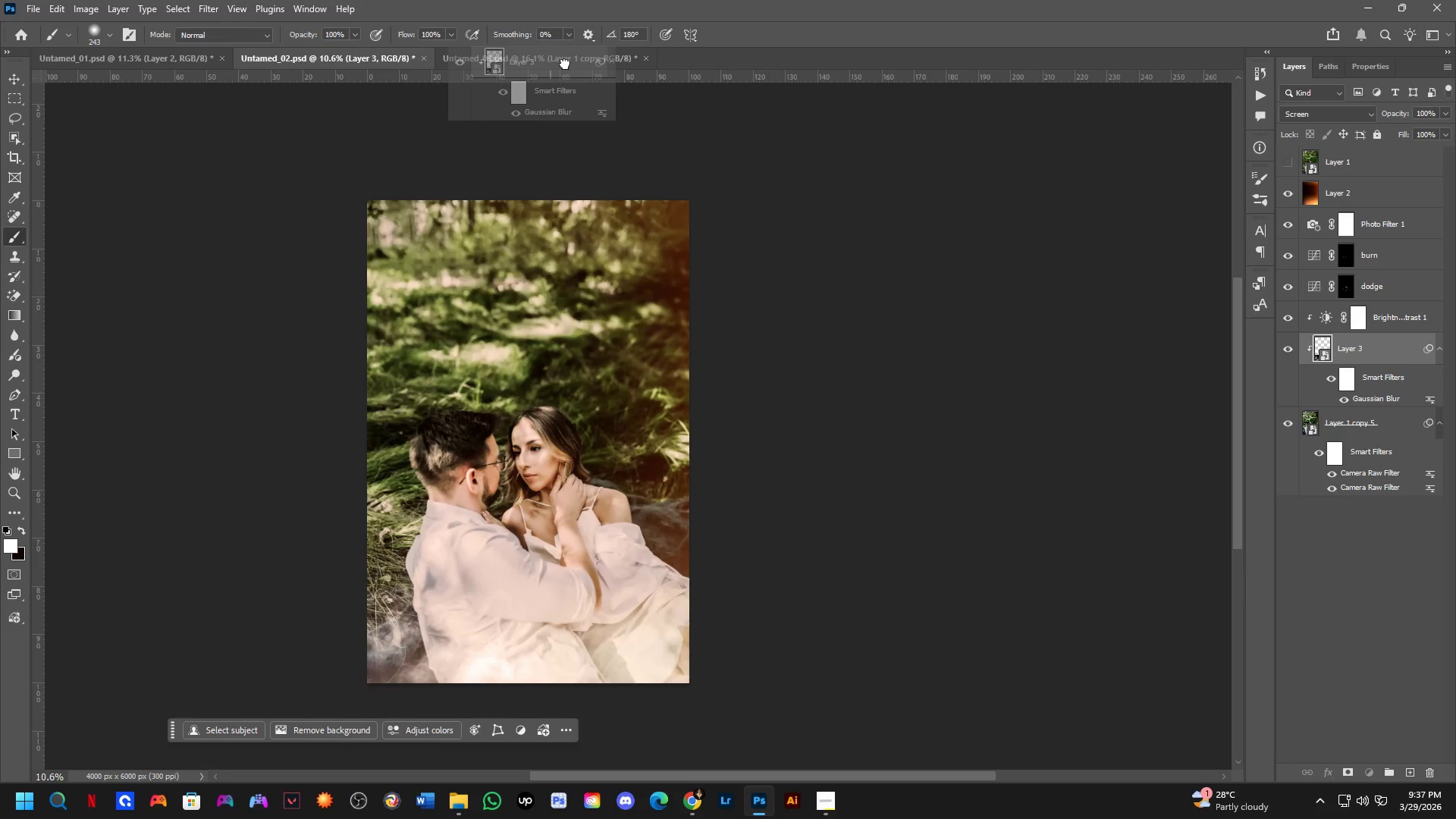 
hold_key(key=ShiftLeft, duration=0.75)
 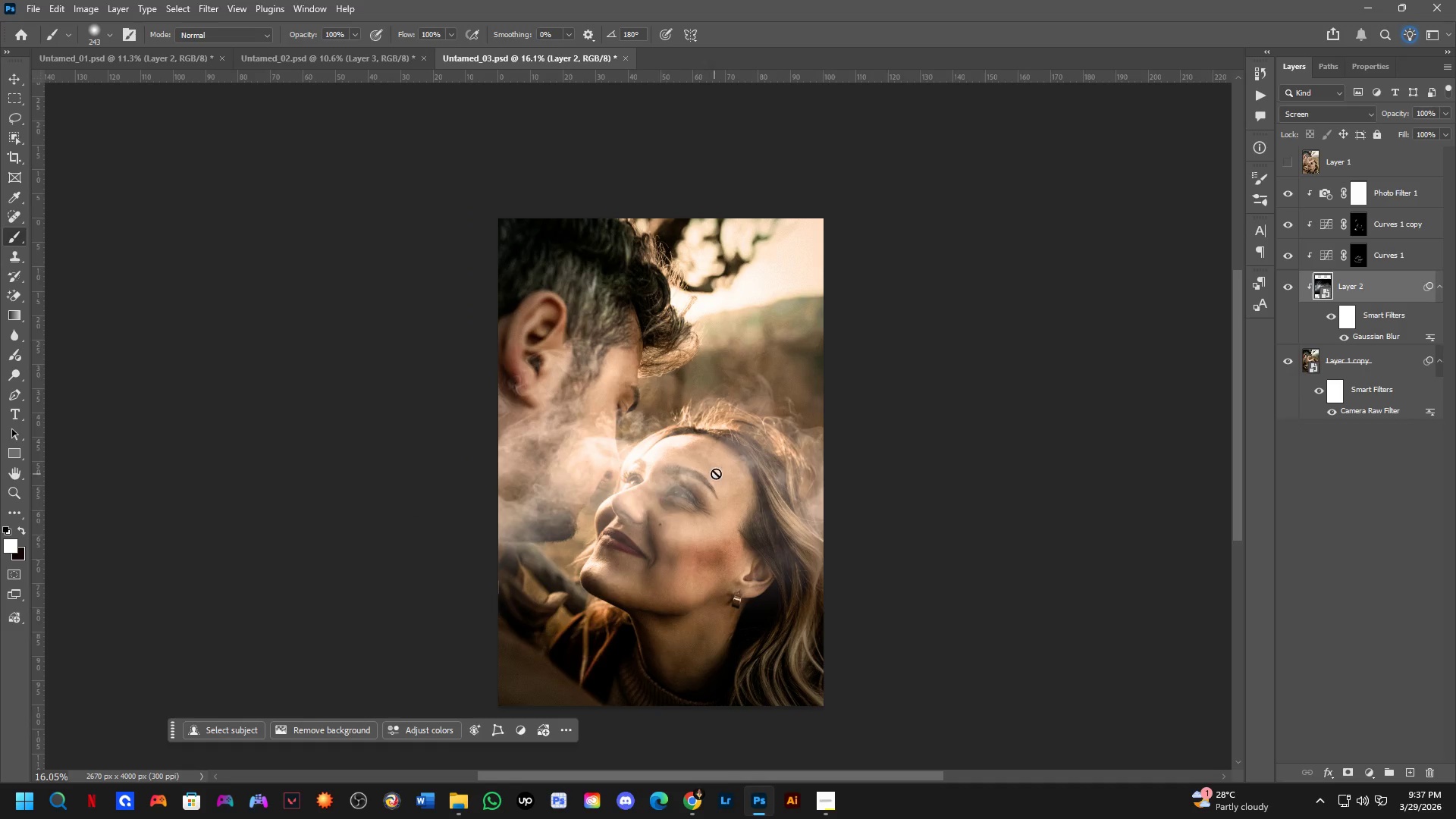 
hold_key(key=ControlLeft, duration=1.5)
left_click_drag(start_coordinate=[726, 463], to_coordinate=[624, 726])
 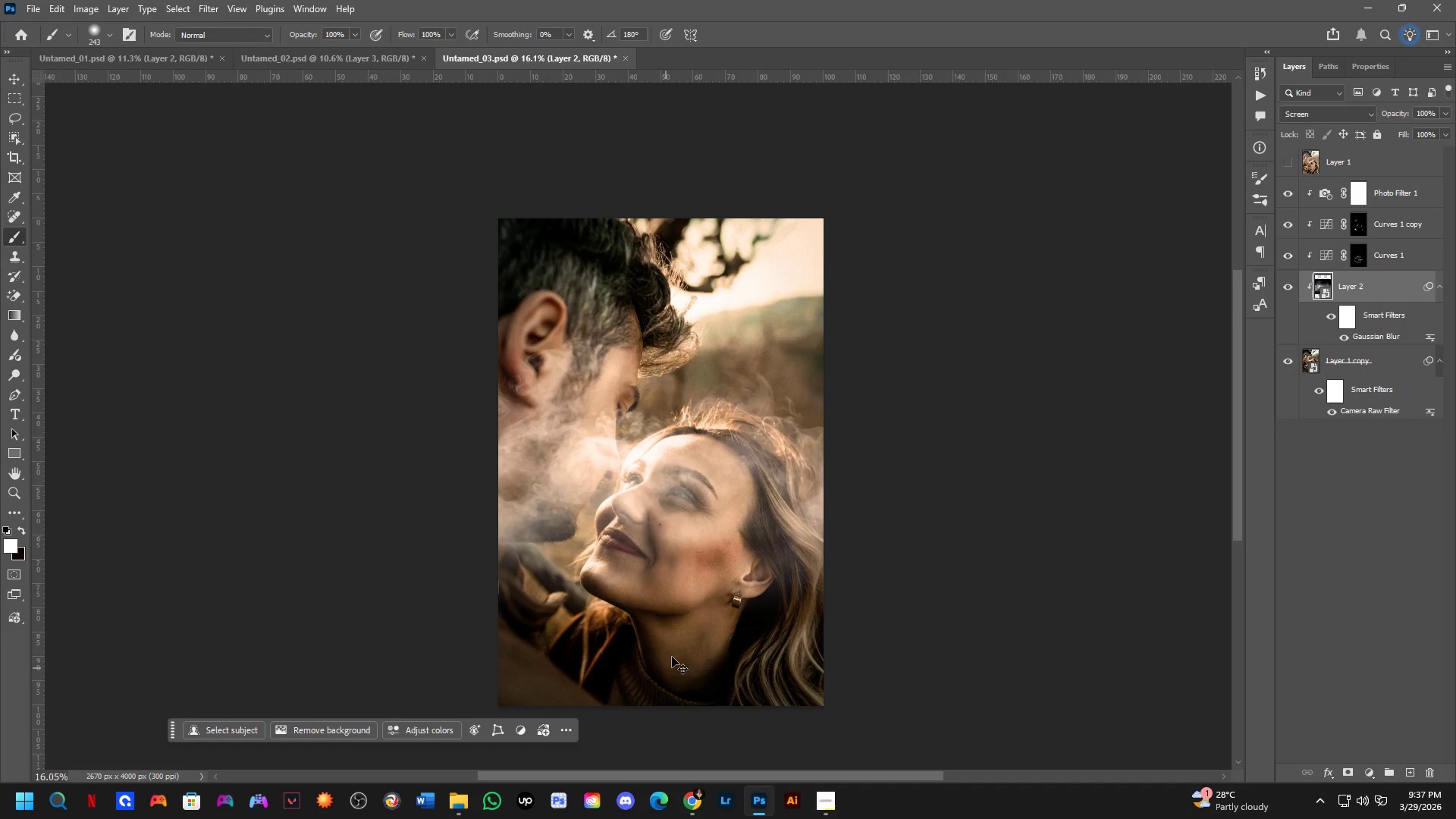 
key(Control+Z)
 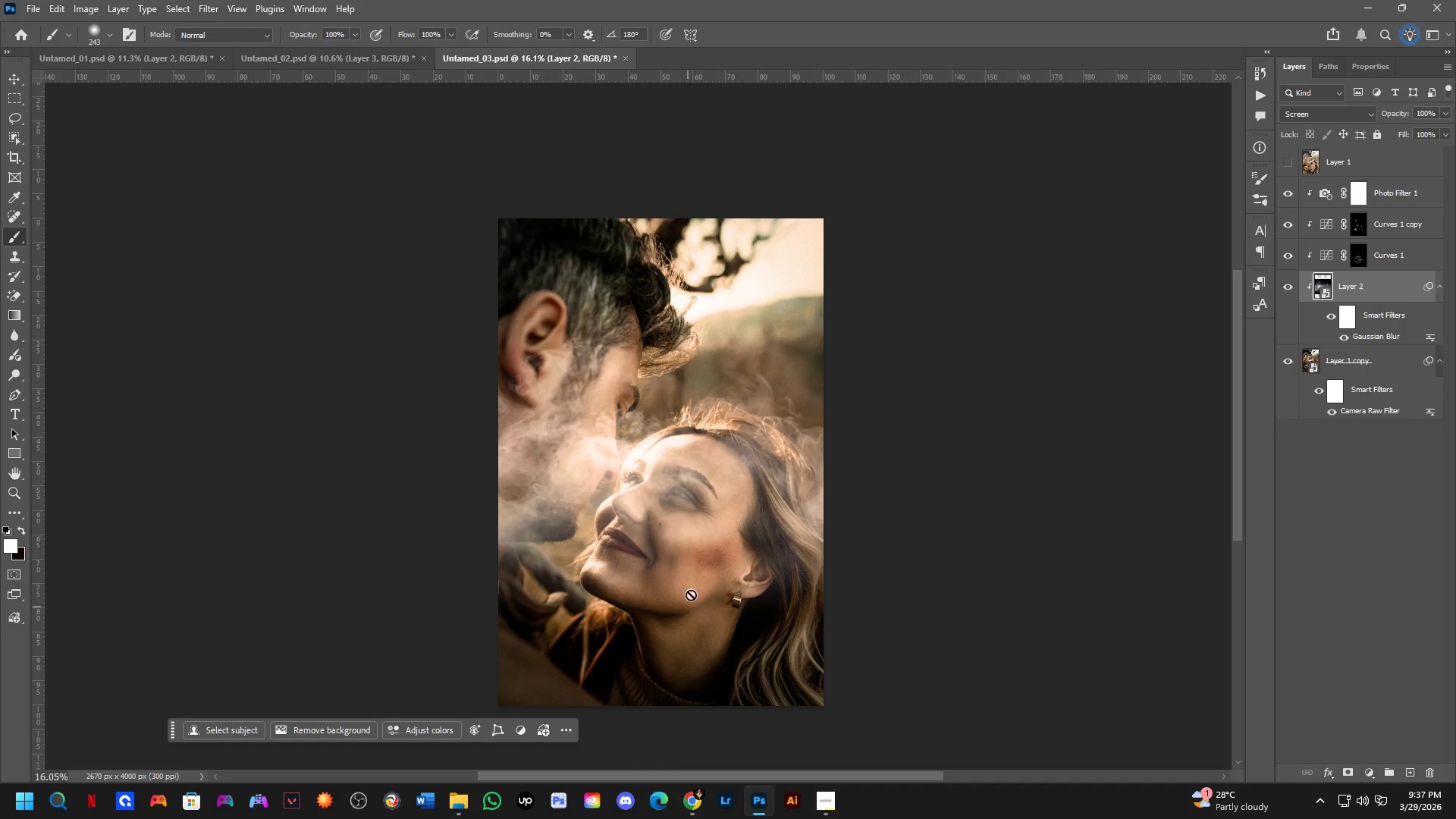 
key(Control+T)
 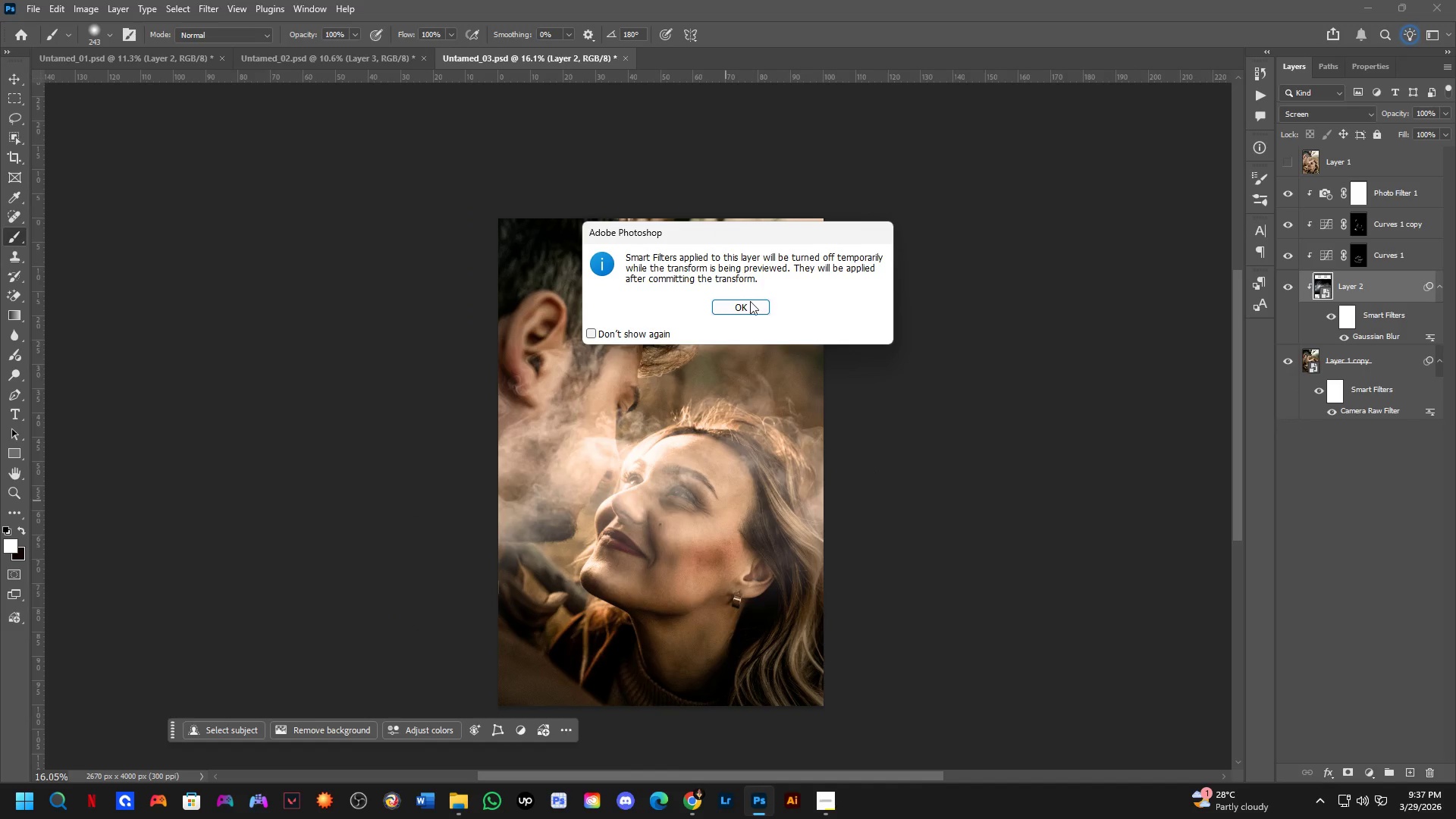 
left_click([745, 309])
 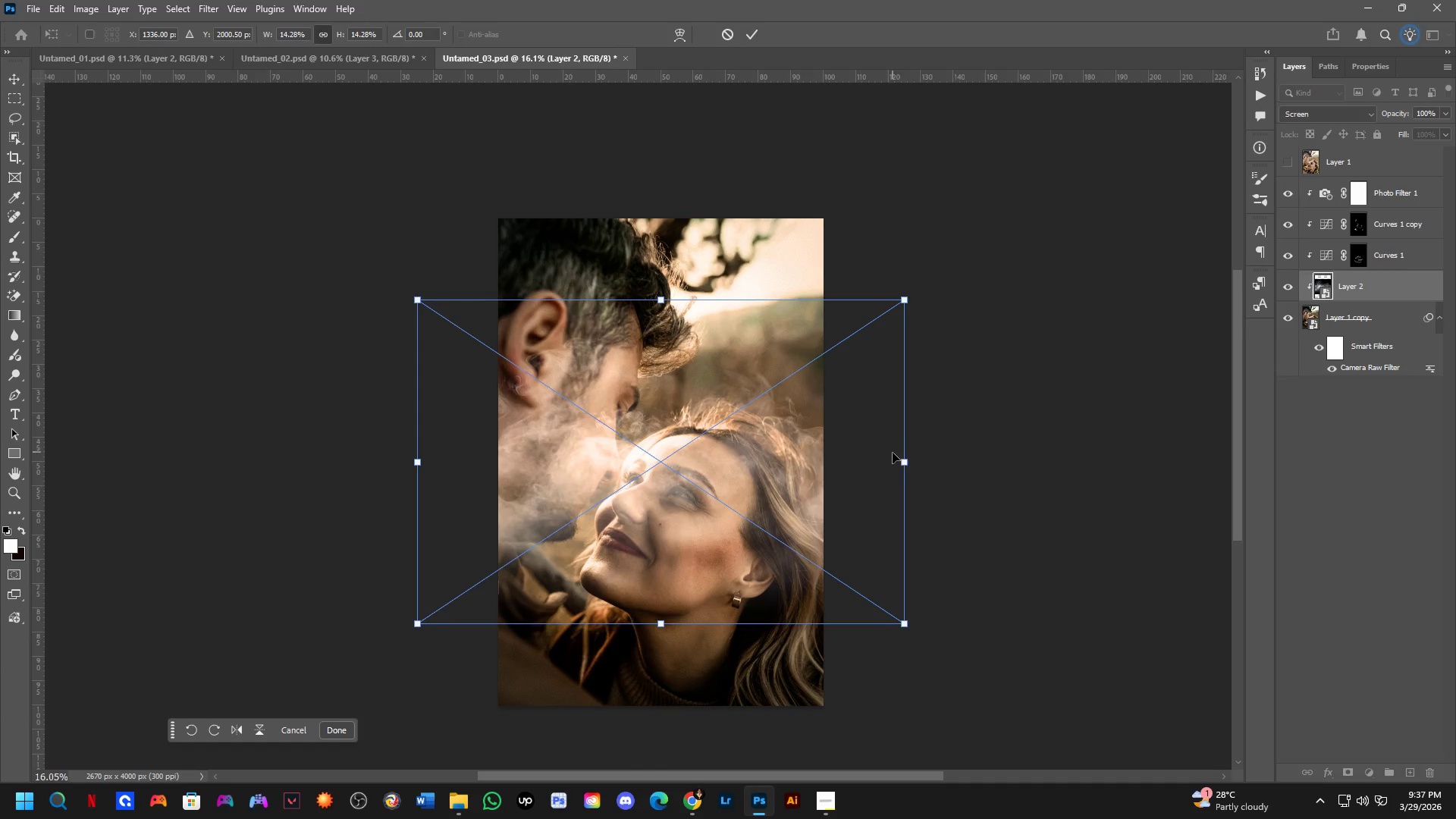 
left_click_drag(start_coordinate=[905, 466], to_coordinate=[819, 475])
 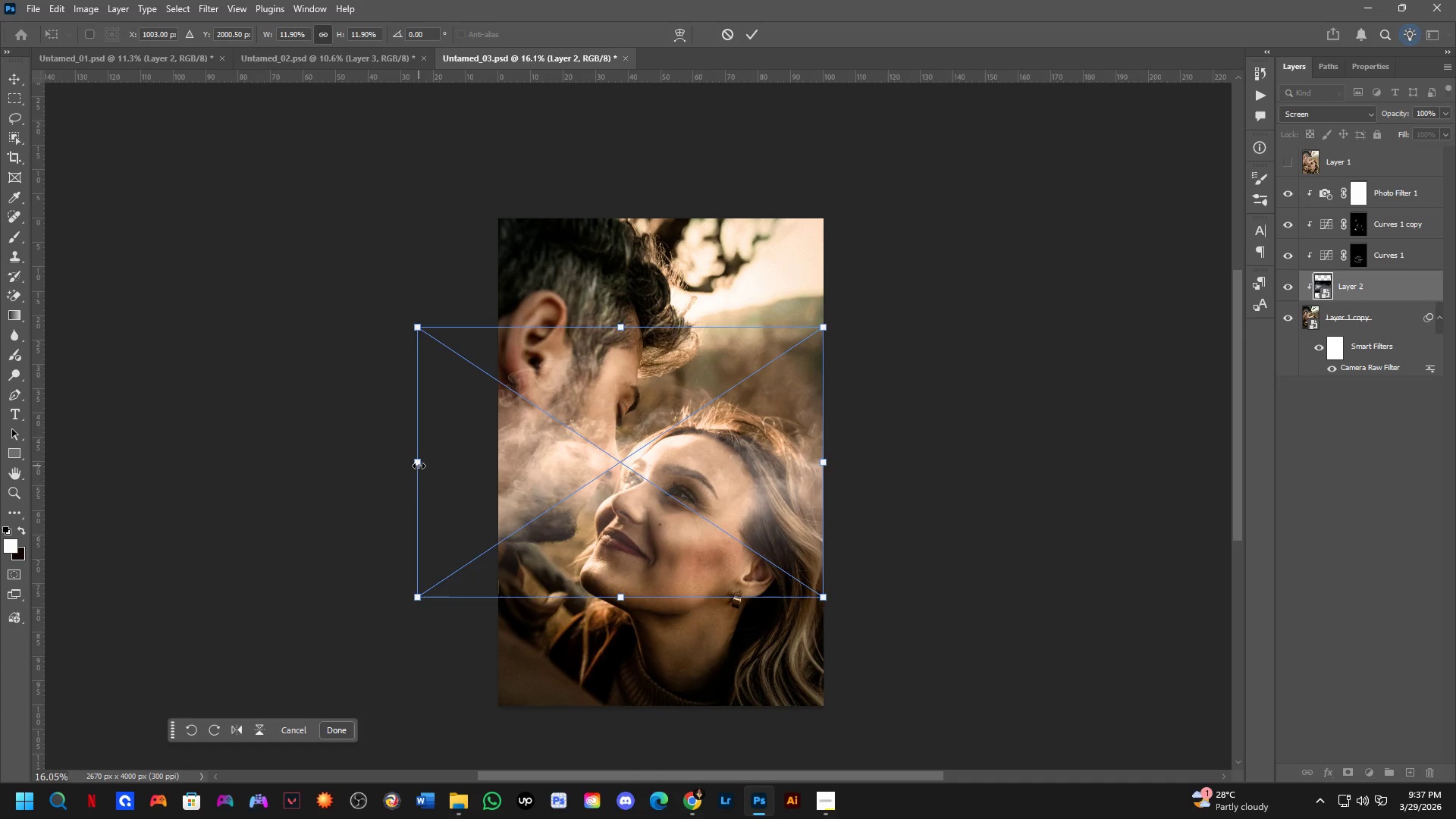 
left_click_drag(start_coordinate=[419, 466], to_coordinate=[501, 472])
 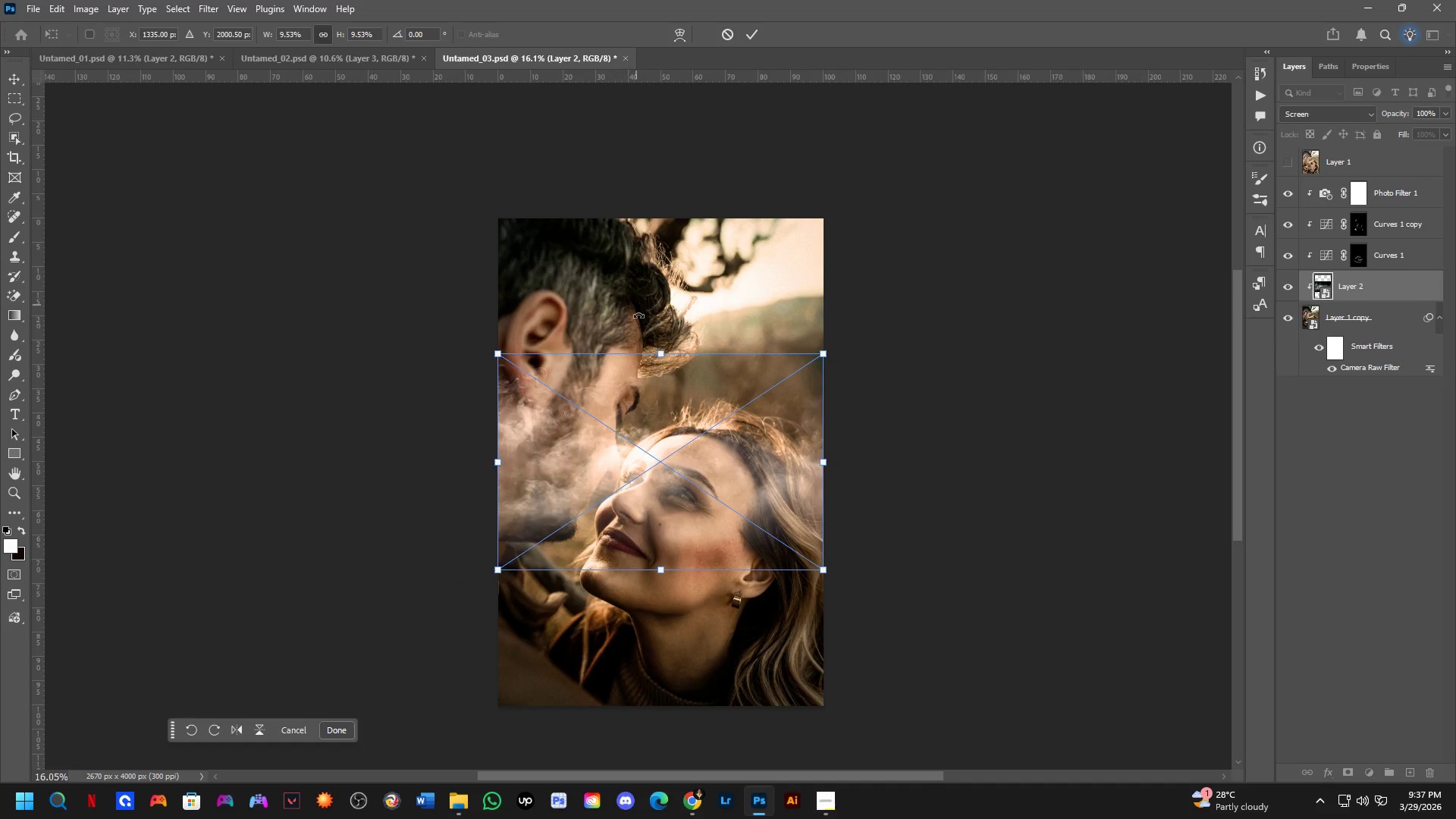 
hold_key(key=ShiftLeft, duration=1.5)
left_click_drag(start_coordinate=[670, 476], to_coordinate=[673, 236])
 